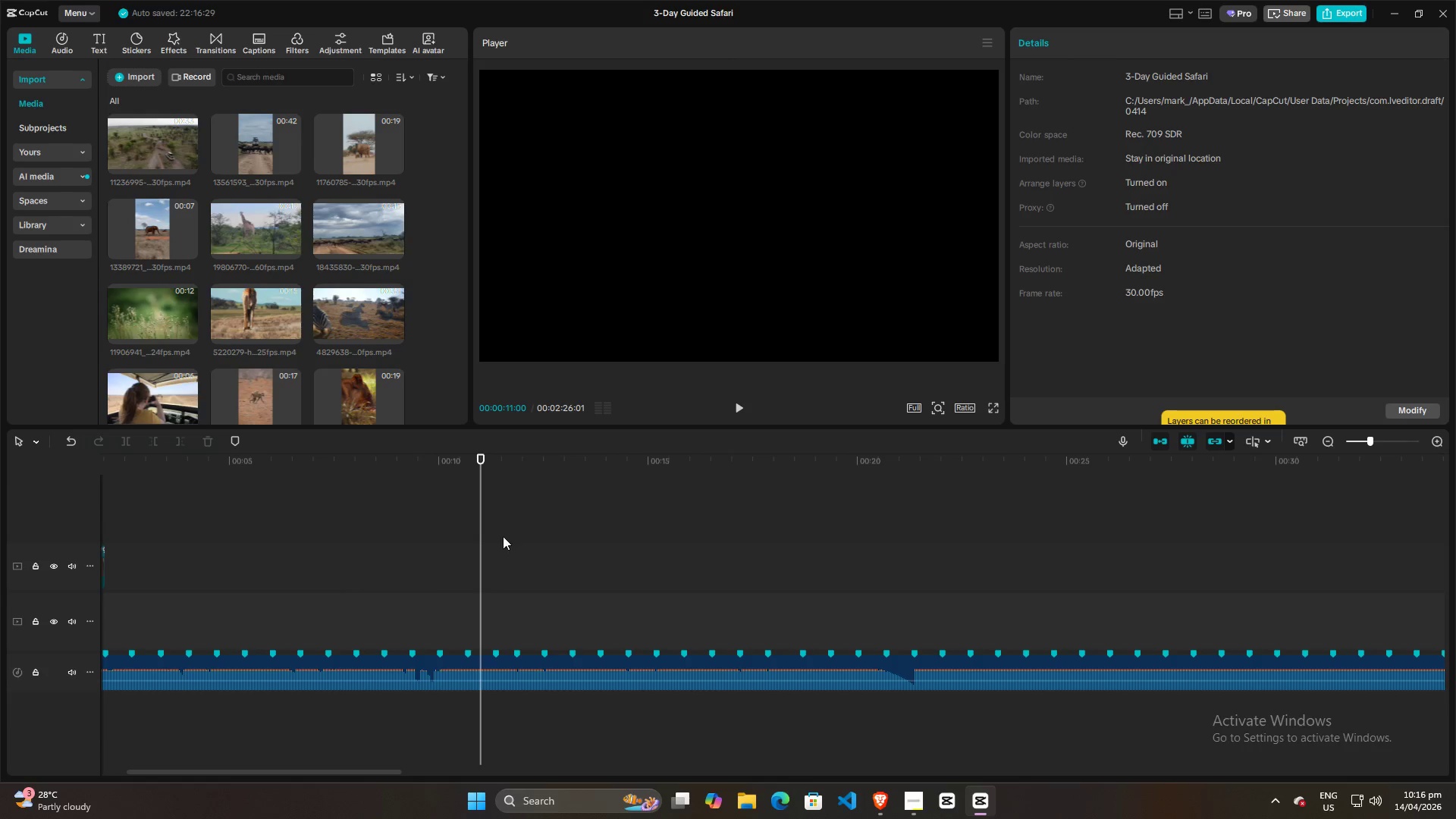 
left_click_drag(start_coordinate=[485, 535], to_coordinate=[471, 541])
 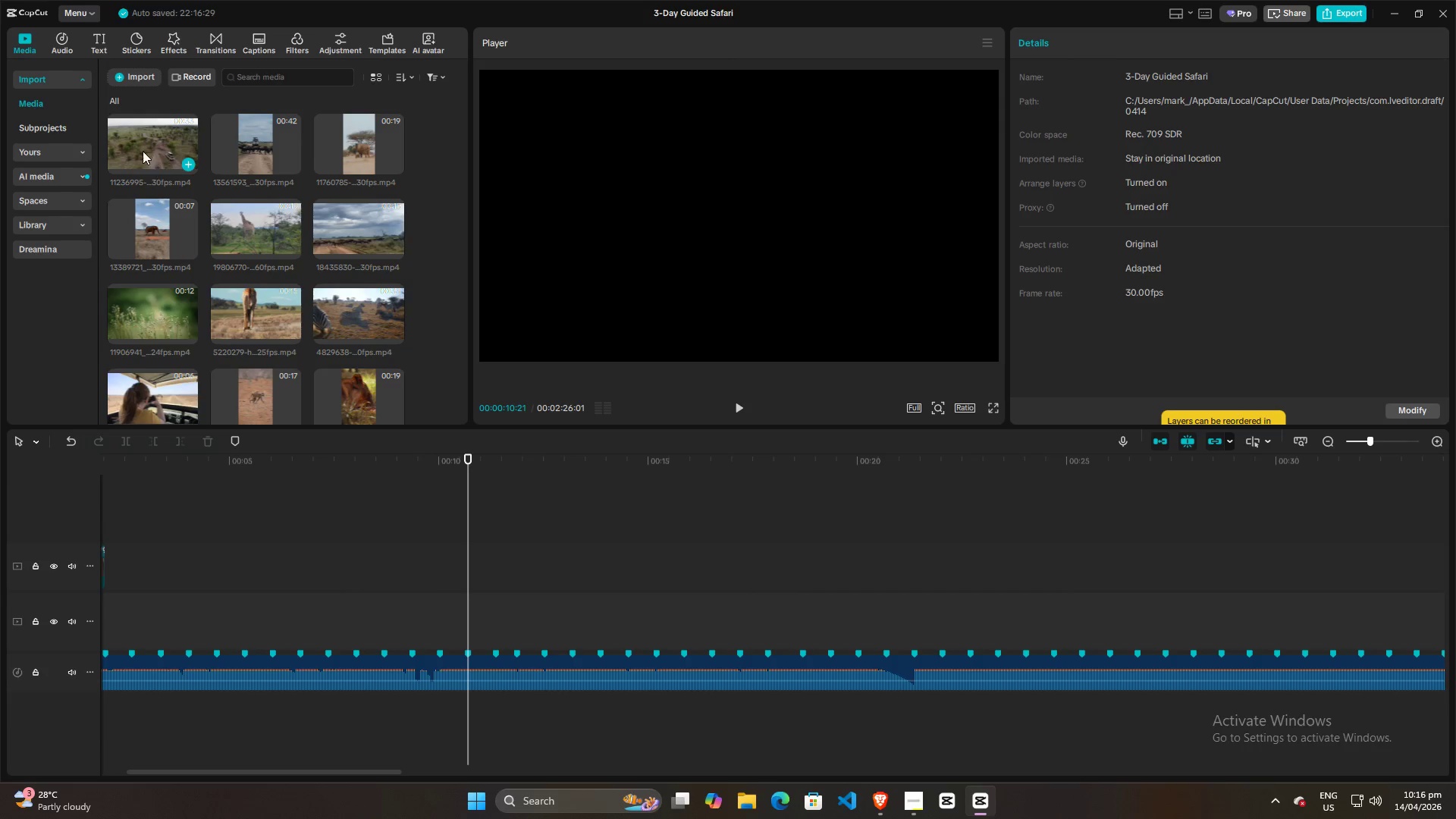 
left_click_drag(start_coordinate=[142, 149], to_coordinate=[473, 566])
 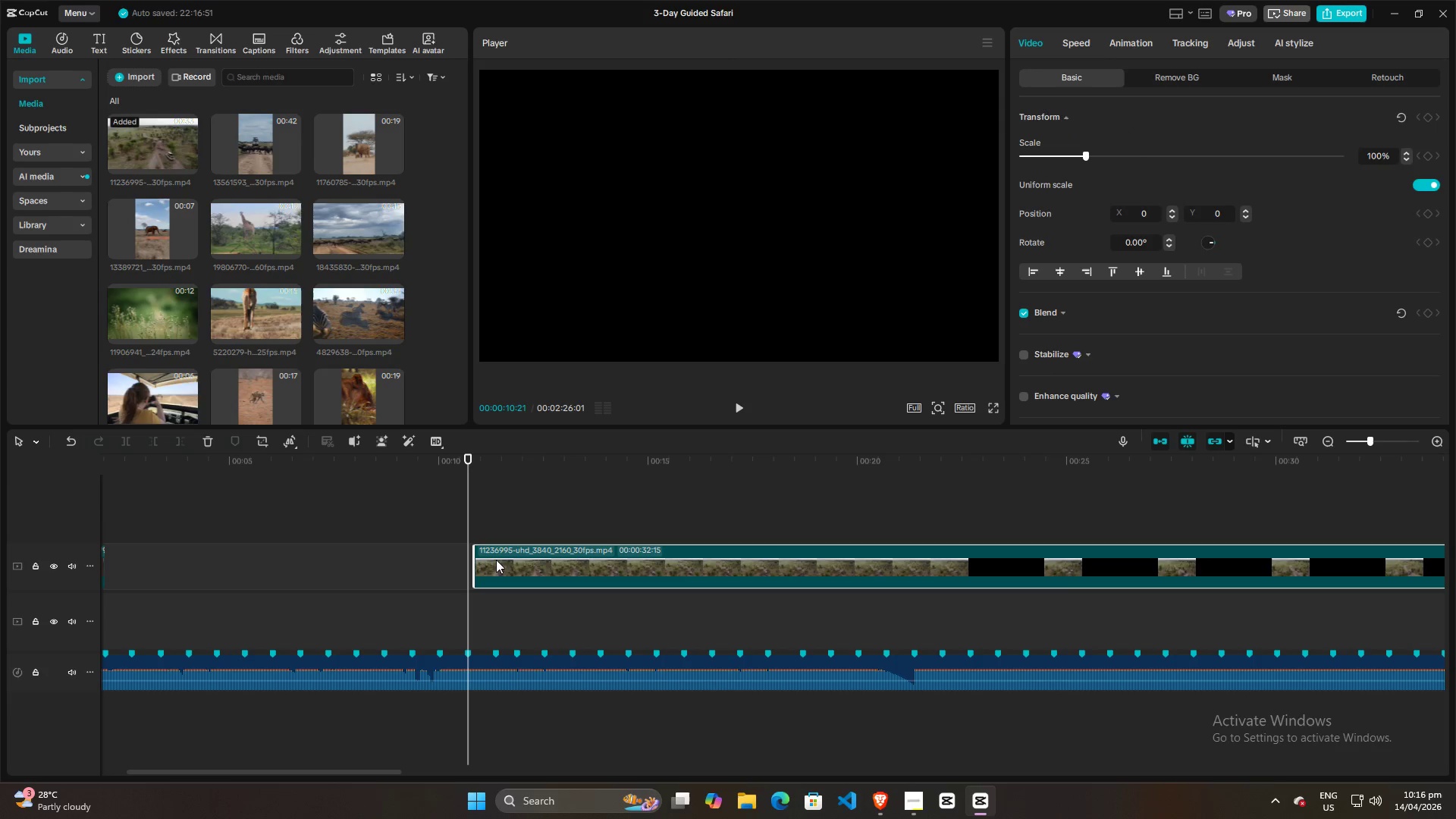 
left_click_drag(start_coordinate=[505, 560], to_coordinate=[497, 566])
 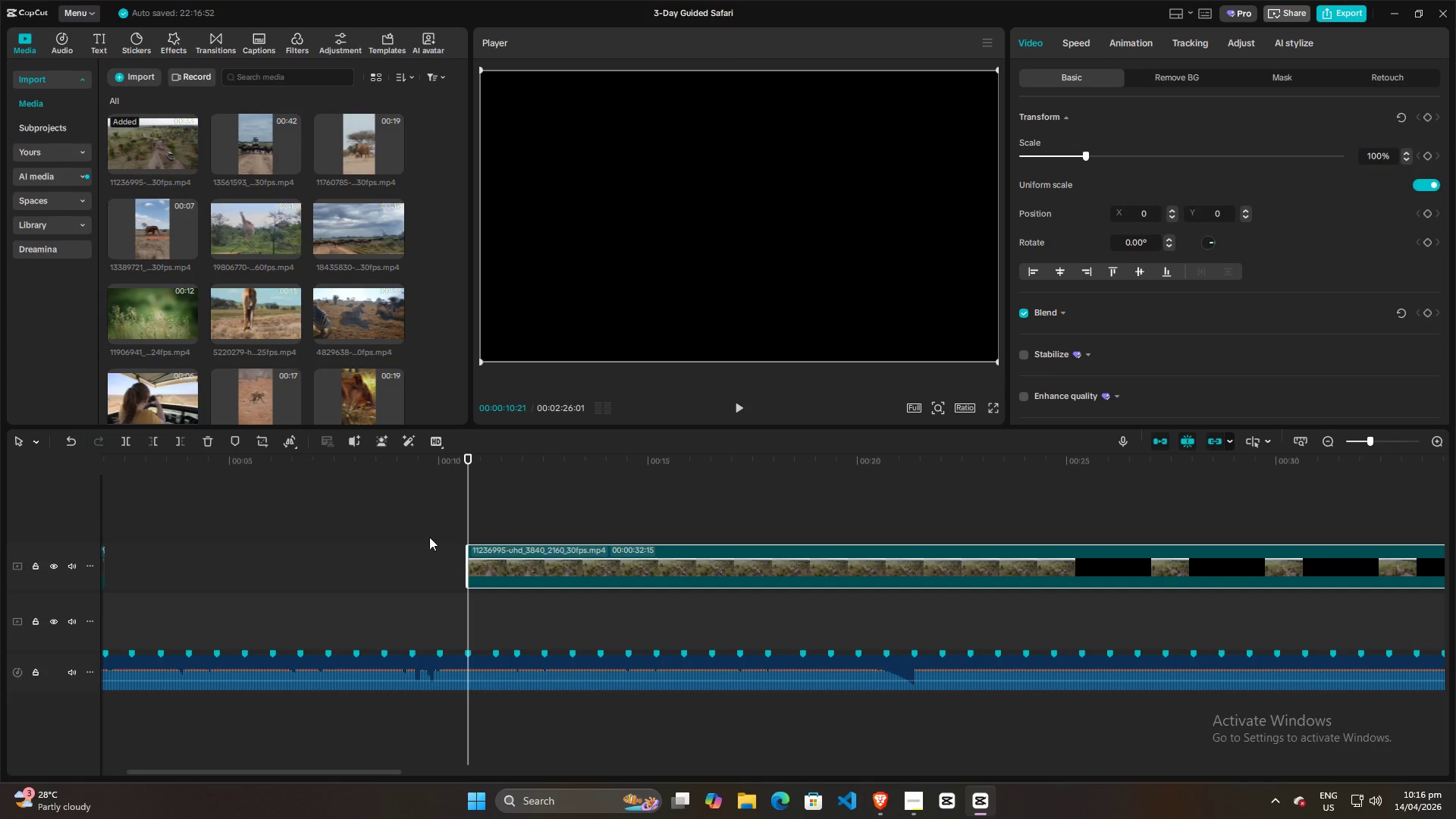 
left_click([426, 535])
 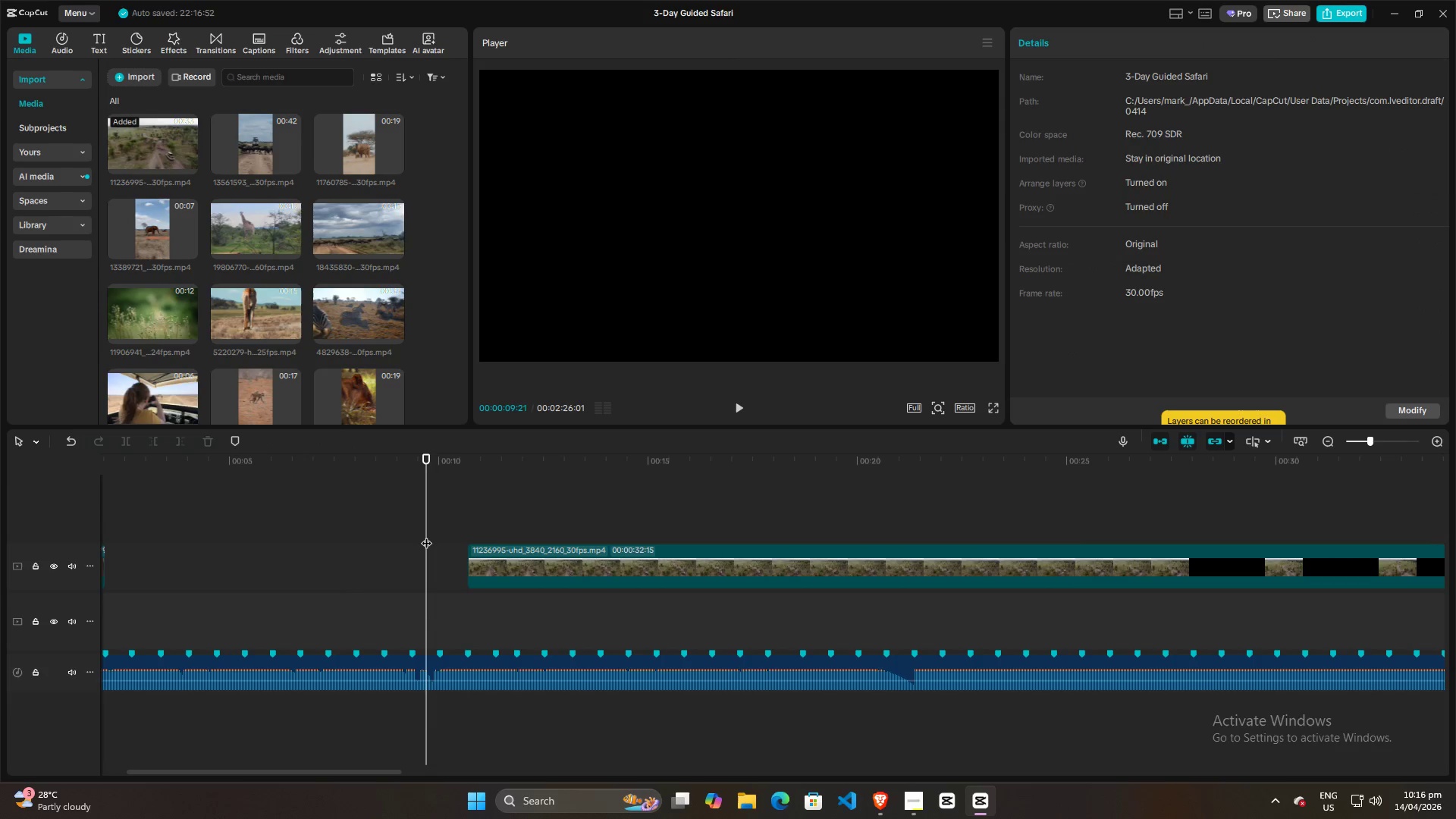 
key(Space)
 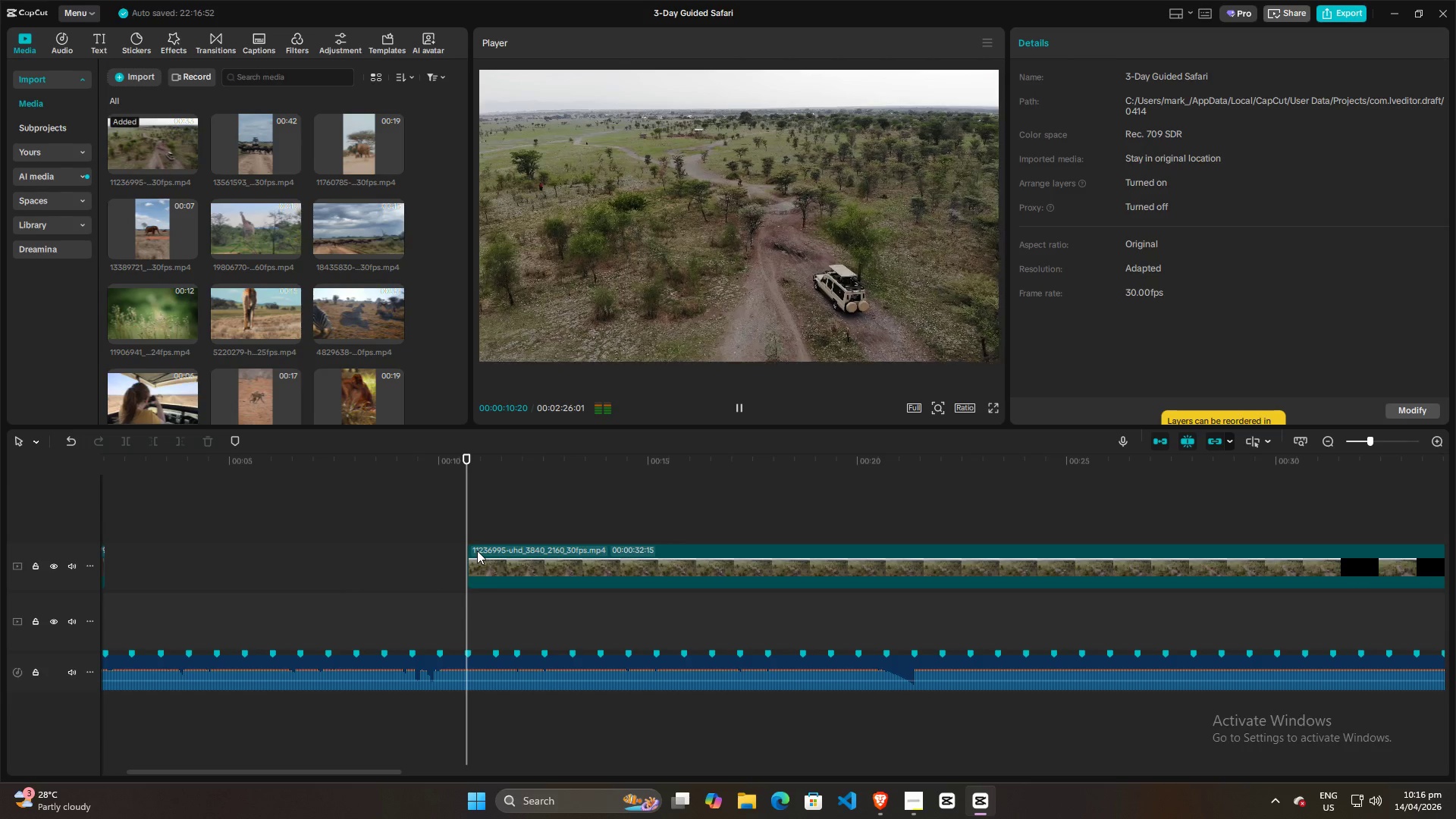 
key(Space)
 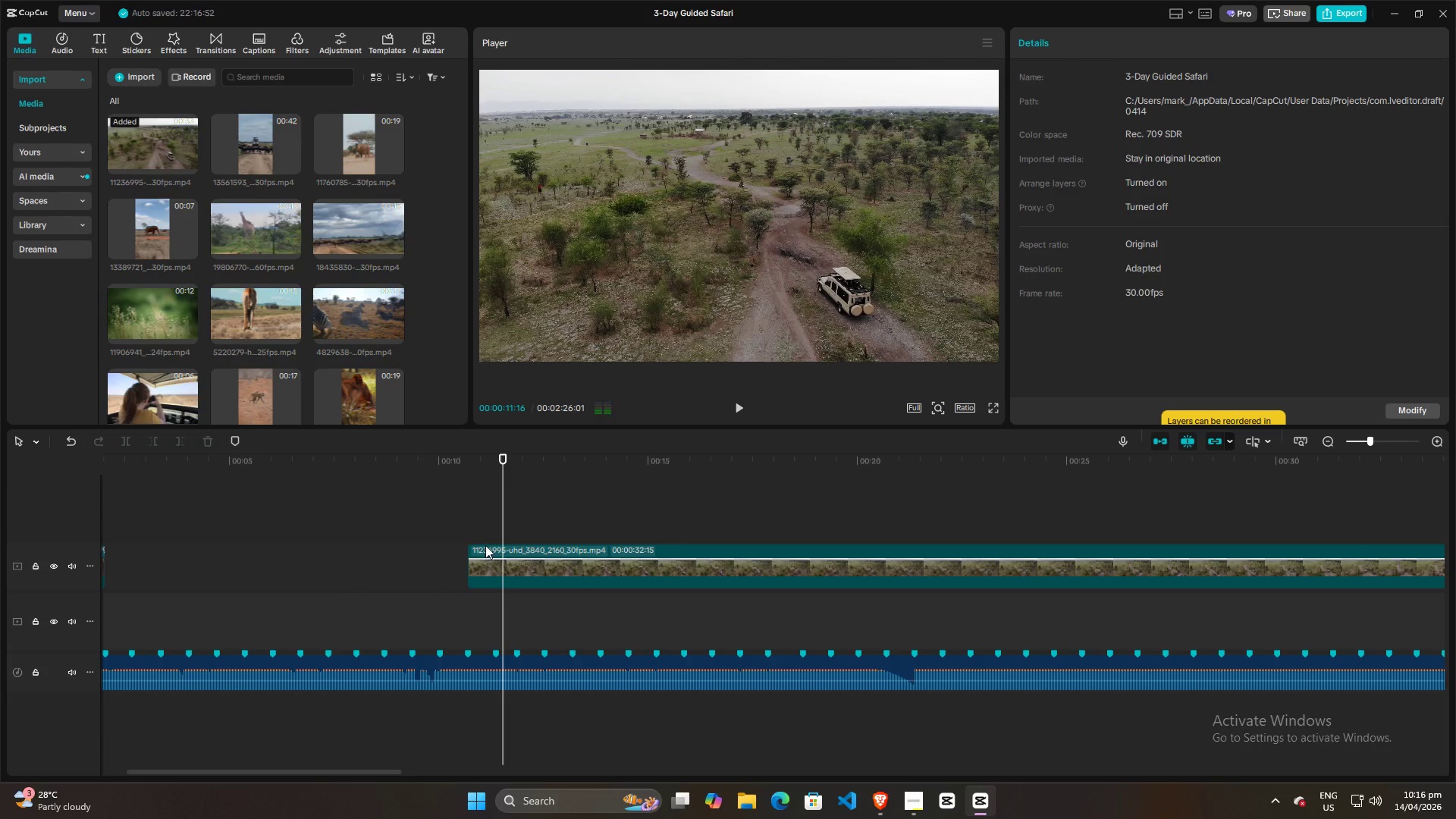 
hold_key(key=ControlLeft, duration=1.09)
scroll: coordinate [497, 538], scroll_direction: down, amount: 9.0
 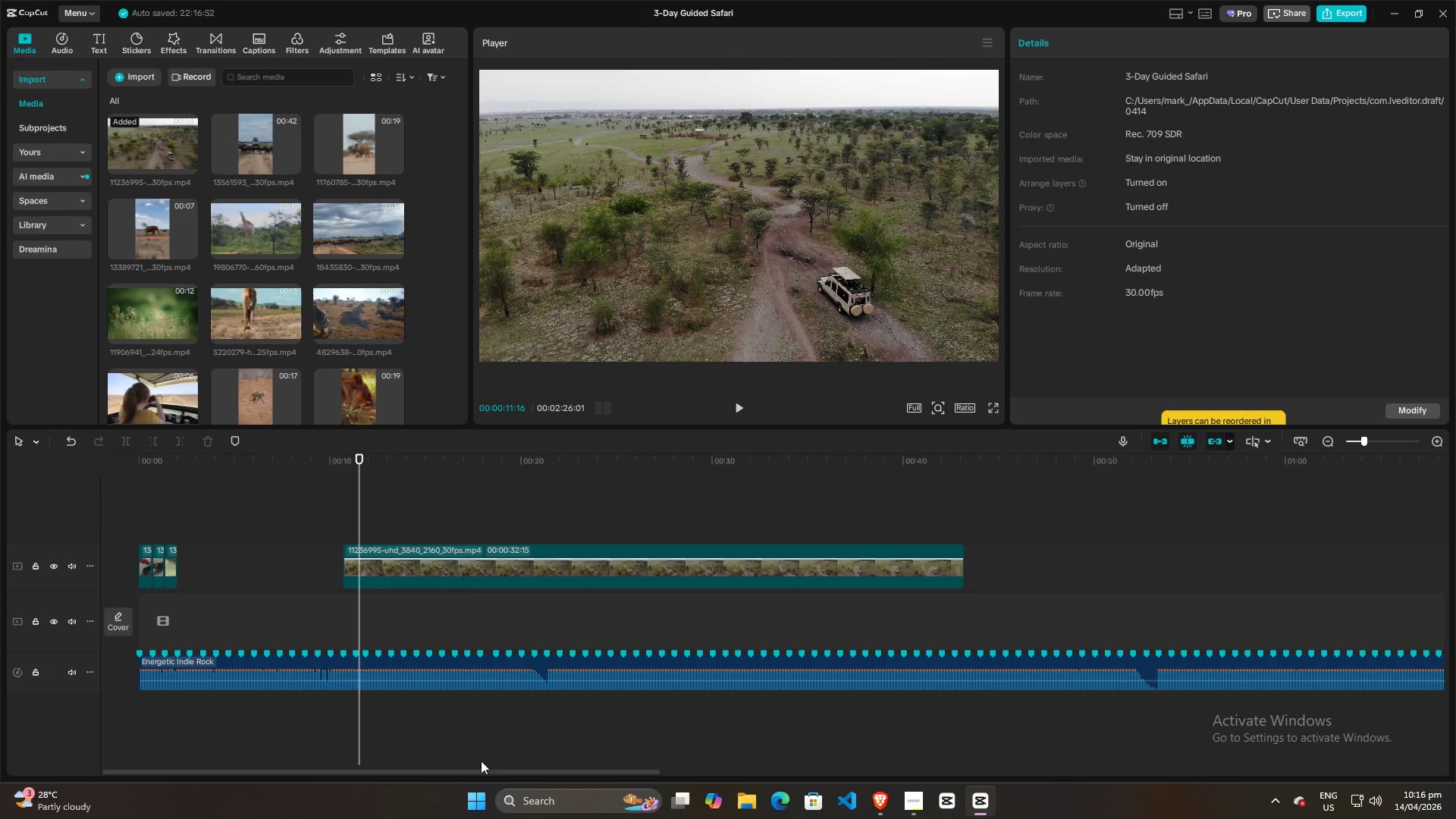 
left_click_drag(start_coordinate=[480, 772], to_coordinate=[353, 774])
 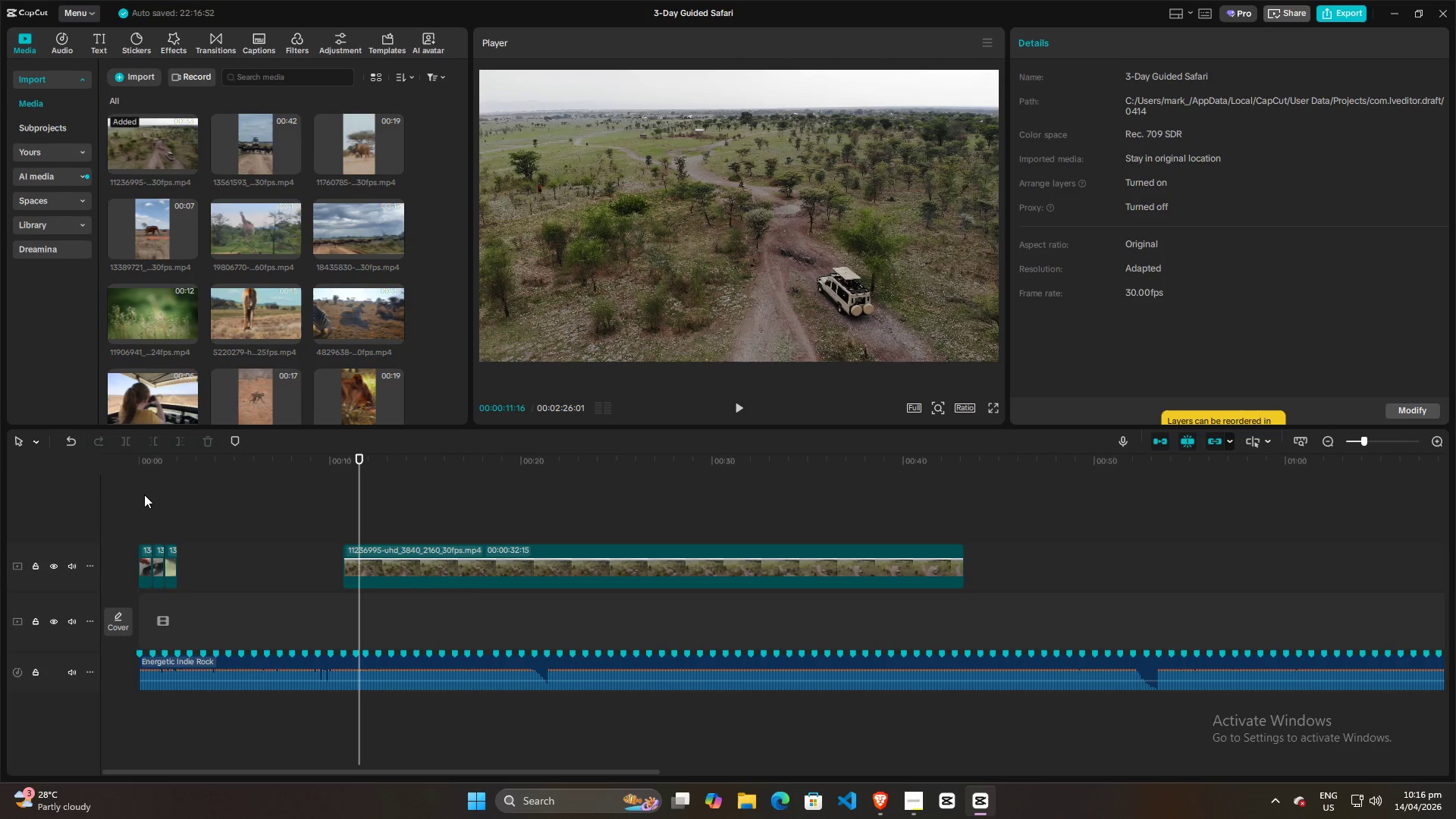 
left_click([146, 502])
 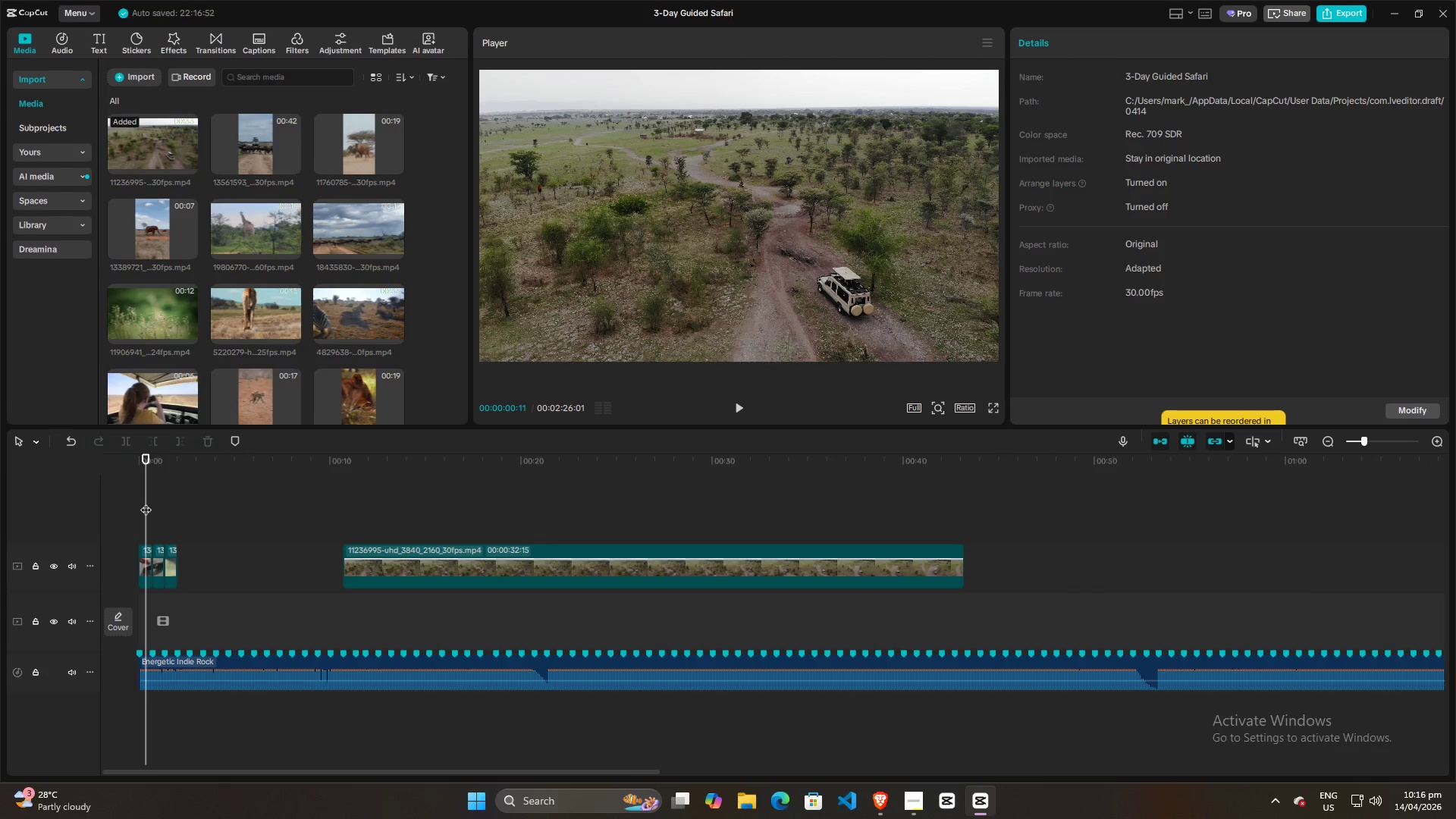 
key(Space)
 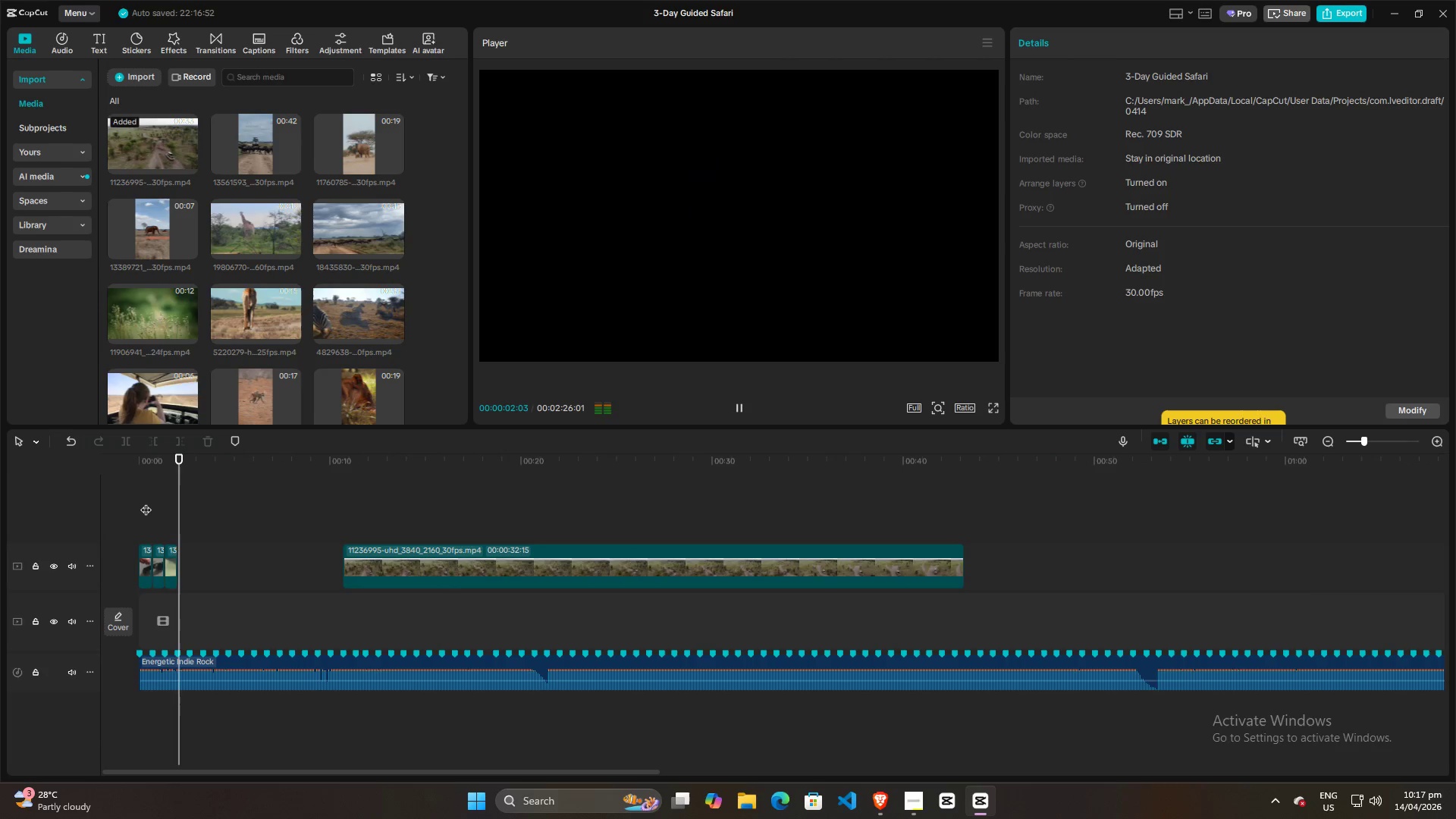 
key(Space)
 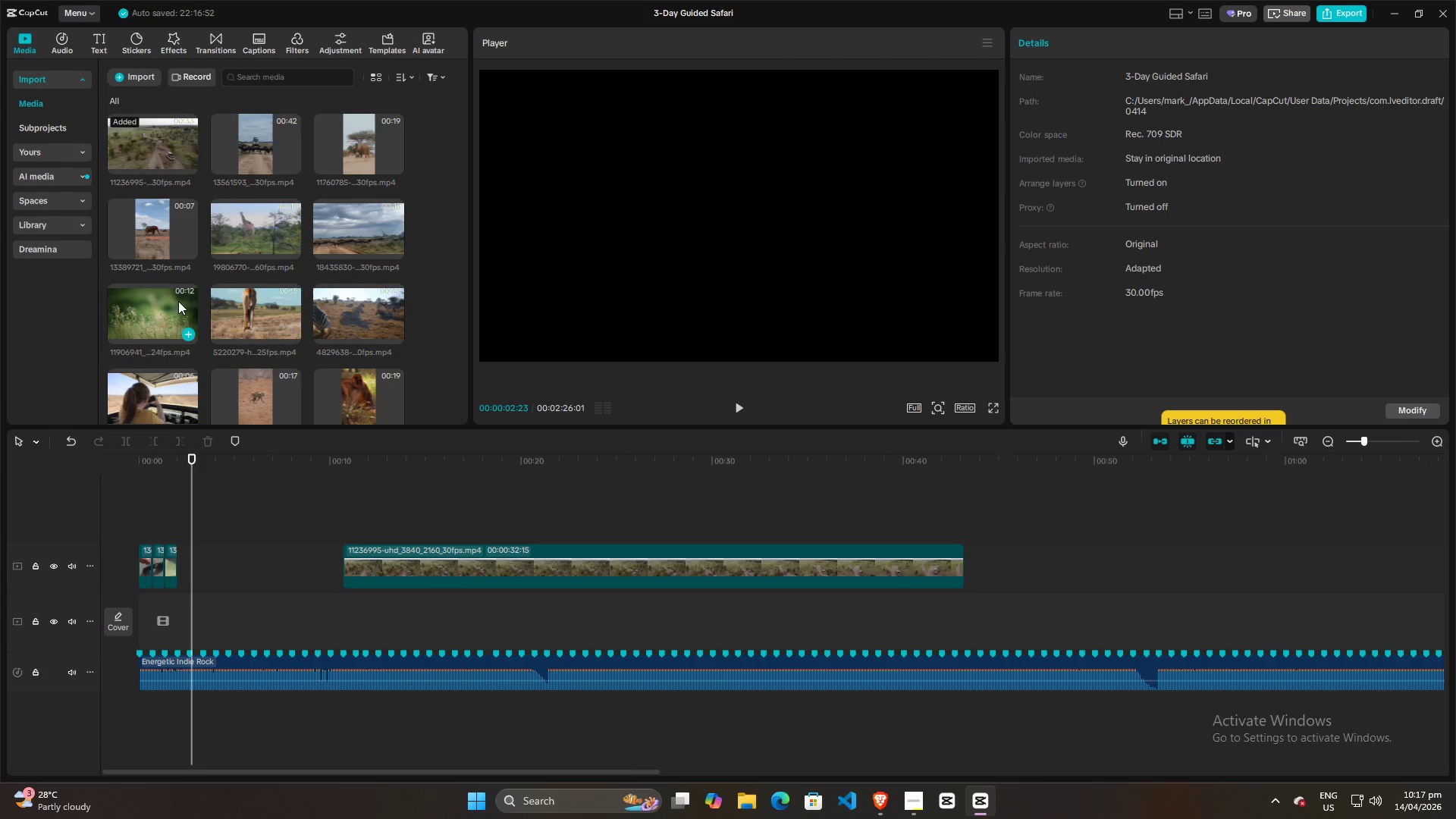 
scroll: coordinate [369, 338], scroll_direction: down, amount: 4.0
 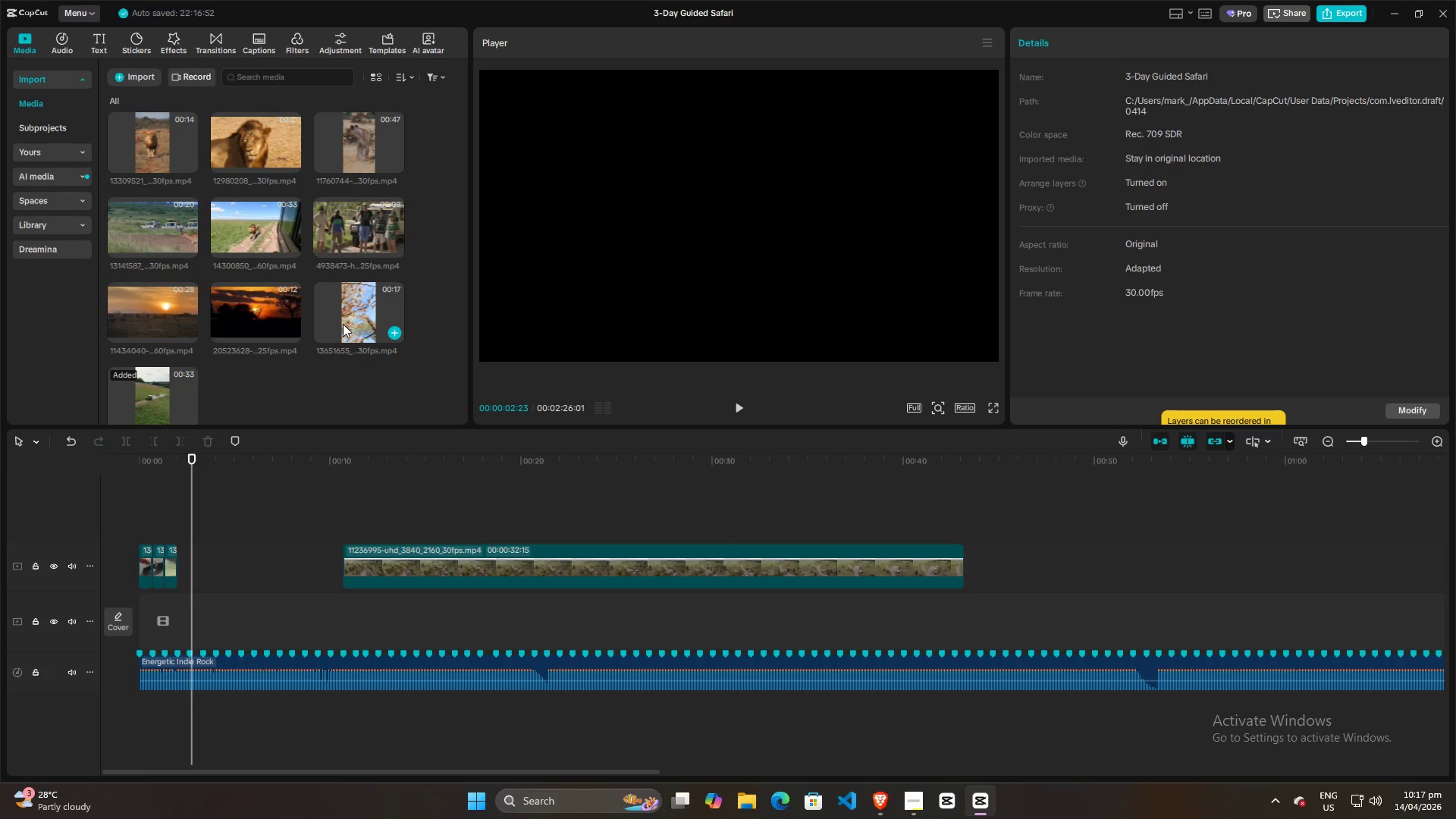 
scroll: coordinate [225, 556], scroll_direction: up, amount: 11.0
 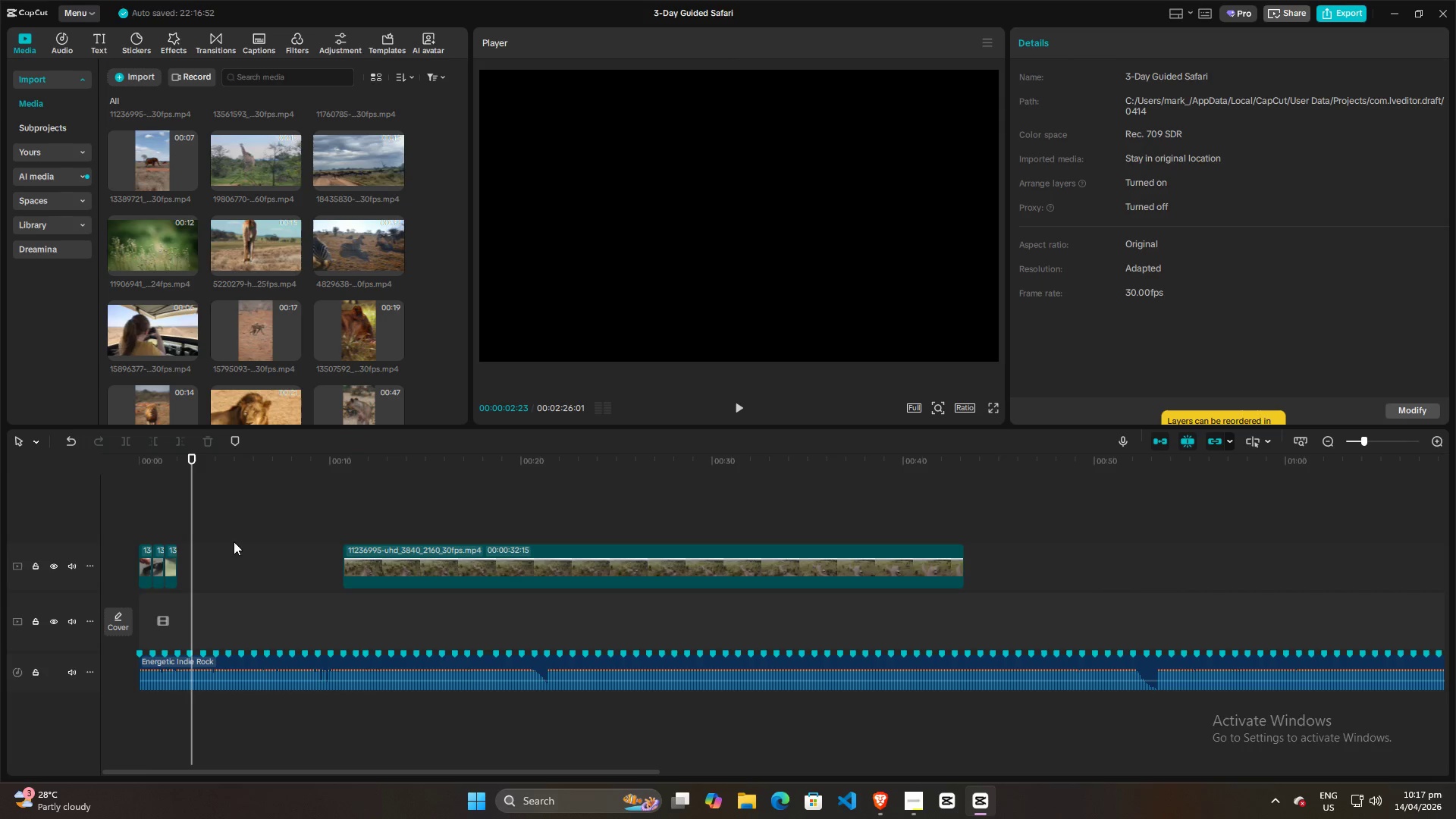 
hold_key(key=ControlLeft, duration=0.77)
scroll: coordinate [253, 538], scroll_direction: up, amount: 9.0
 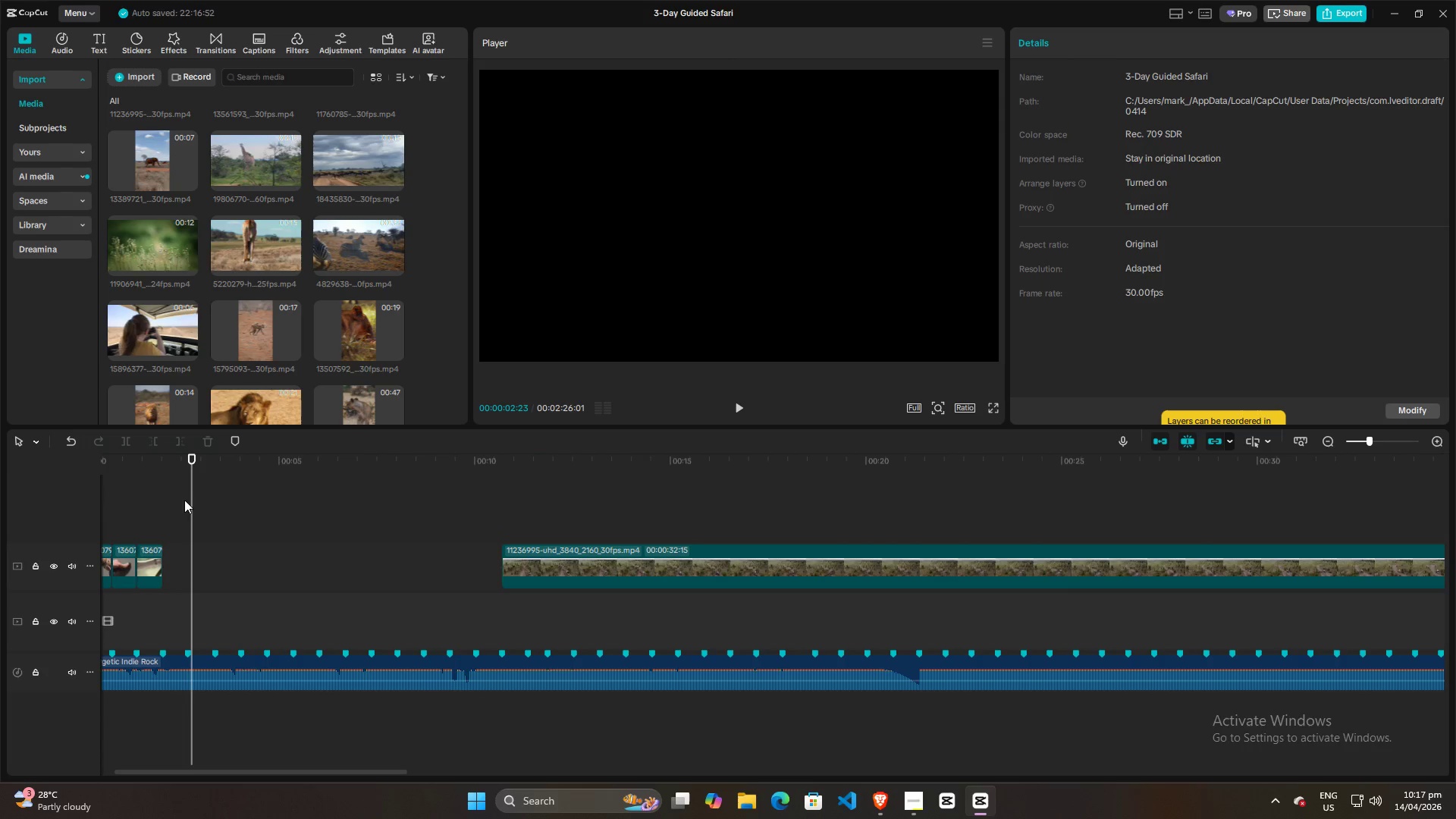 
left_click_drag(start_coordinate=[190, 498], to_coordinate=[0, 498])
 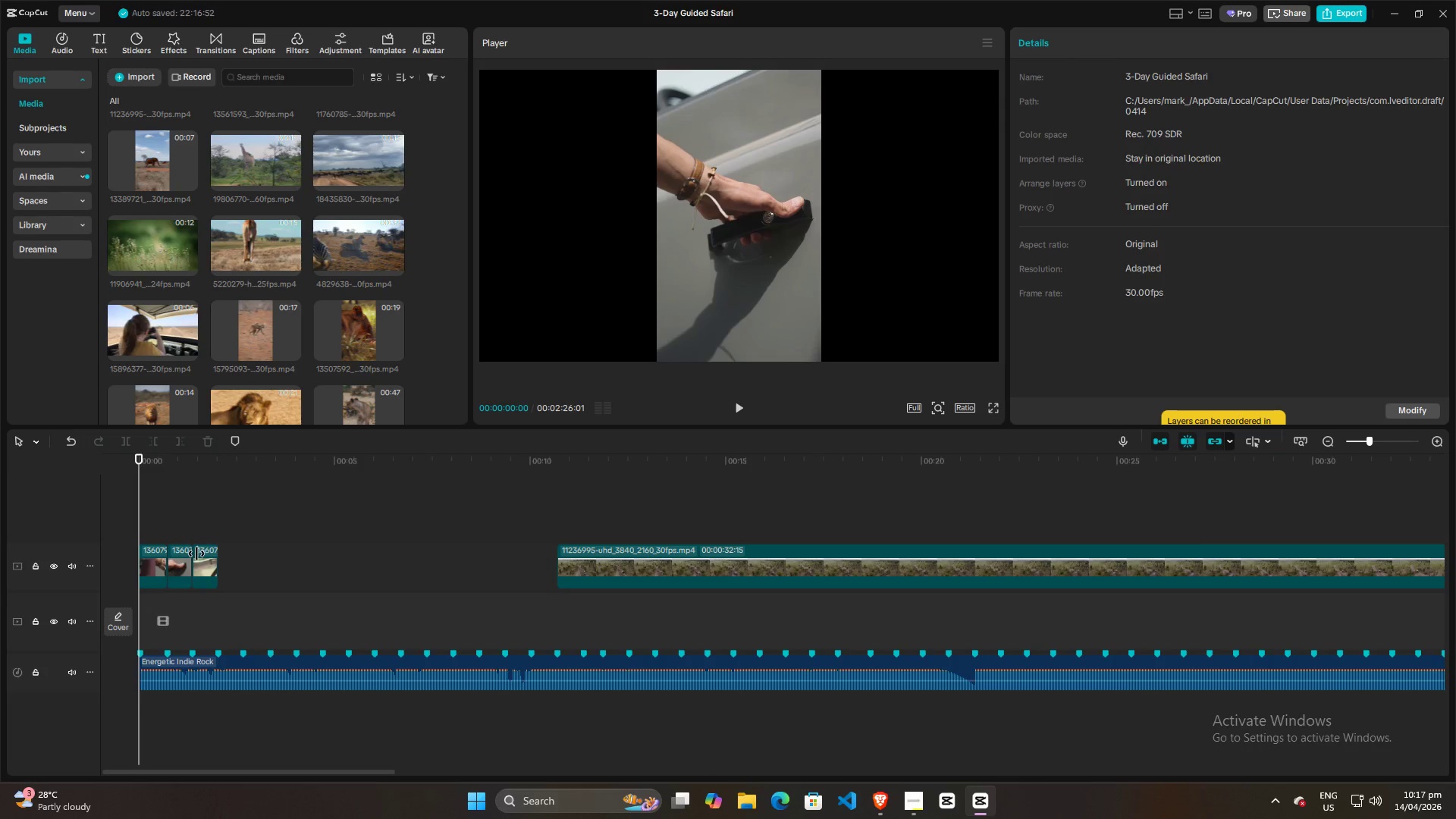 
left_click([205, 561])
 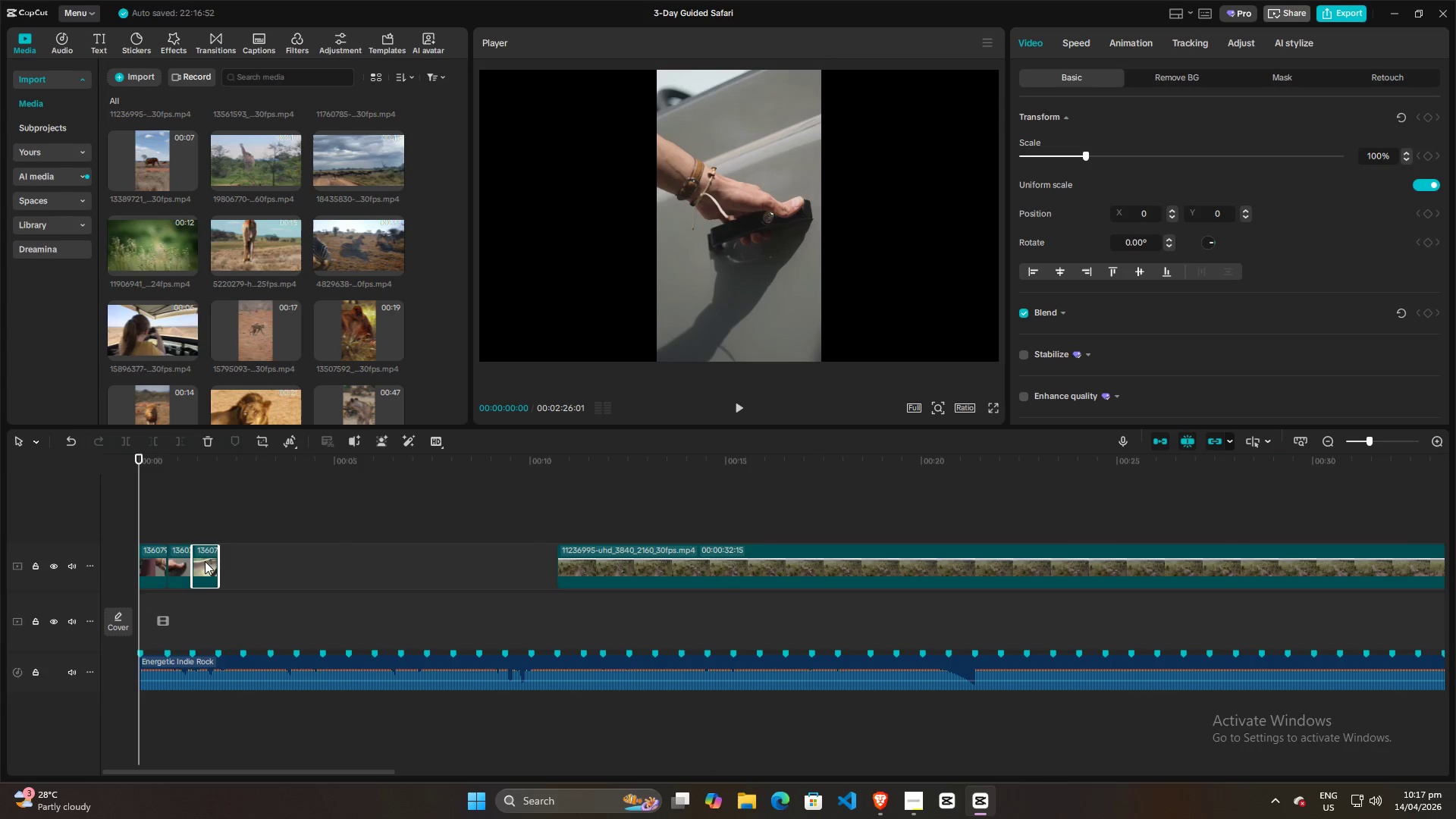 
hold_key(key=AltLeft, duration=1.0)
left_click_drag(start_coordinate=[203, 563], to_coordinate=[272, 519])
 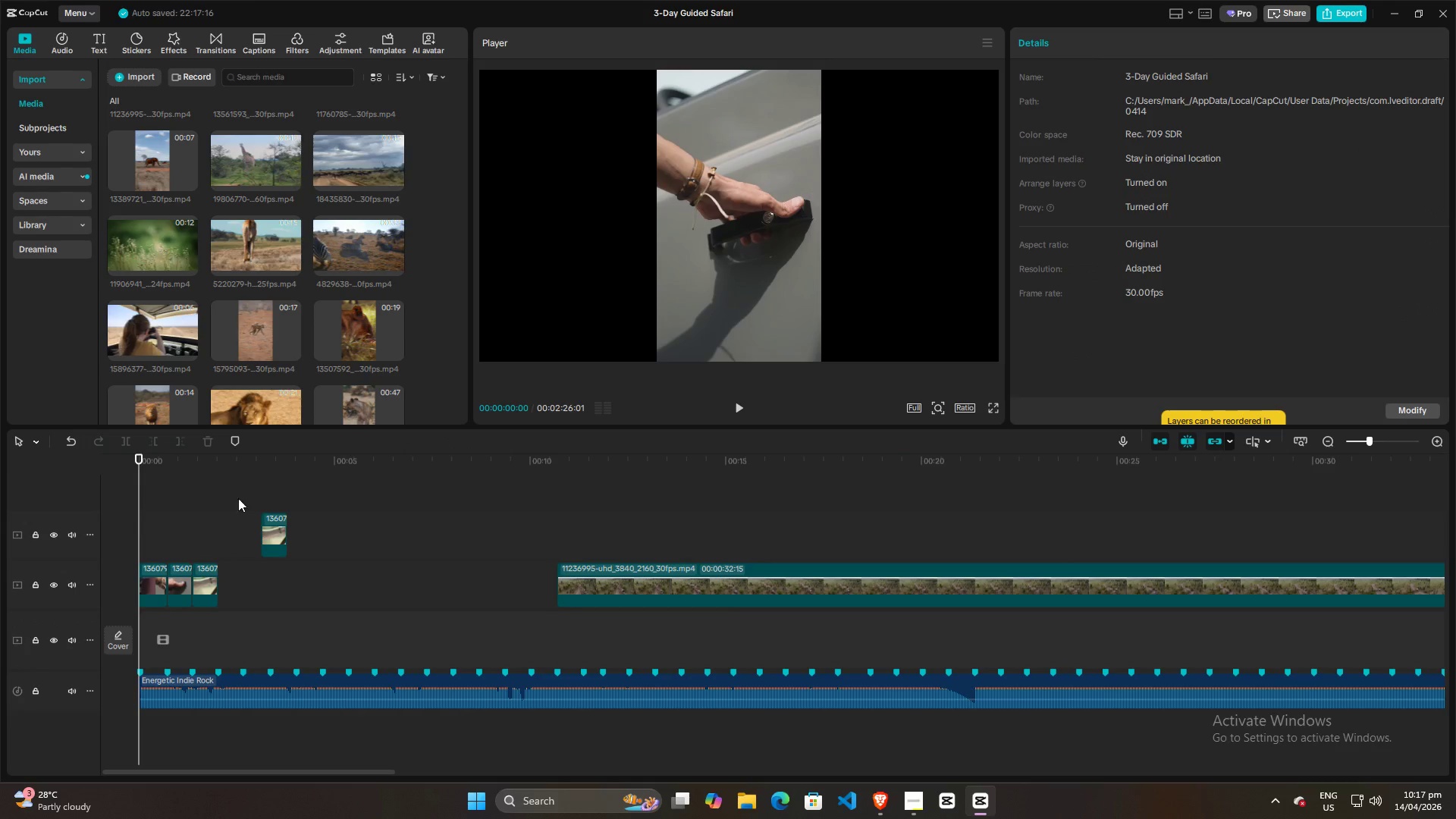 
left_click([276, 492])
 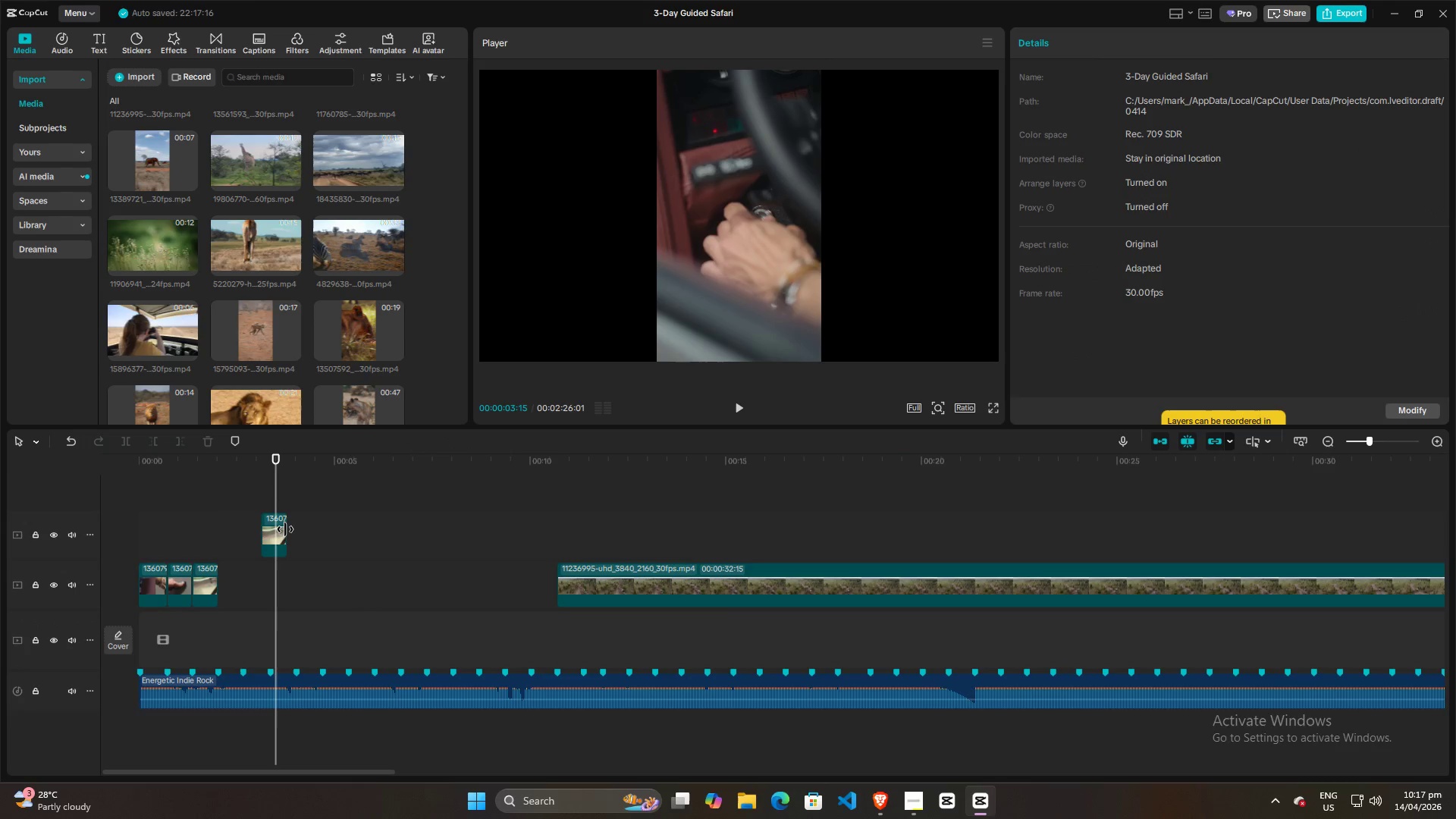 
left_click_drag(start_coordinate=[287, 530], to_coordinate=[533, 520])
 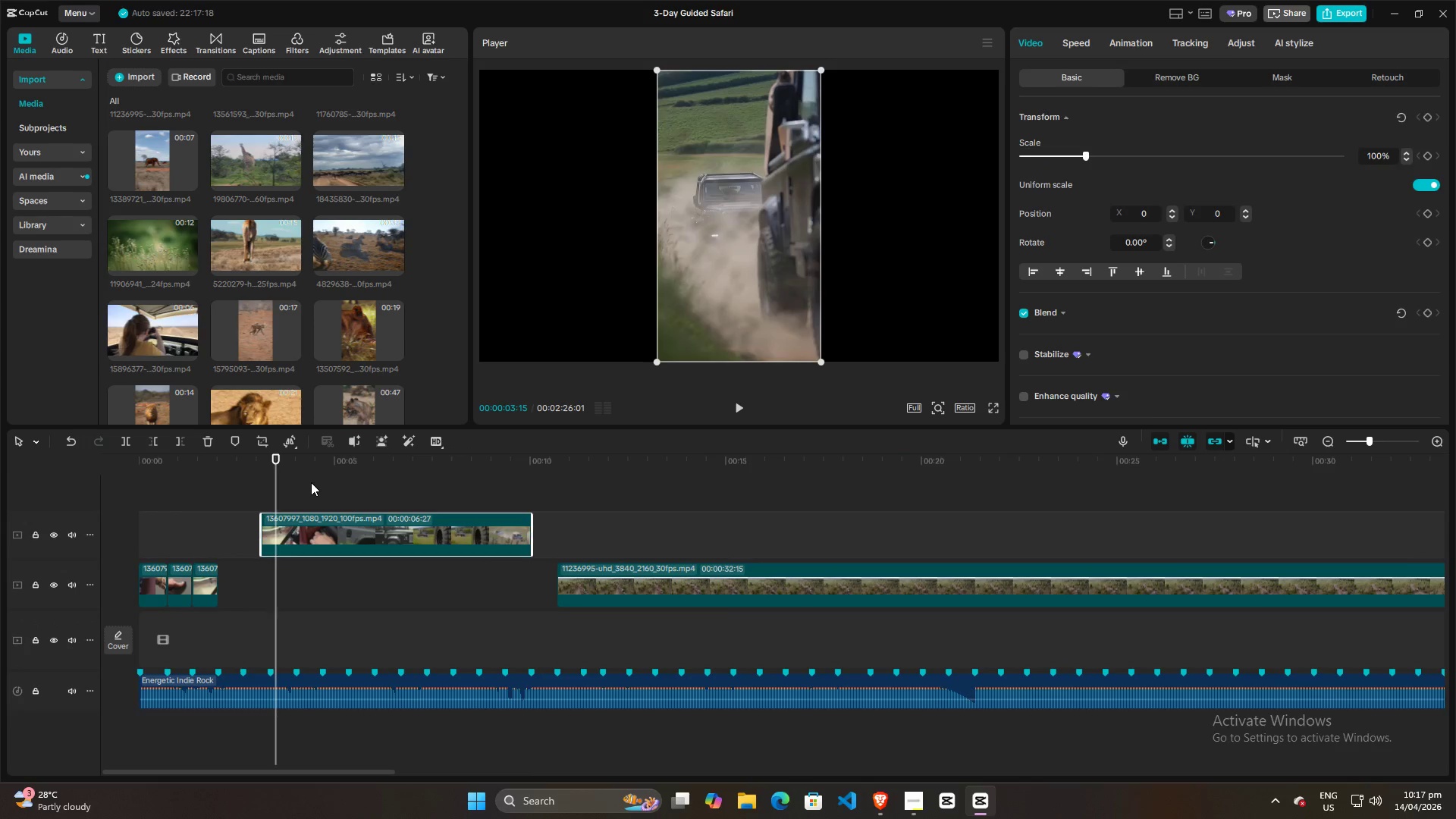 
left_click([302, 482])
 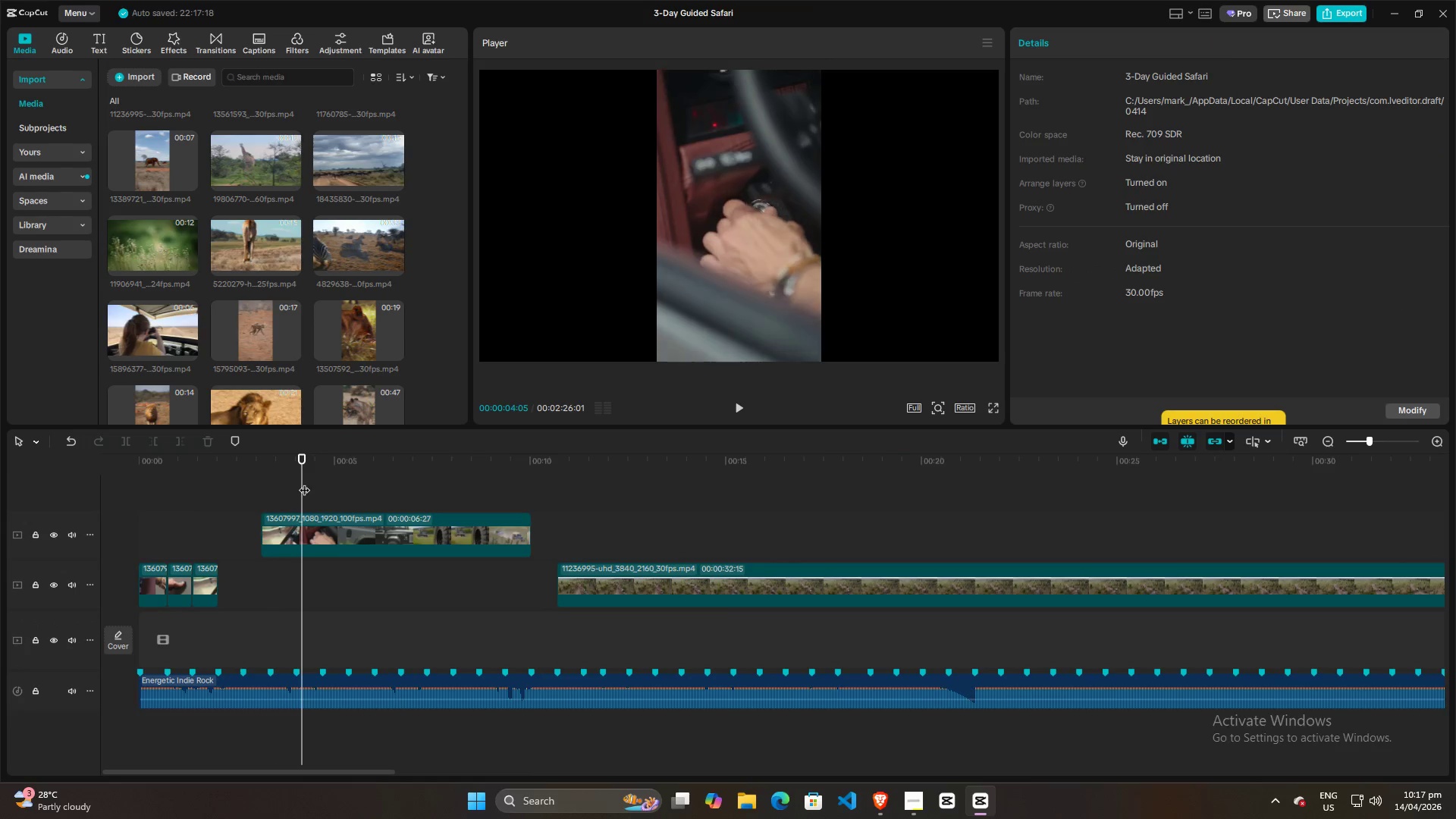 
key(Space)
 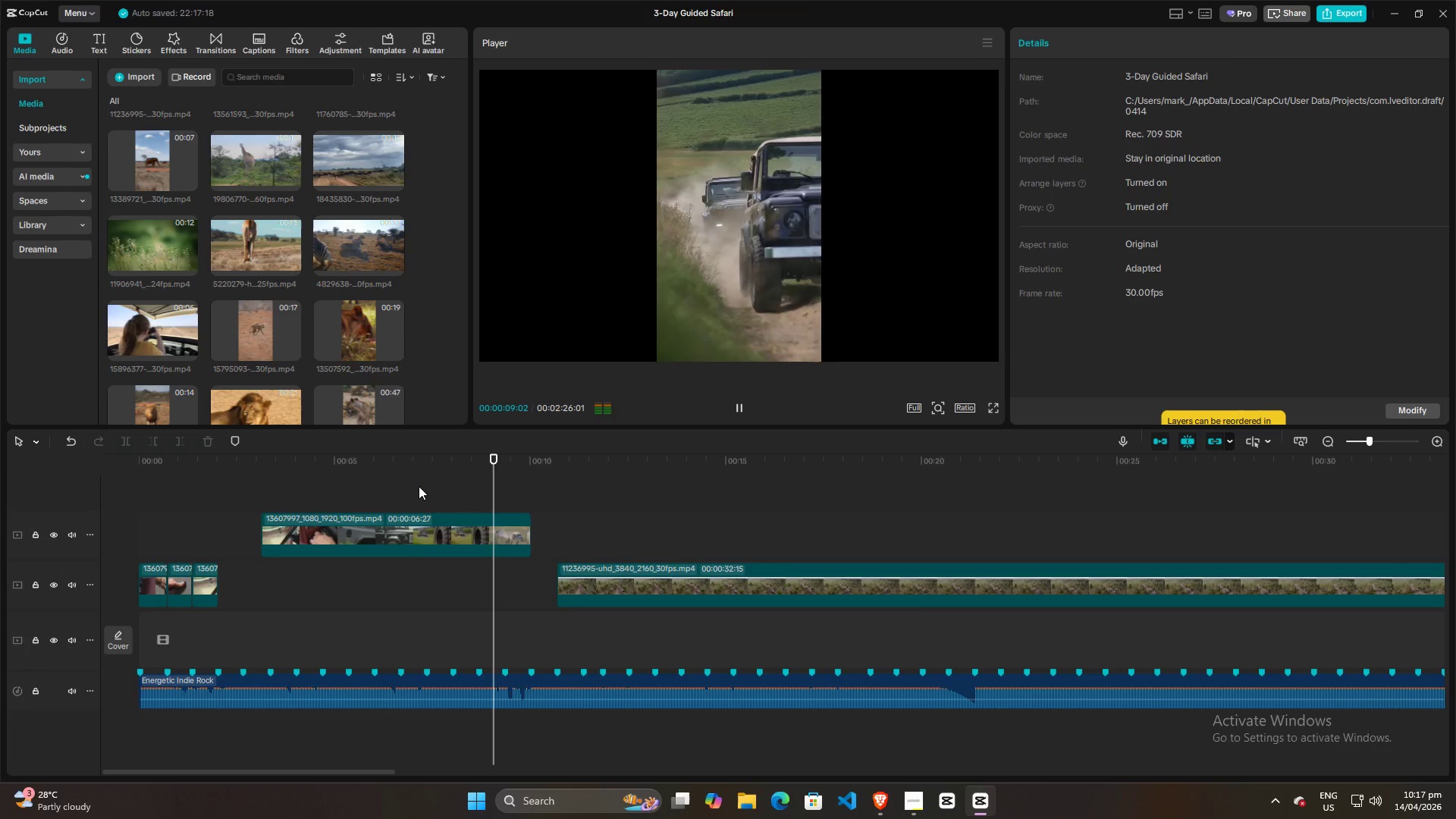 
wait(6.56)
 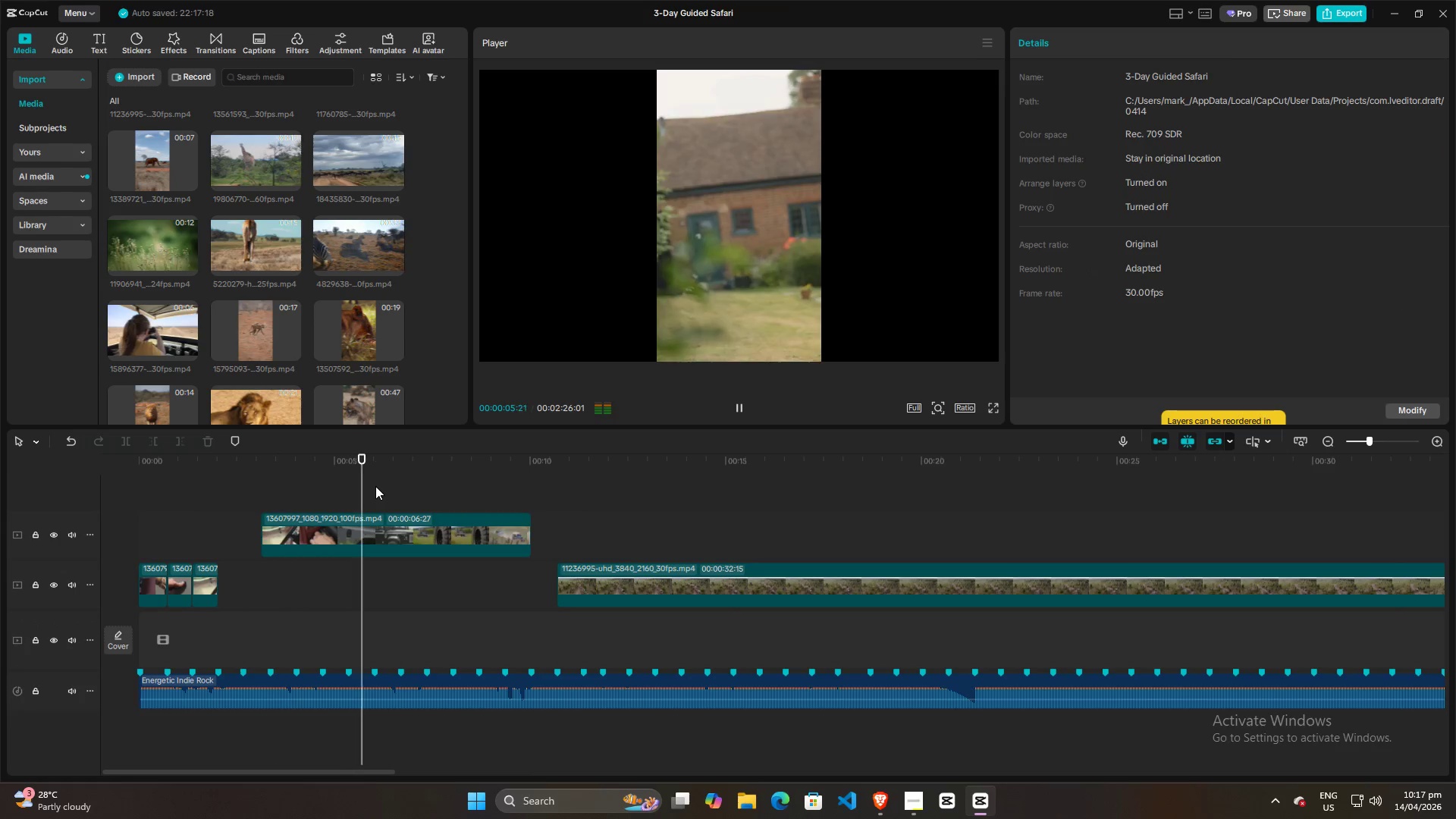 
key(Space)
 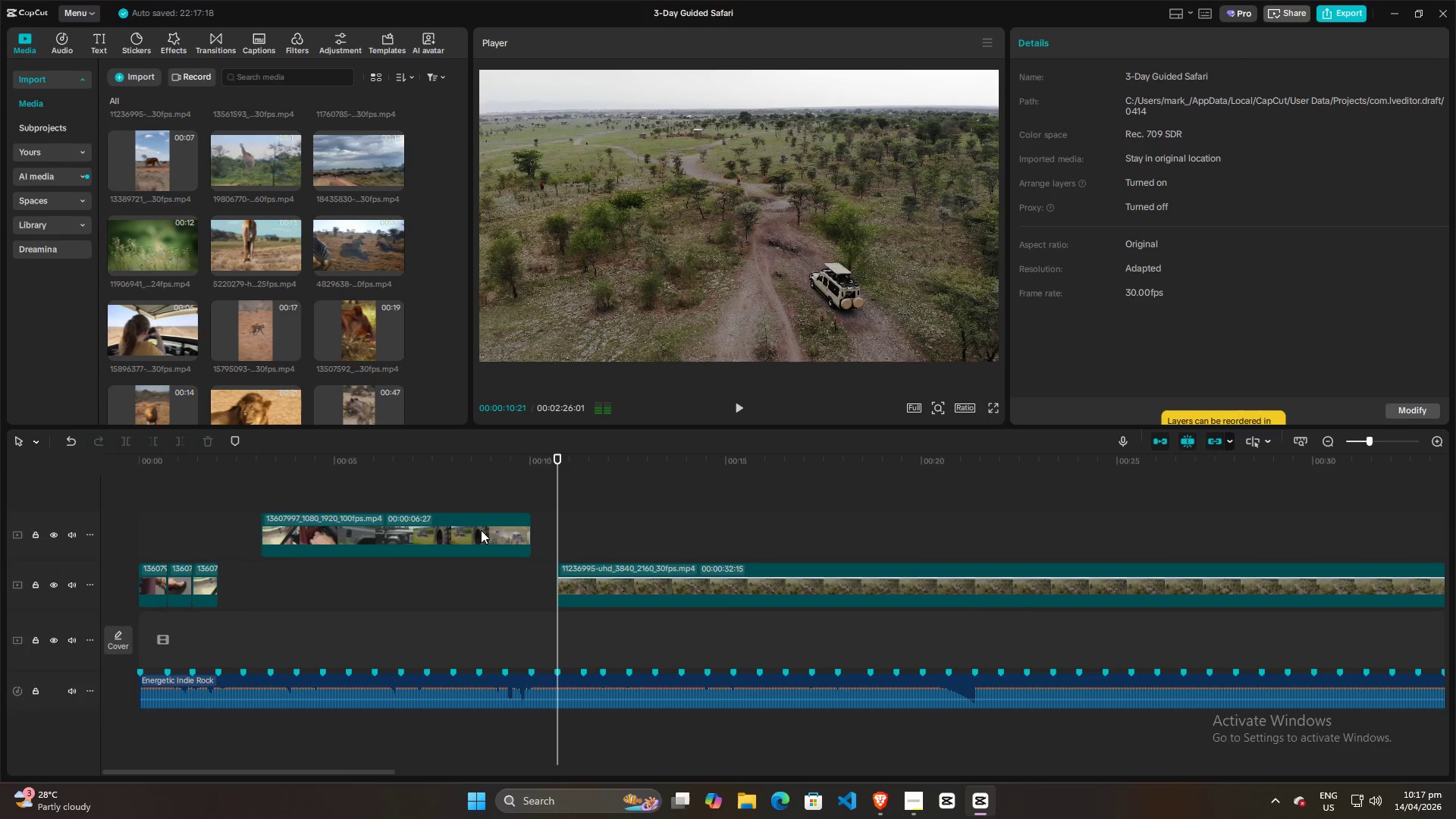 
left_click([481, 530])
 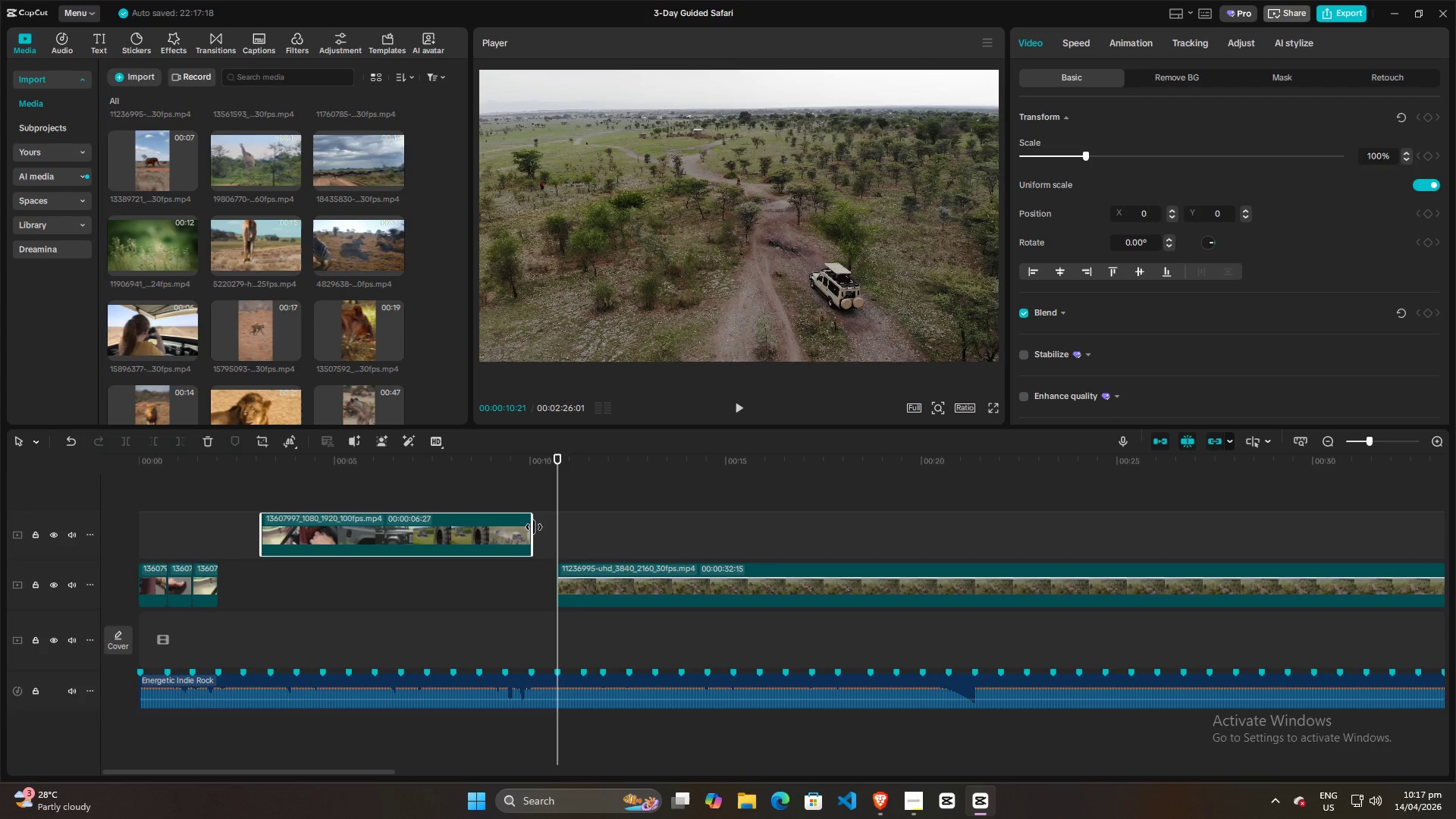 
left_click_drag(start_coordinate=[534, 527], to_coordinate=[801, 527])
 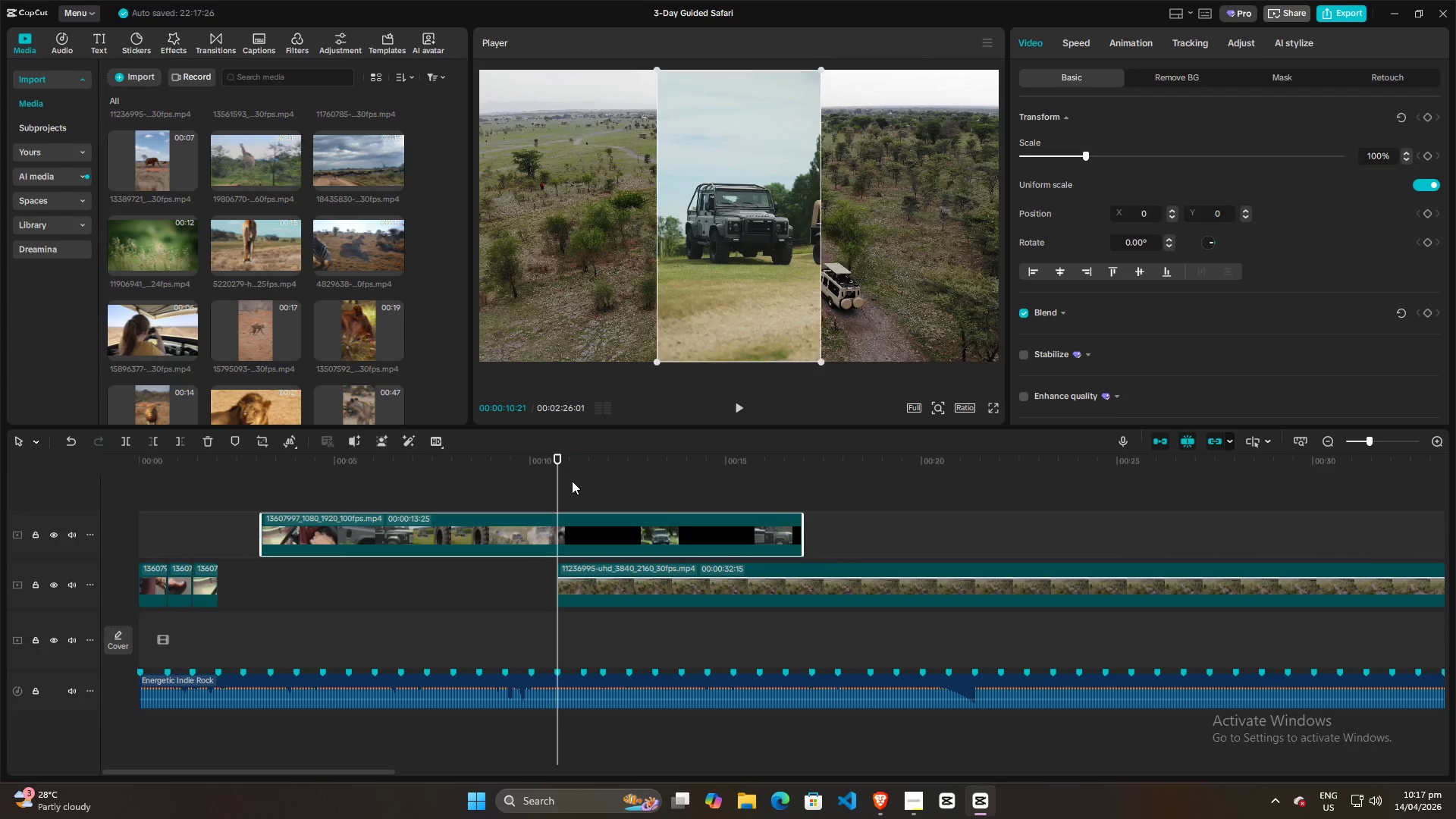 
key(Space)
 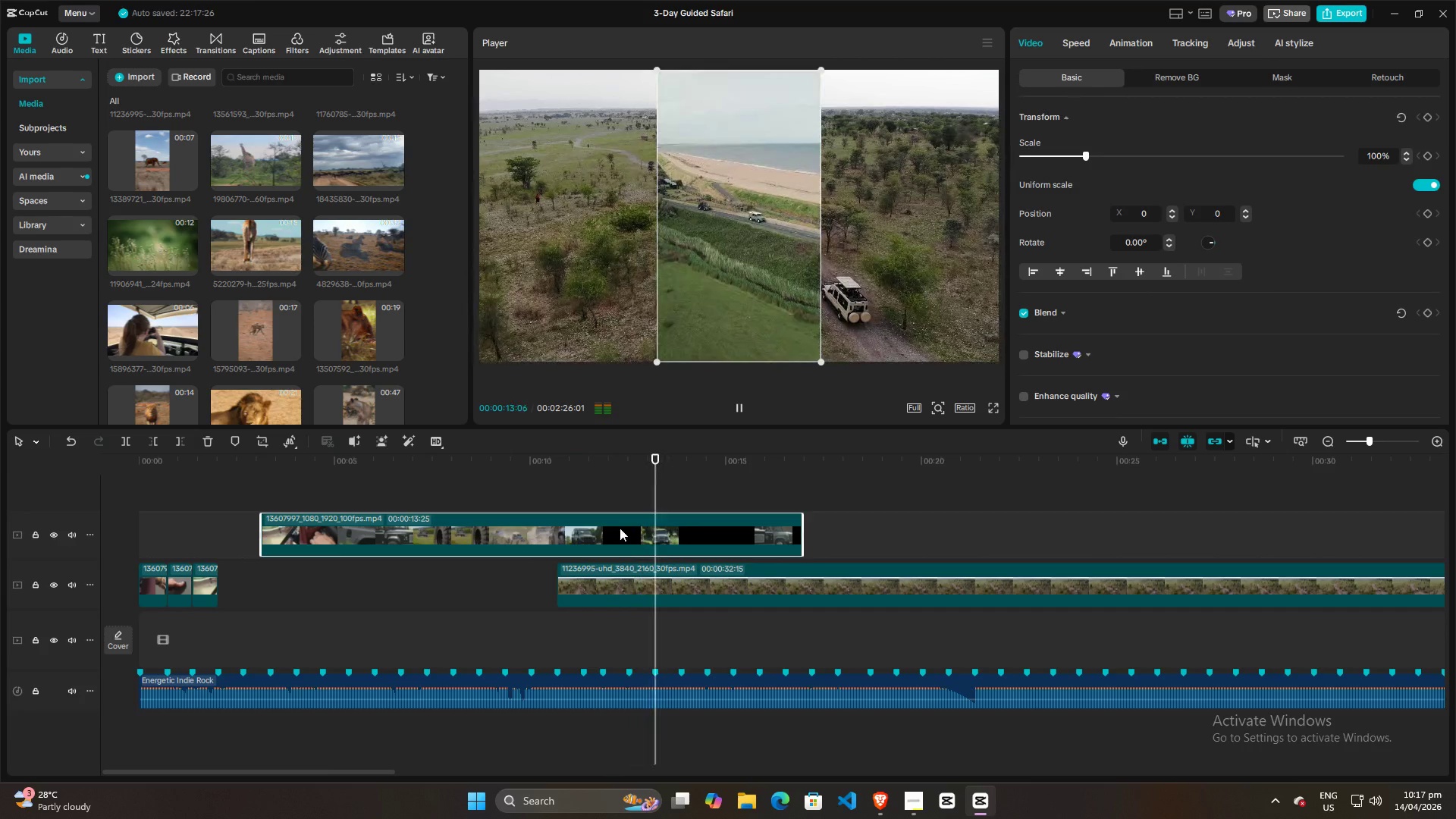 
key(Space)
 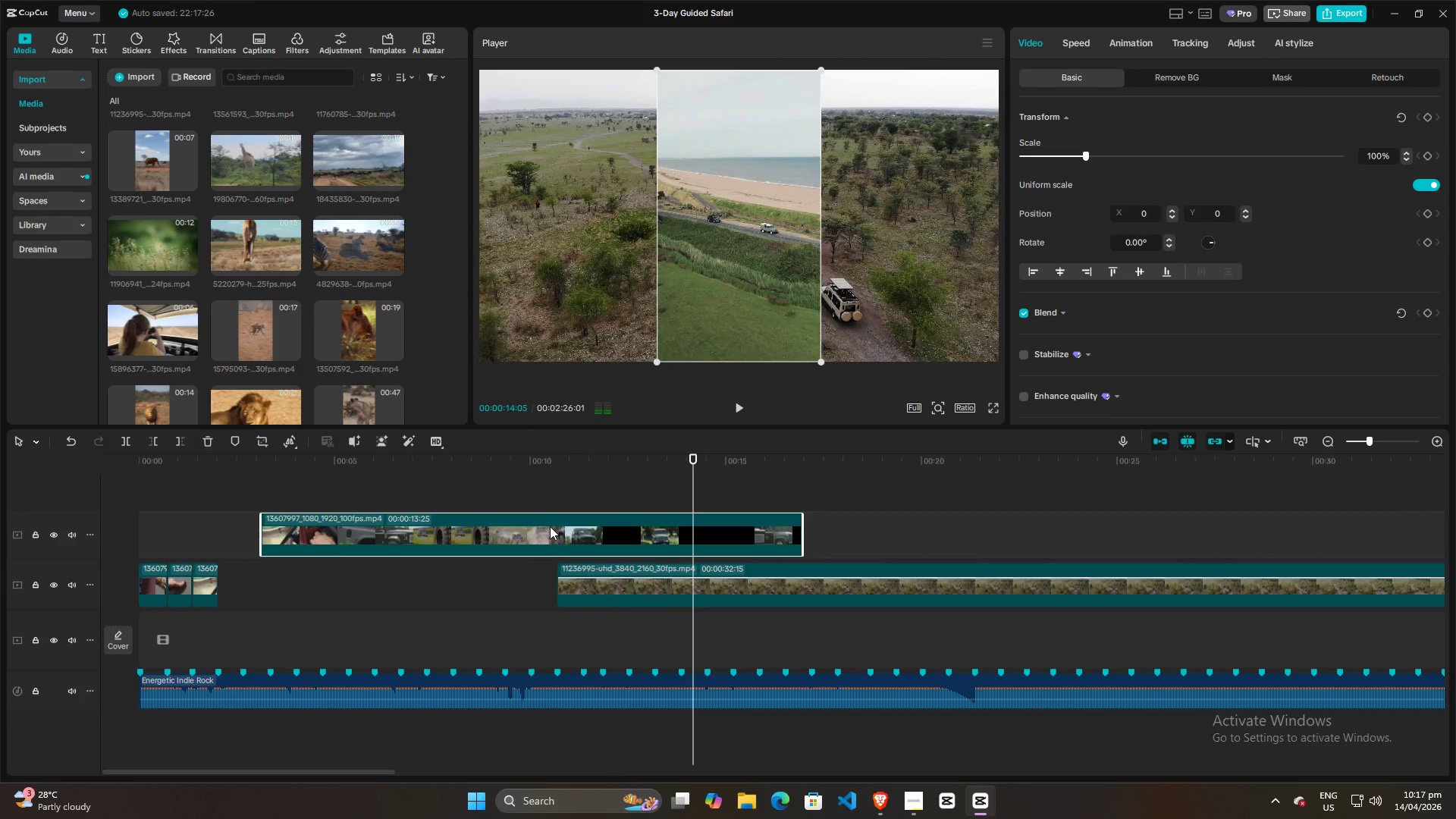 
left_click([549, 527])
 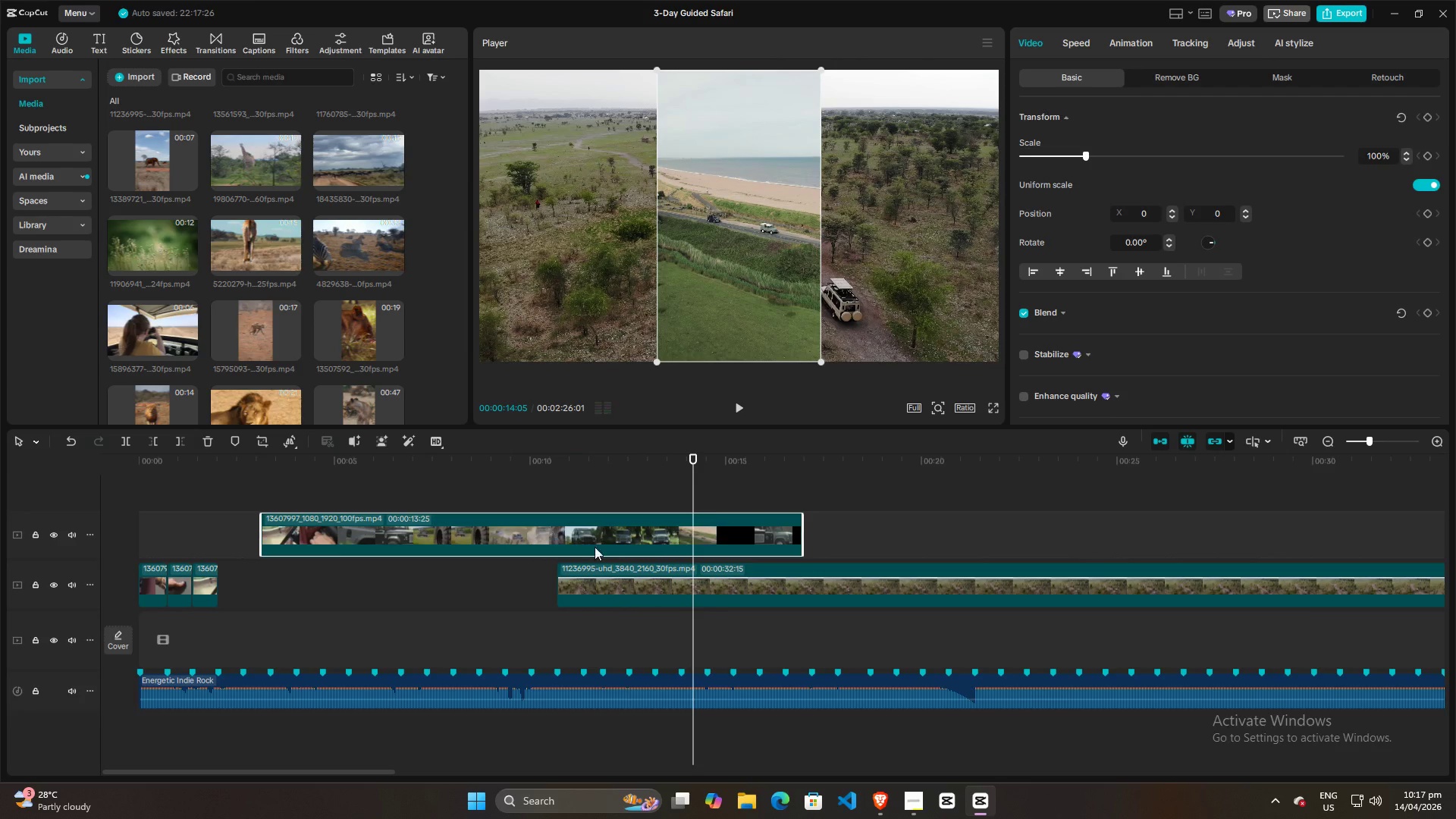 
key(Backspace)
 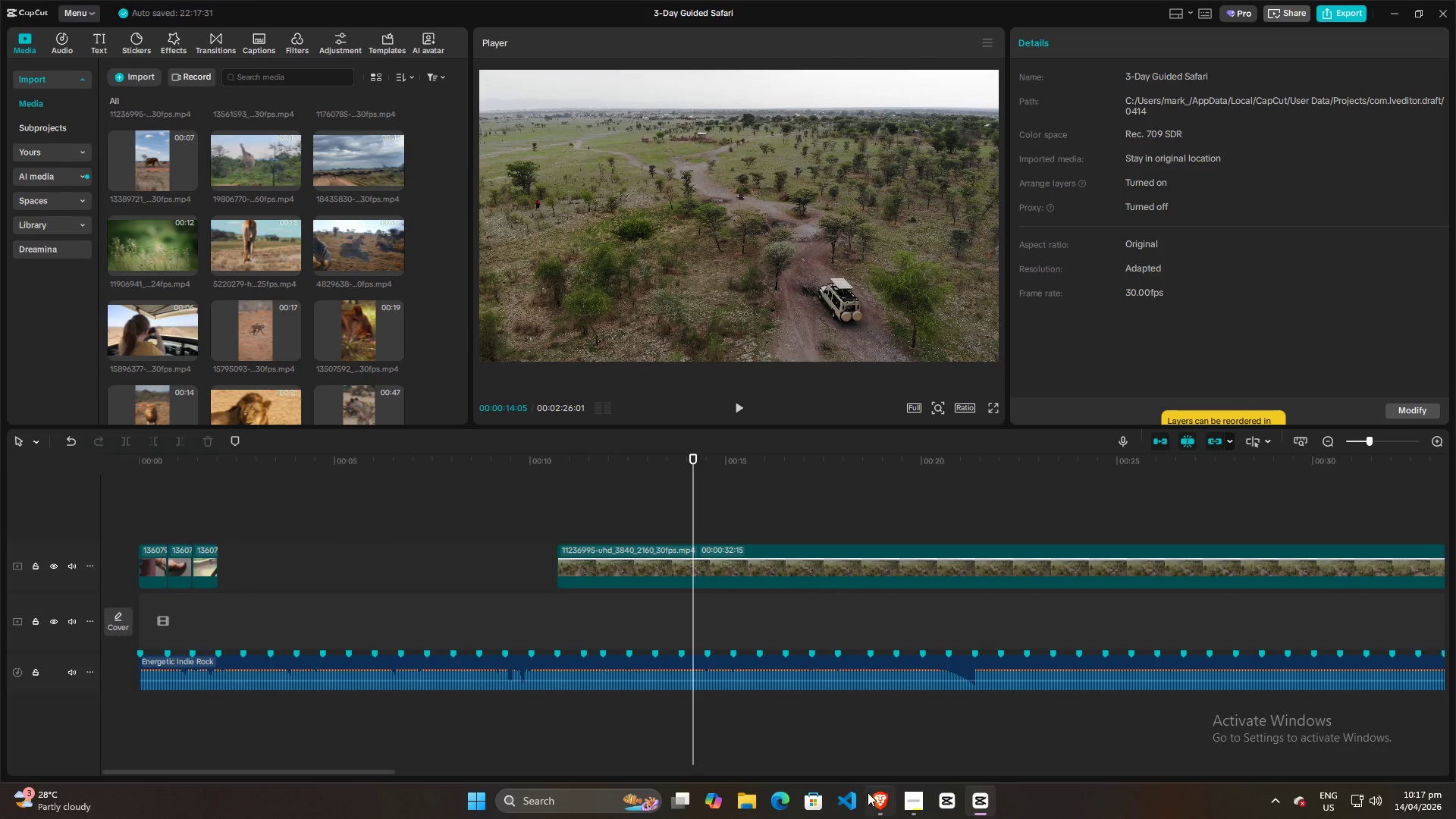 
left_click([870, 795])
 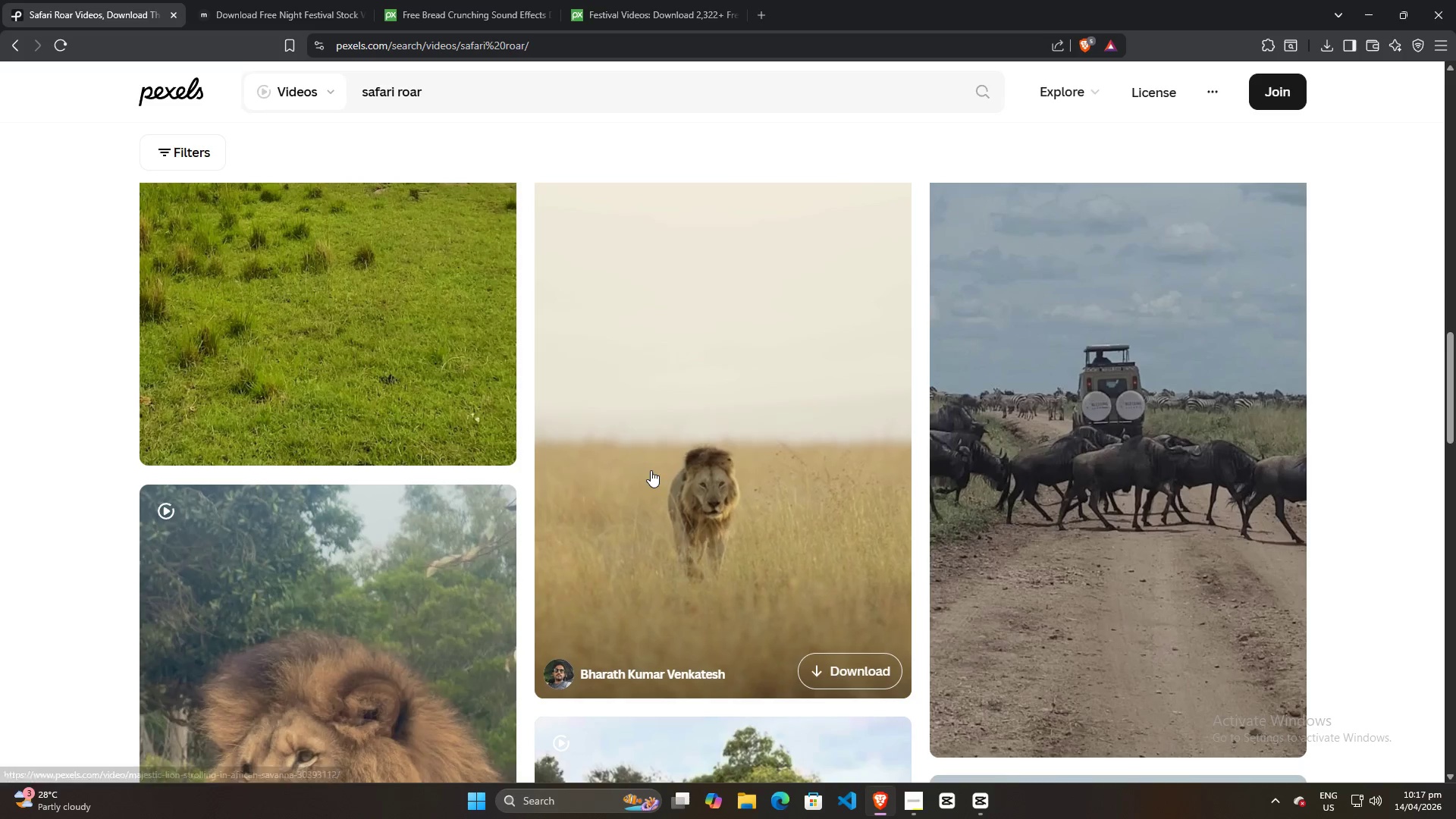 
scroll: coordinate [912, 499], scroll_direction: up, amount: 8.0
 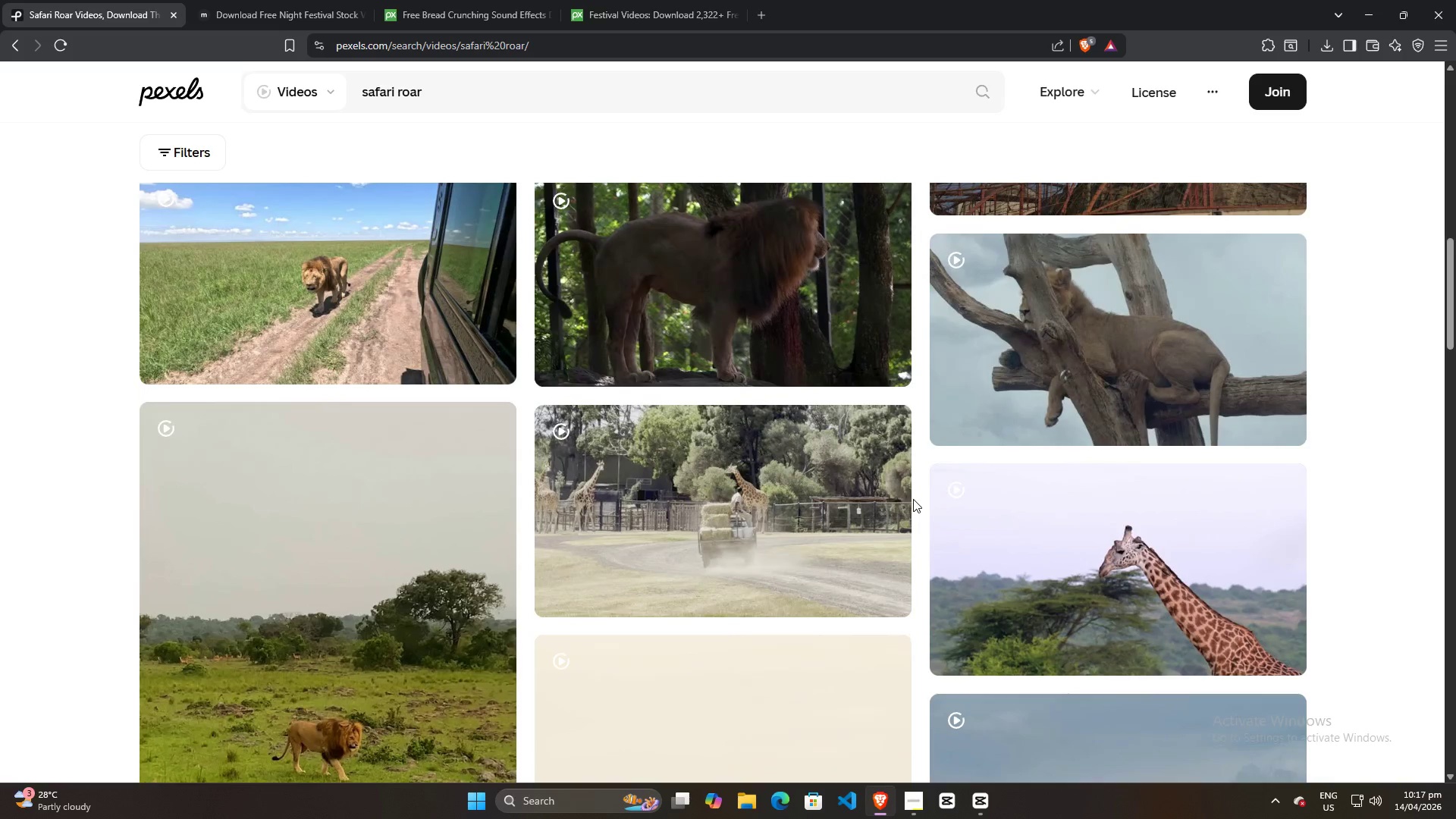 
scroll: coordinate [994, 573], scroll_direction: down, amount: 1.0
 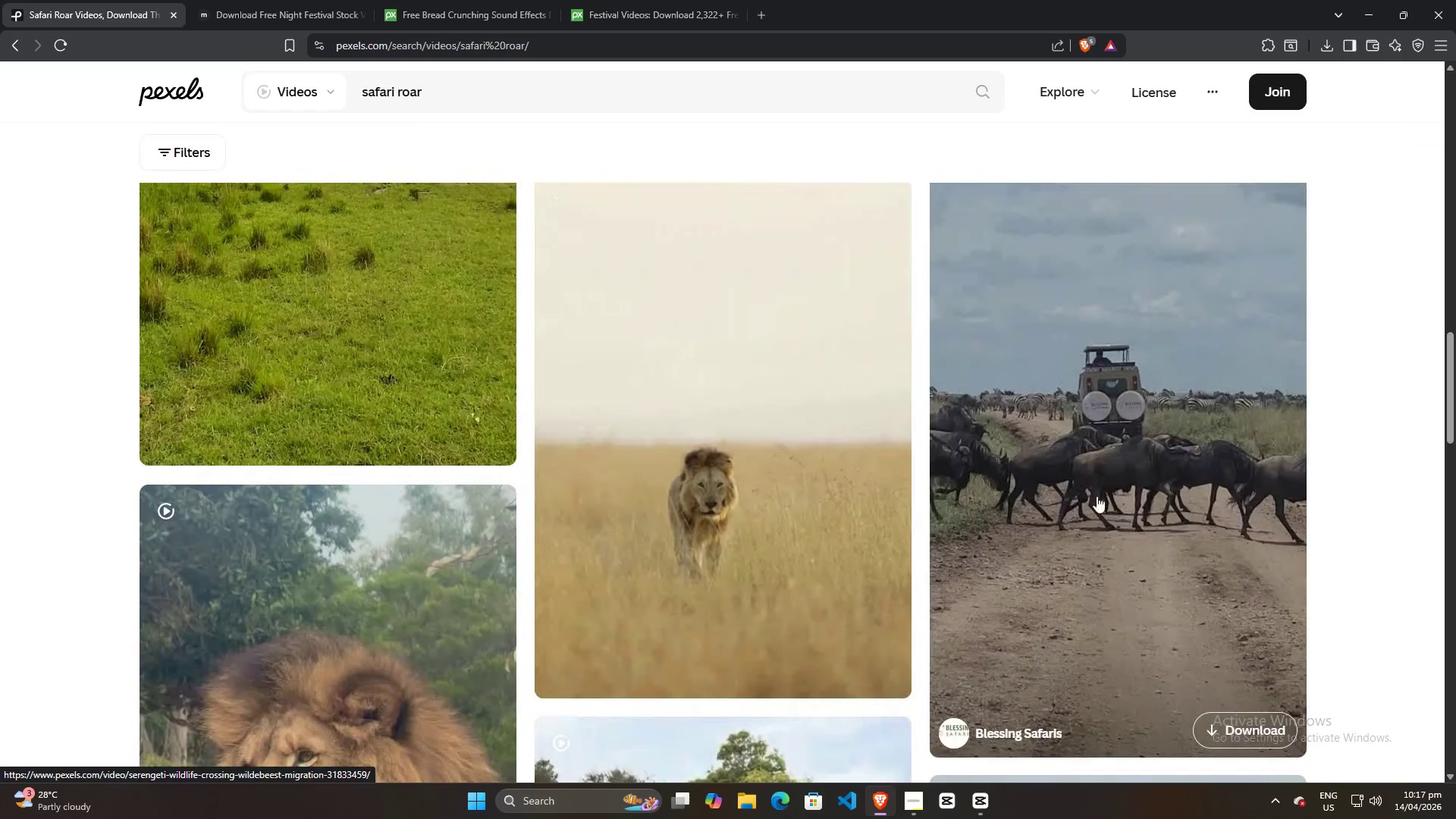 
left_click([1101, 489])
 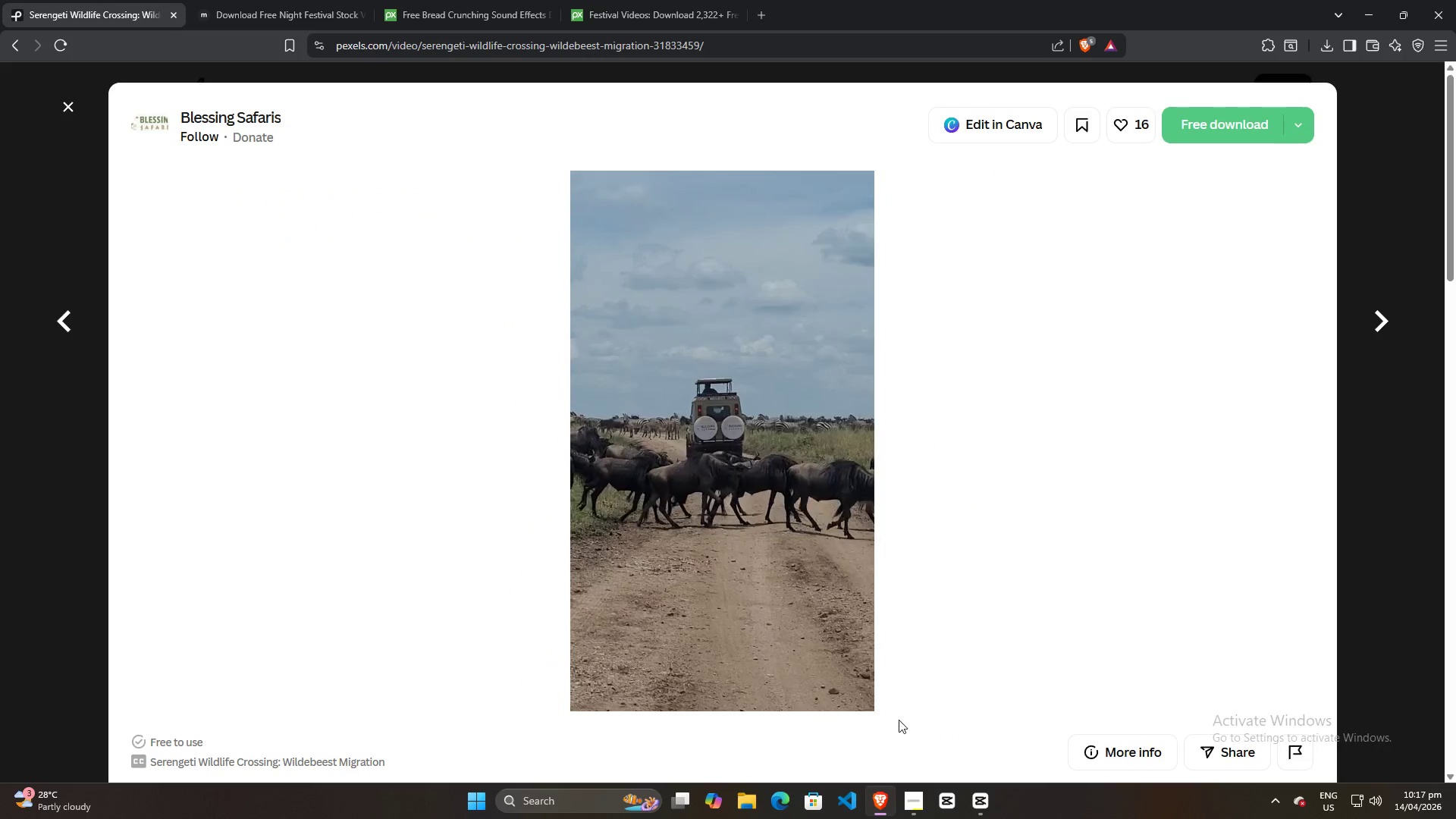 
left_click([988, 806])
 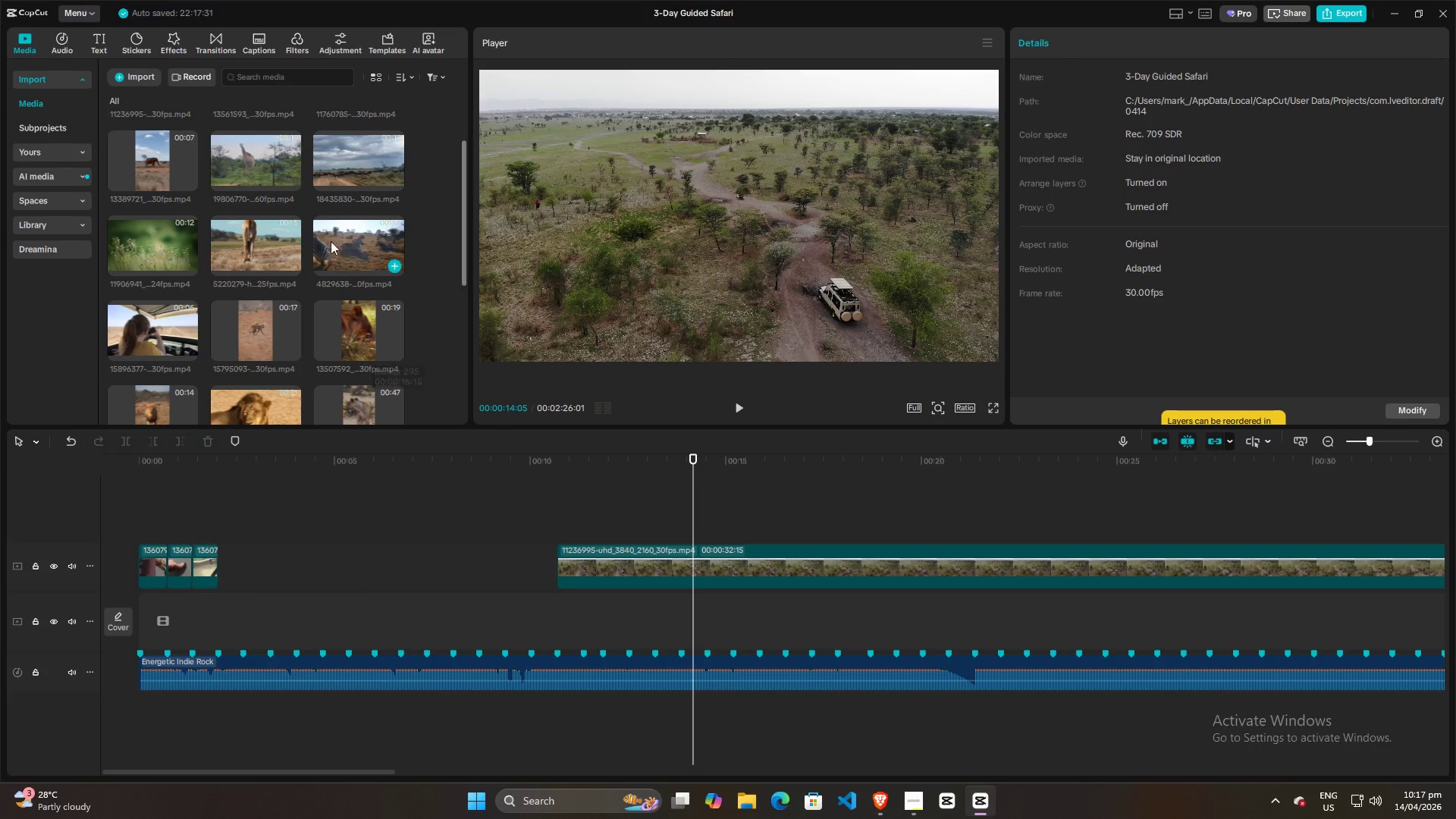 
scroll: coordinate [356, 290], scroll_direction: up, amount: 4.0
 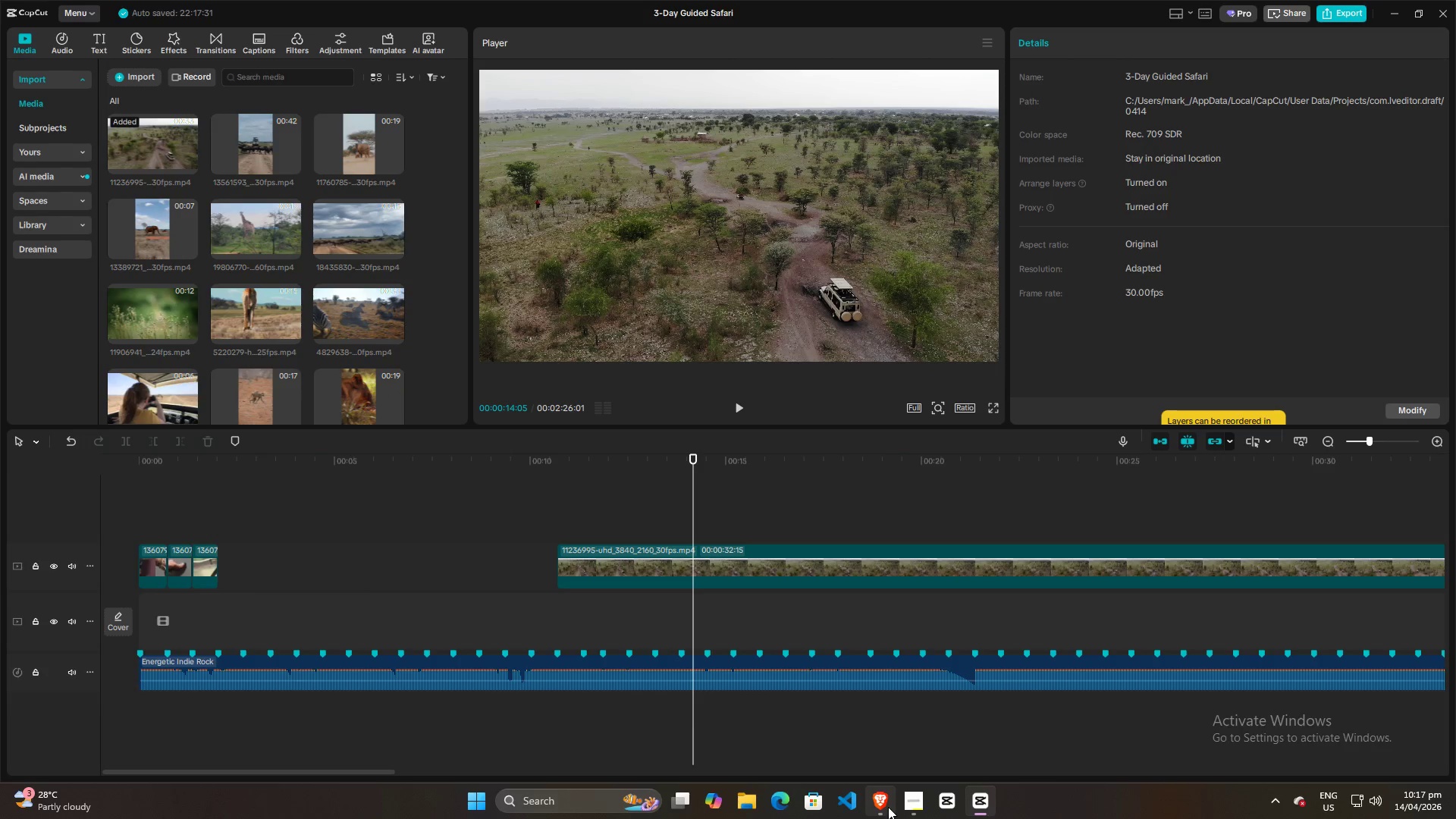 
left_click([886, 802])
 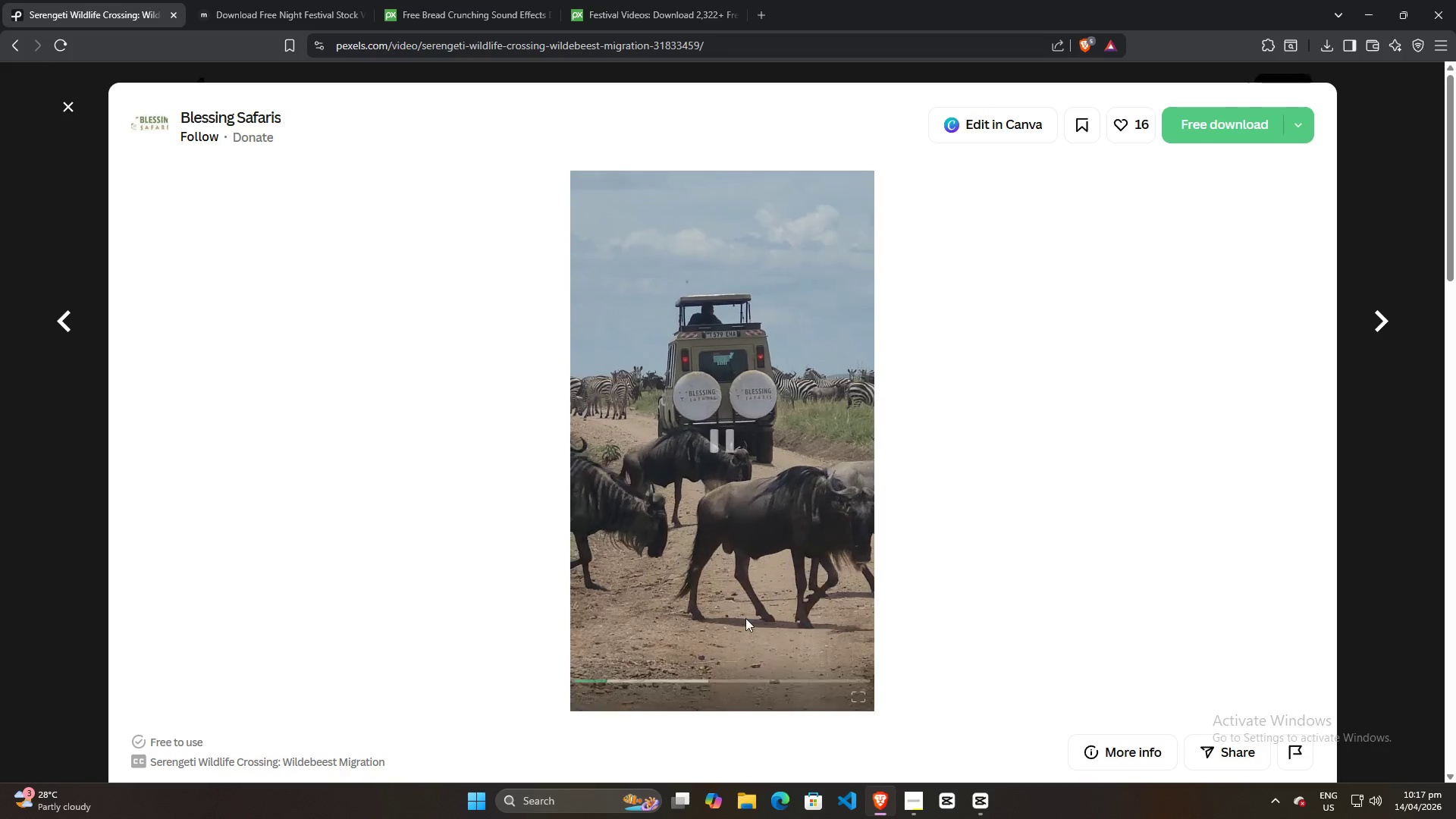 
scroll: coordinate [622, 494], scroll_direction: down, amount: 27.0
 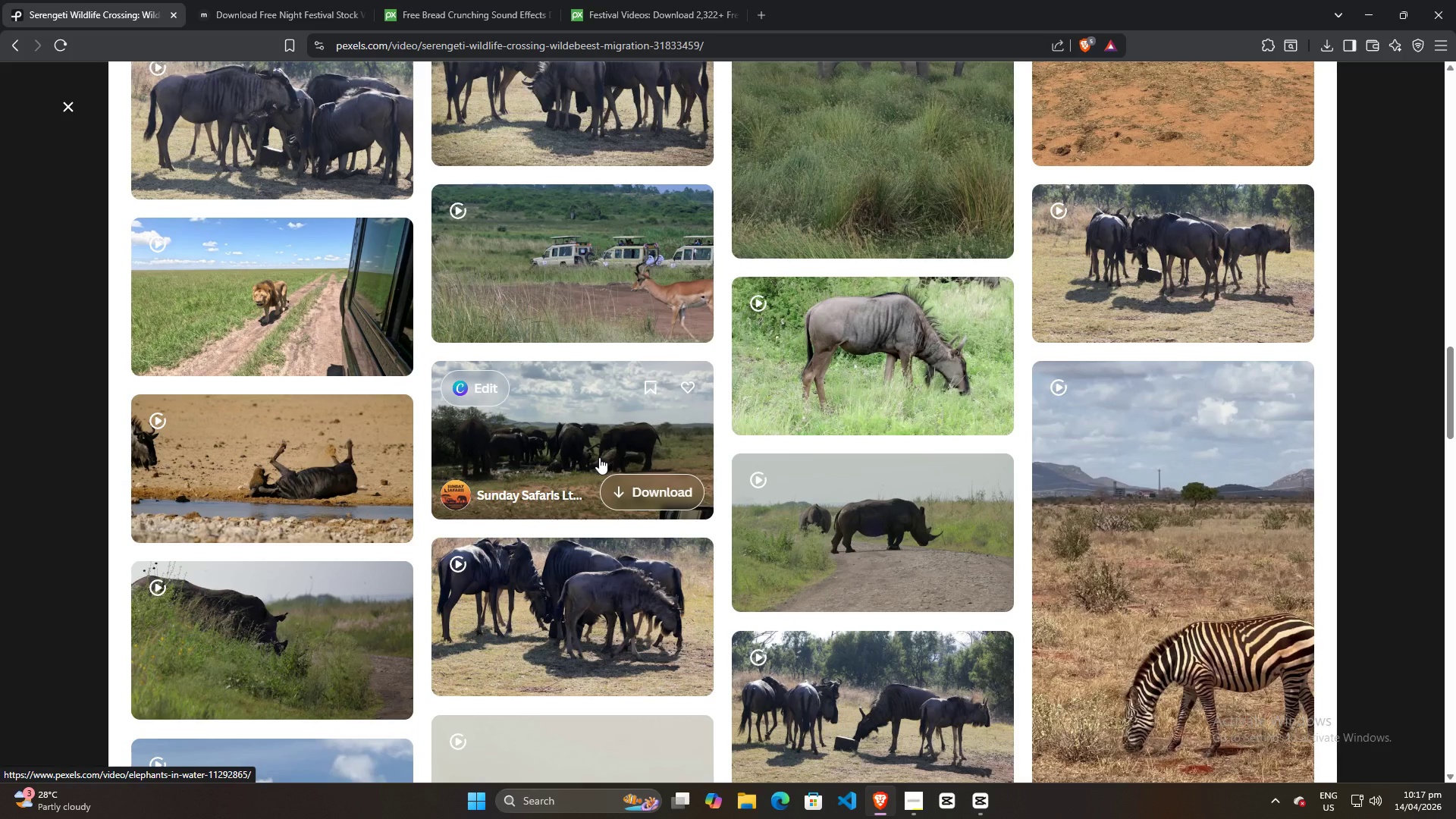 
scroll: coordinate [599, 456], scroll_direction: up, amount: 2.0
 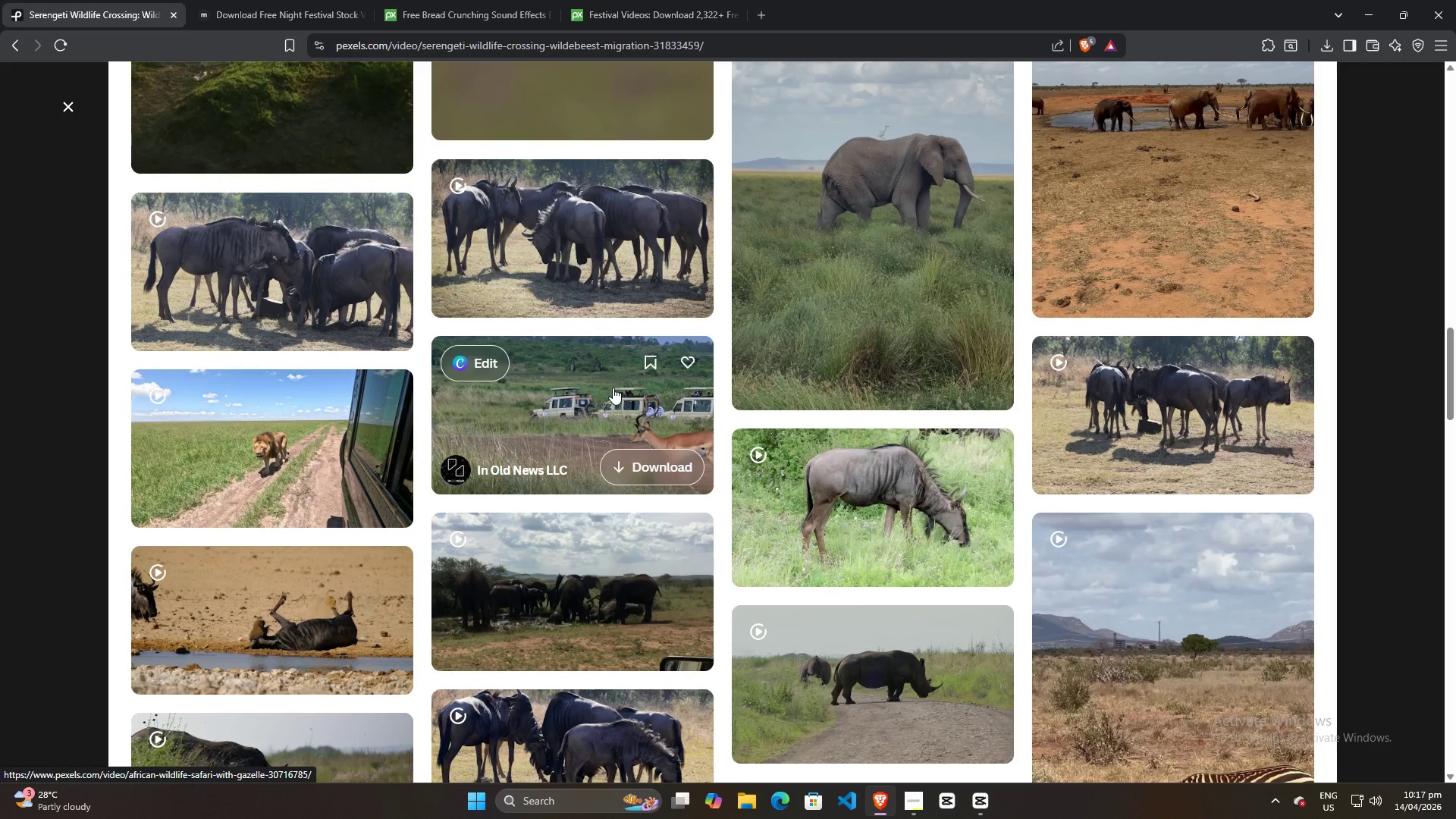 
left_click([613, 388])
 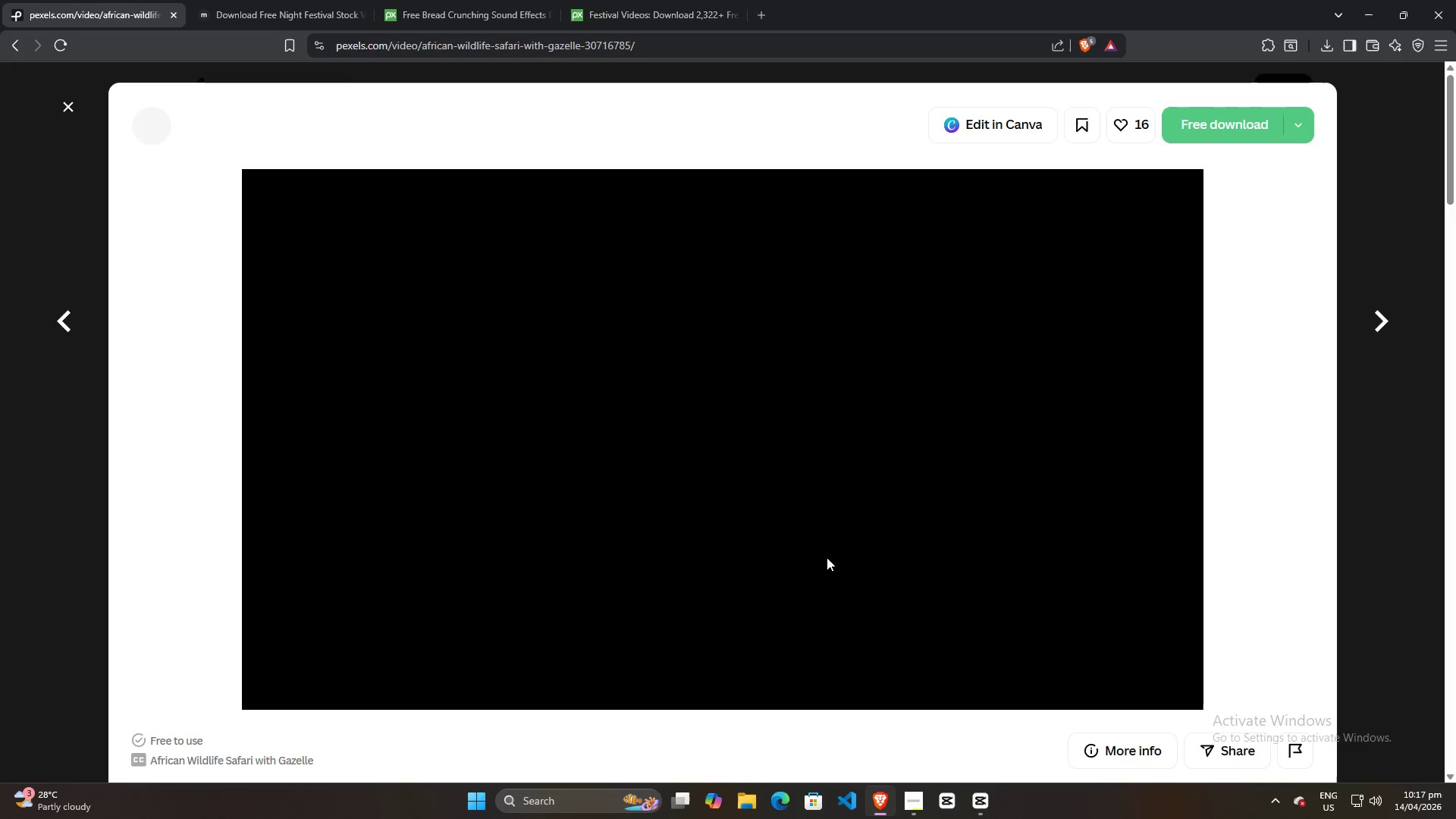 
scroll: coordinate [831, 573], scroll_direction: down, amount: 10.0
 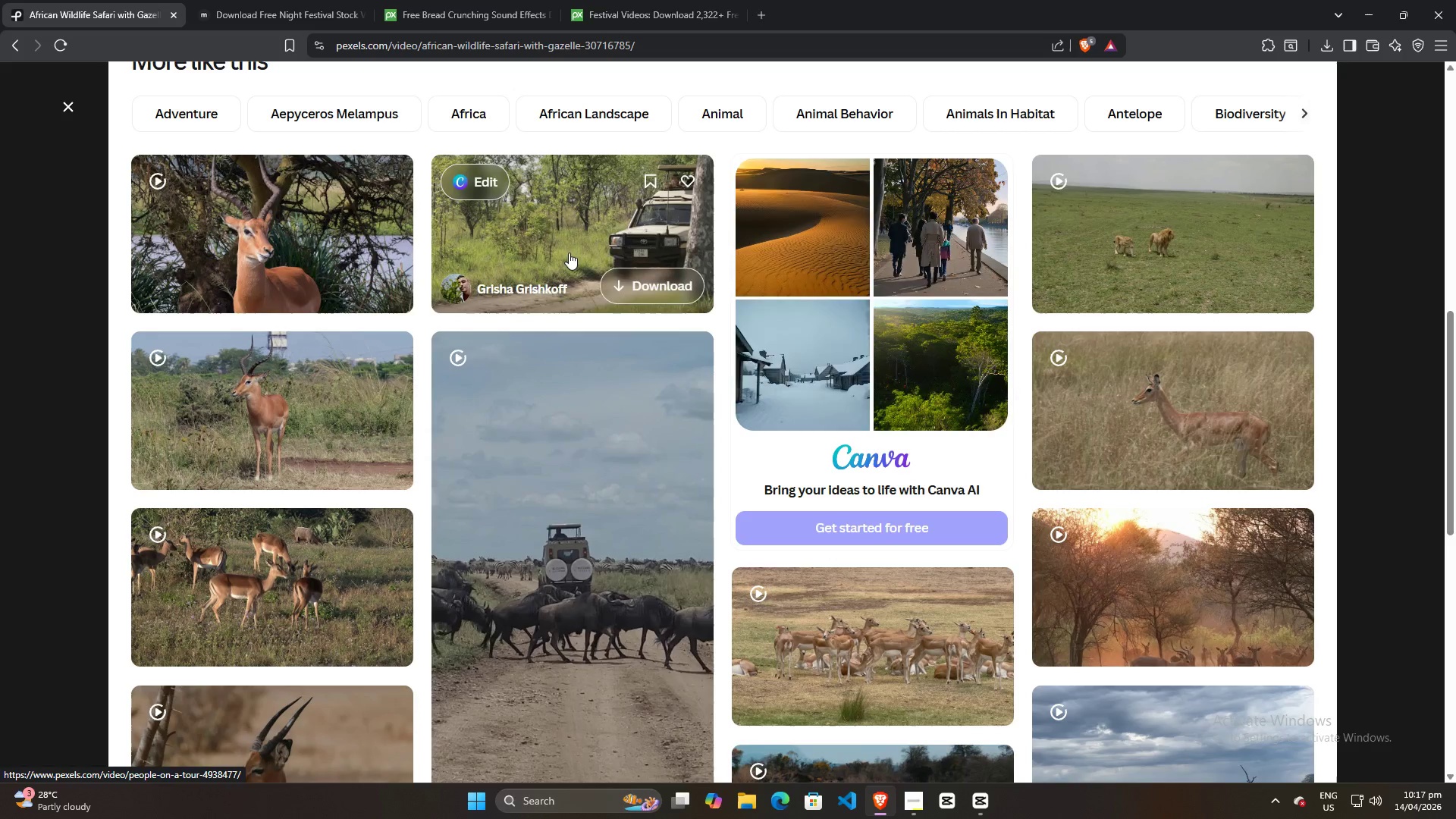 
left_click([982, 790])
 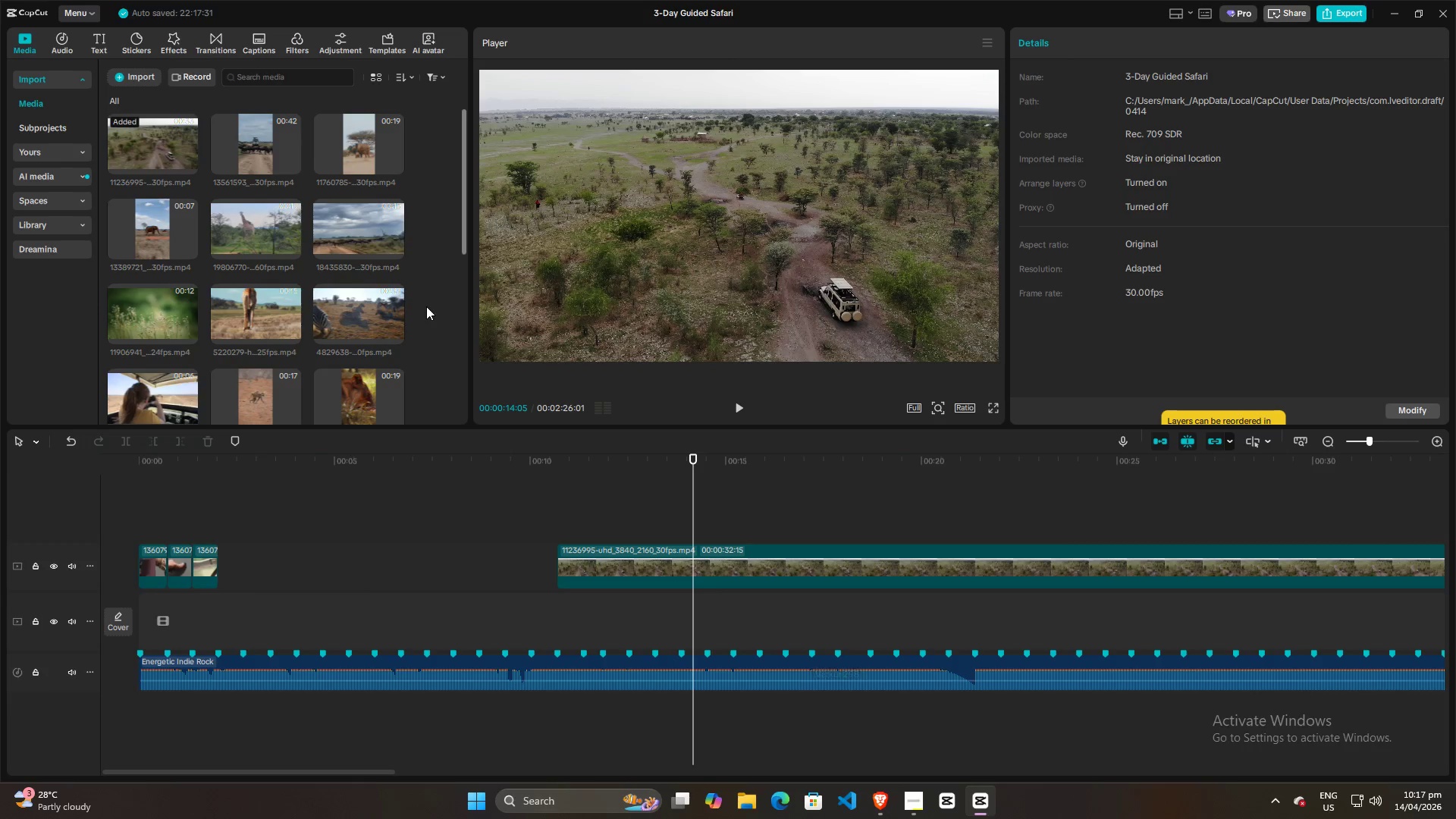 
scroll: coordinate [397, 321], scroll_direction: down, amount: 5.0
 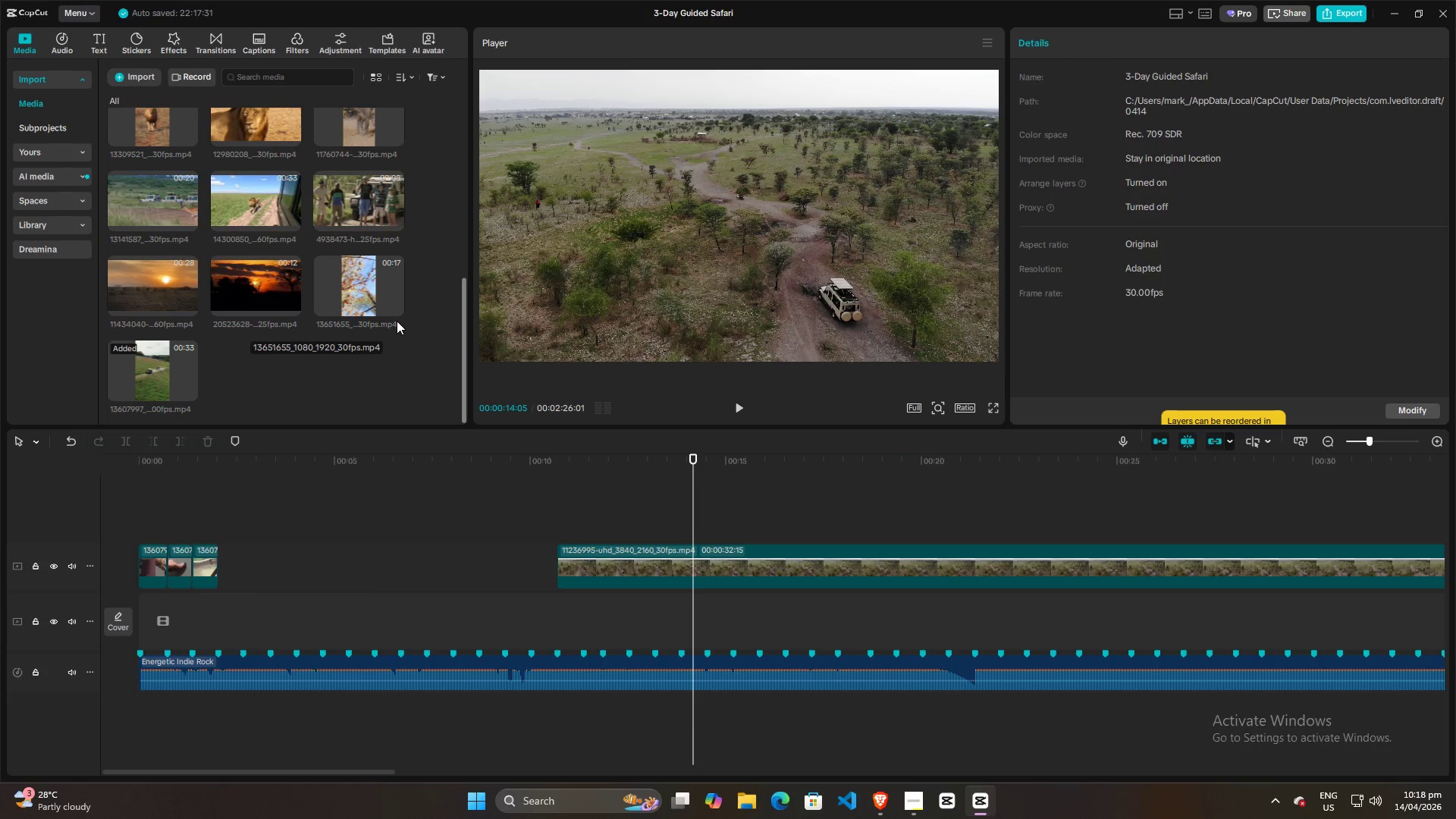 
scroll: coordinate [397, 321], scroll_direction: up, amount: 5.0
 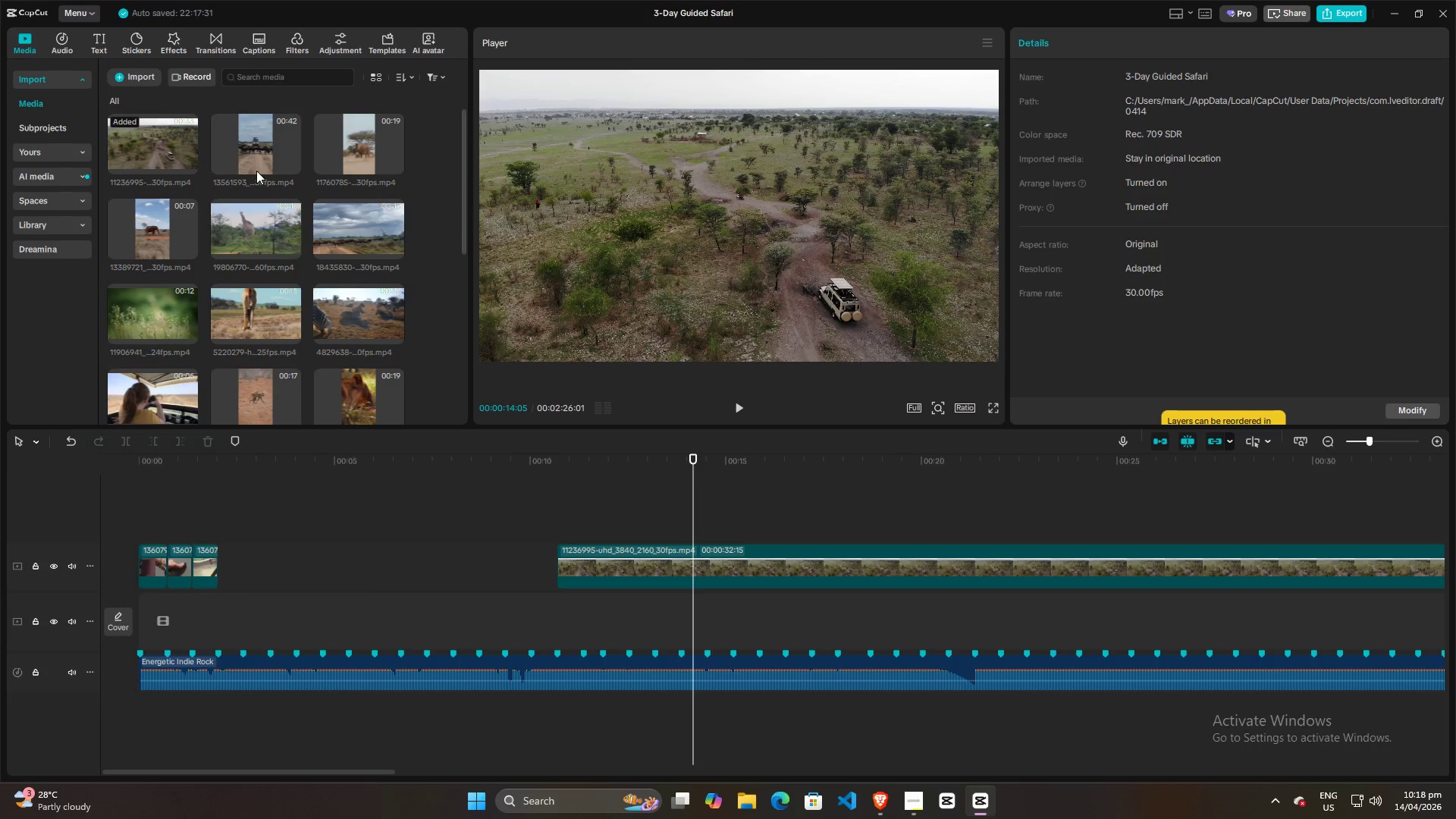 
scroll: coordinate [285, 256], scroll_direction: down, amount: 4.0
 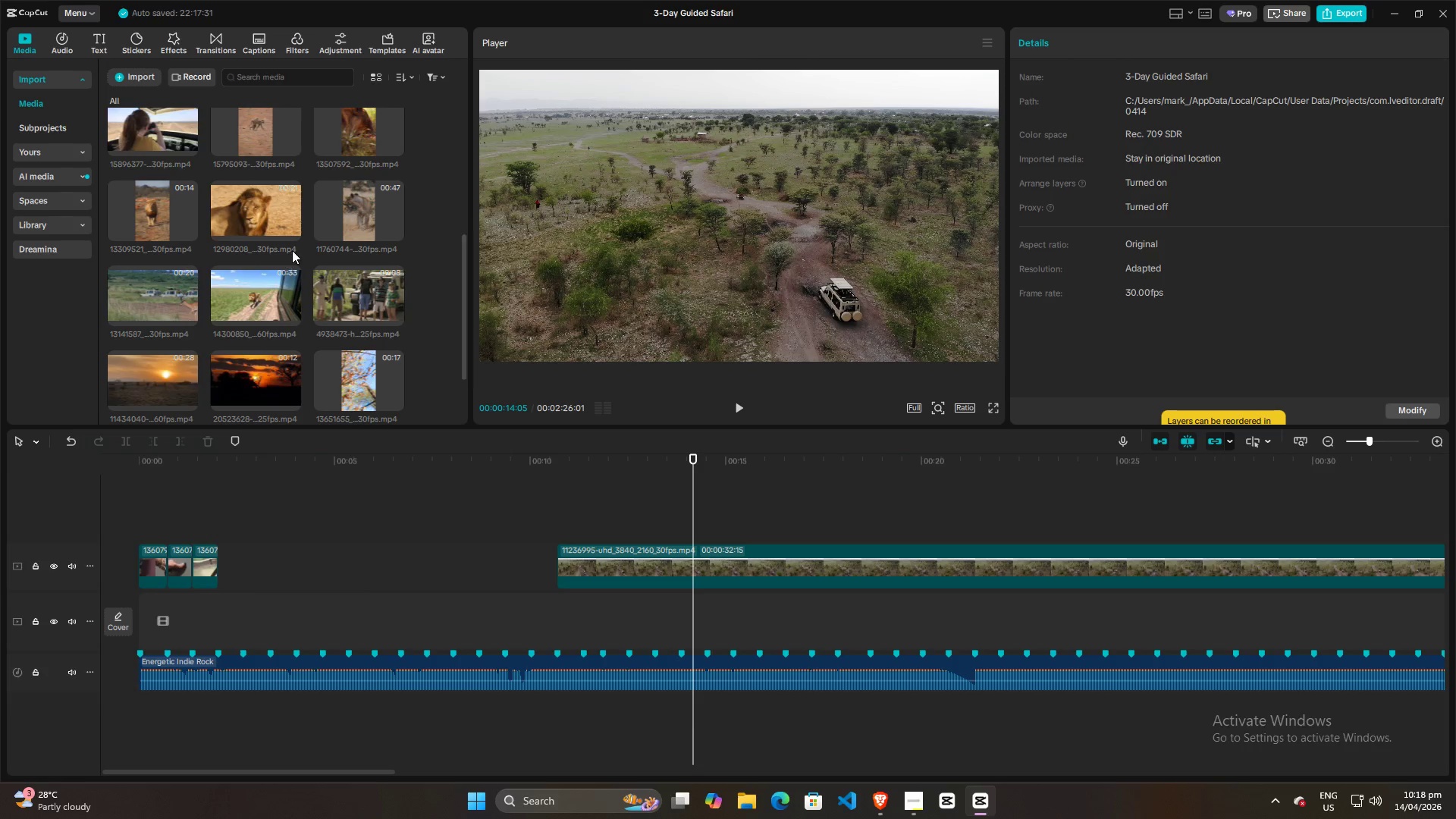 
key(Alt+AltLeft)
 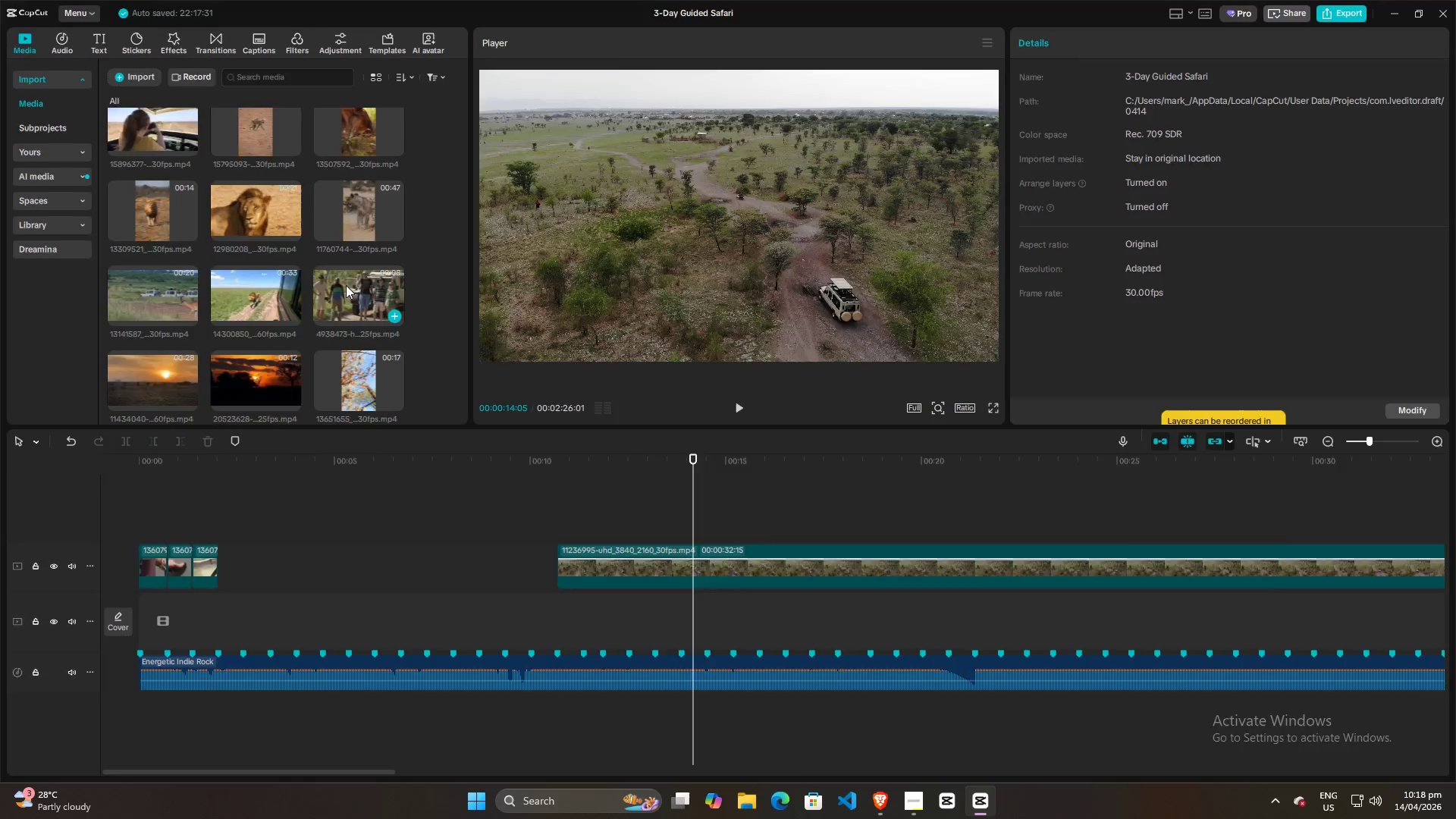 
key(Alt+Tab)
 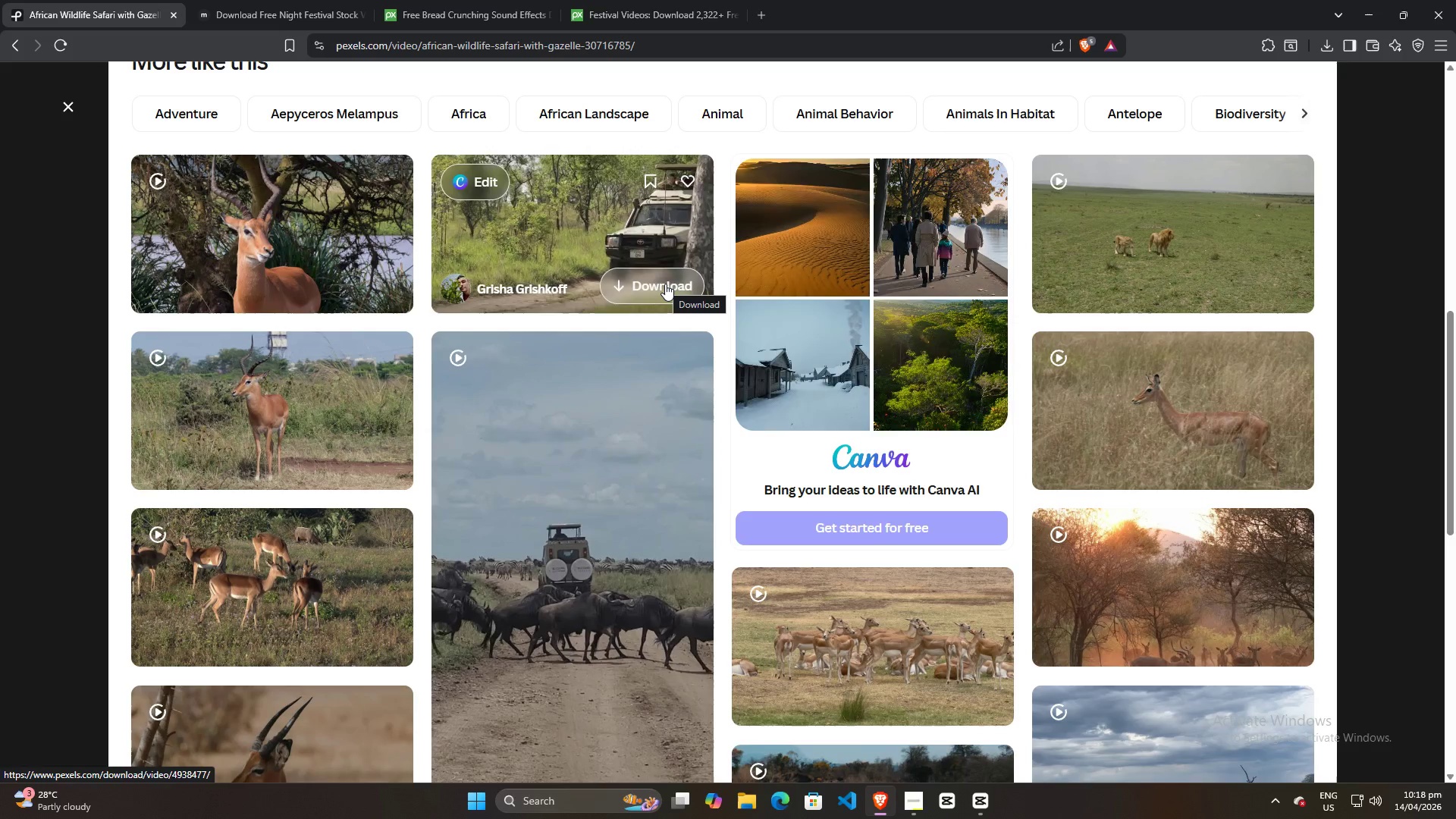 
left_click([665, 284])
 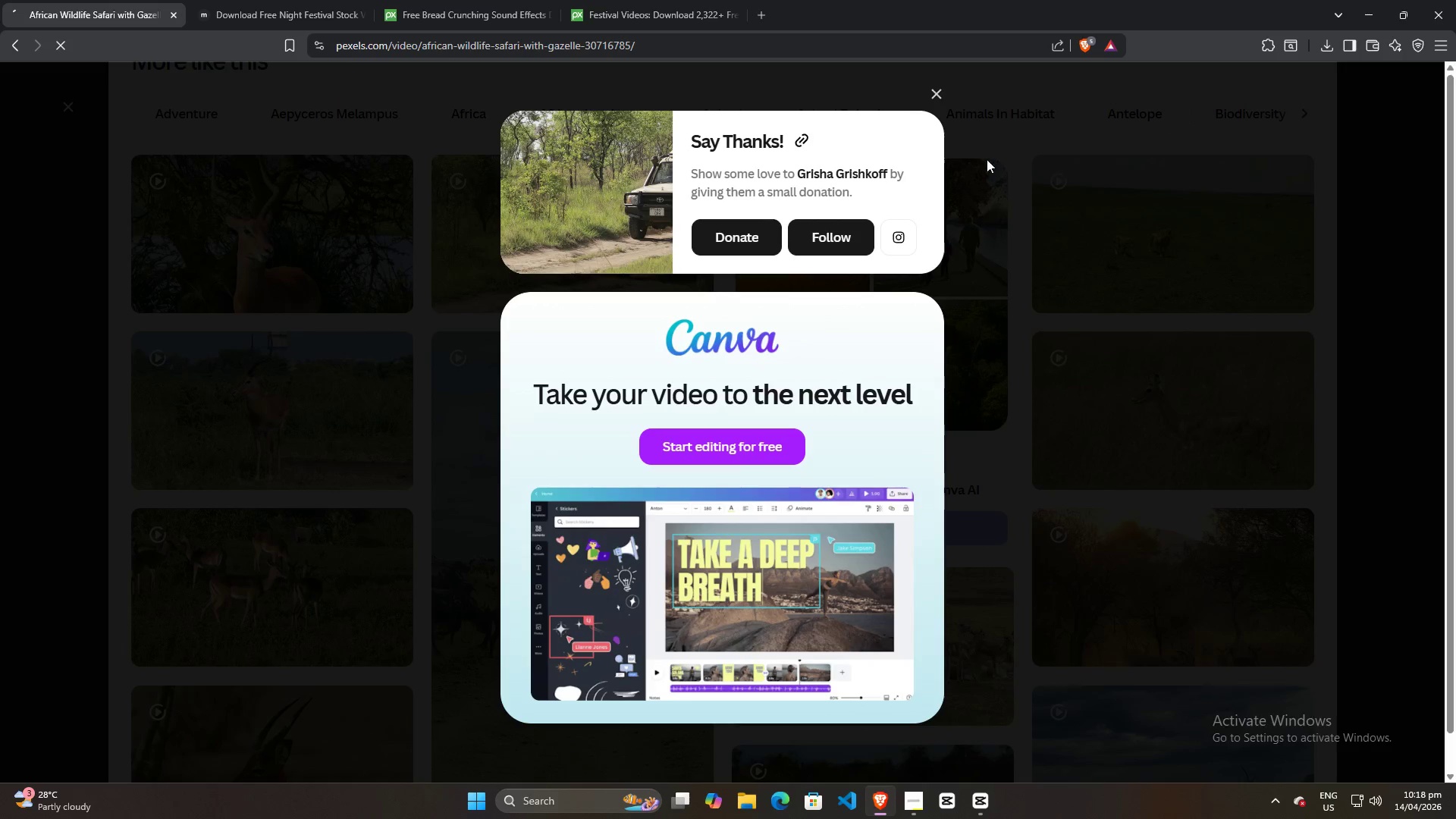 
wait(6.2)
 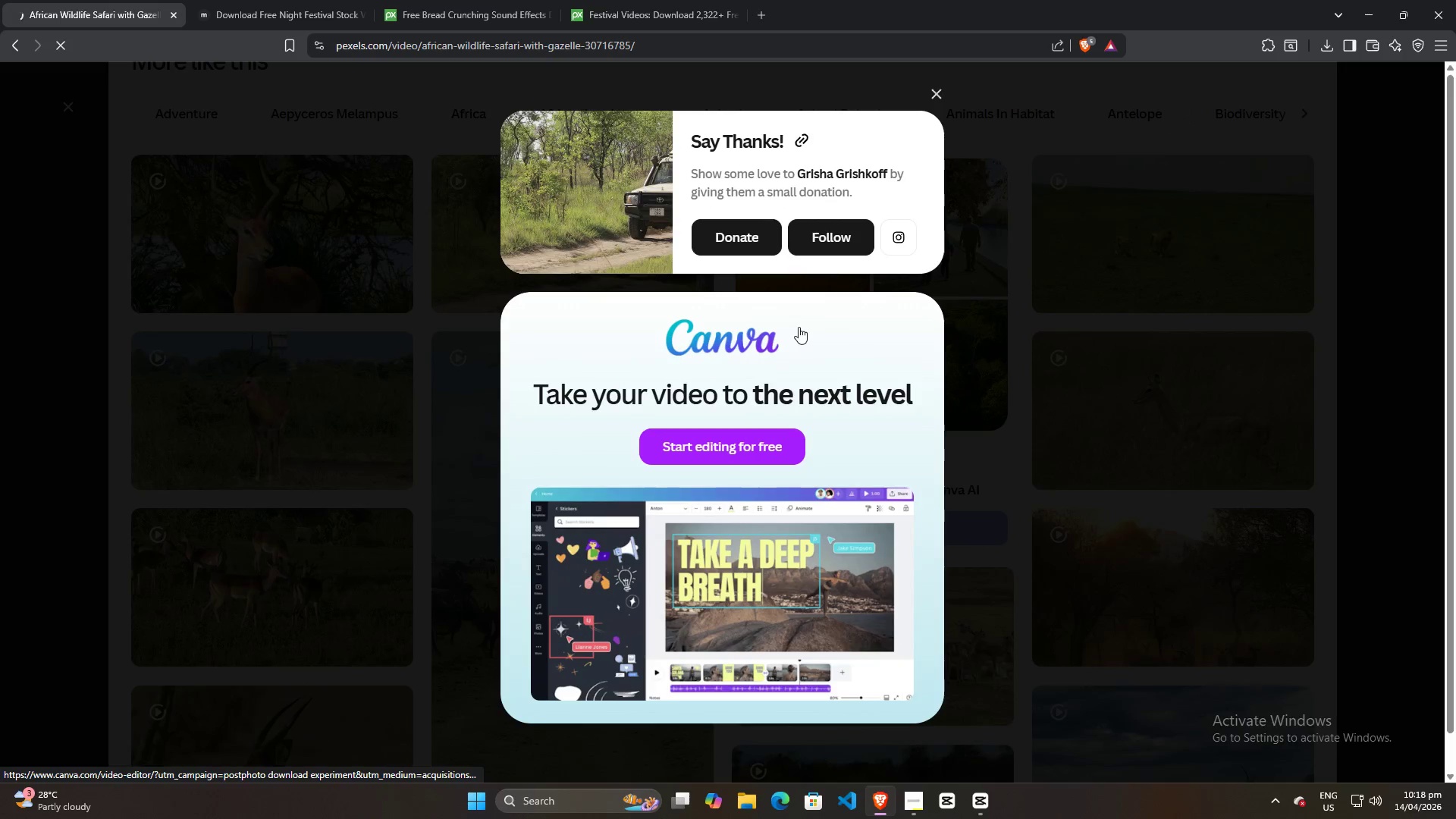 
left_click([606, 378])
 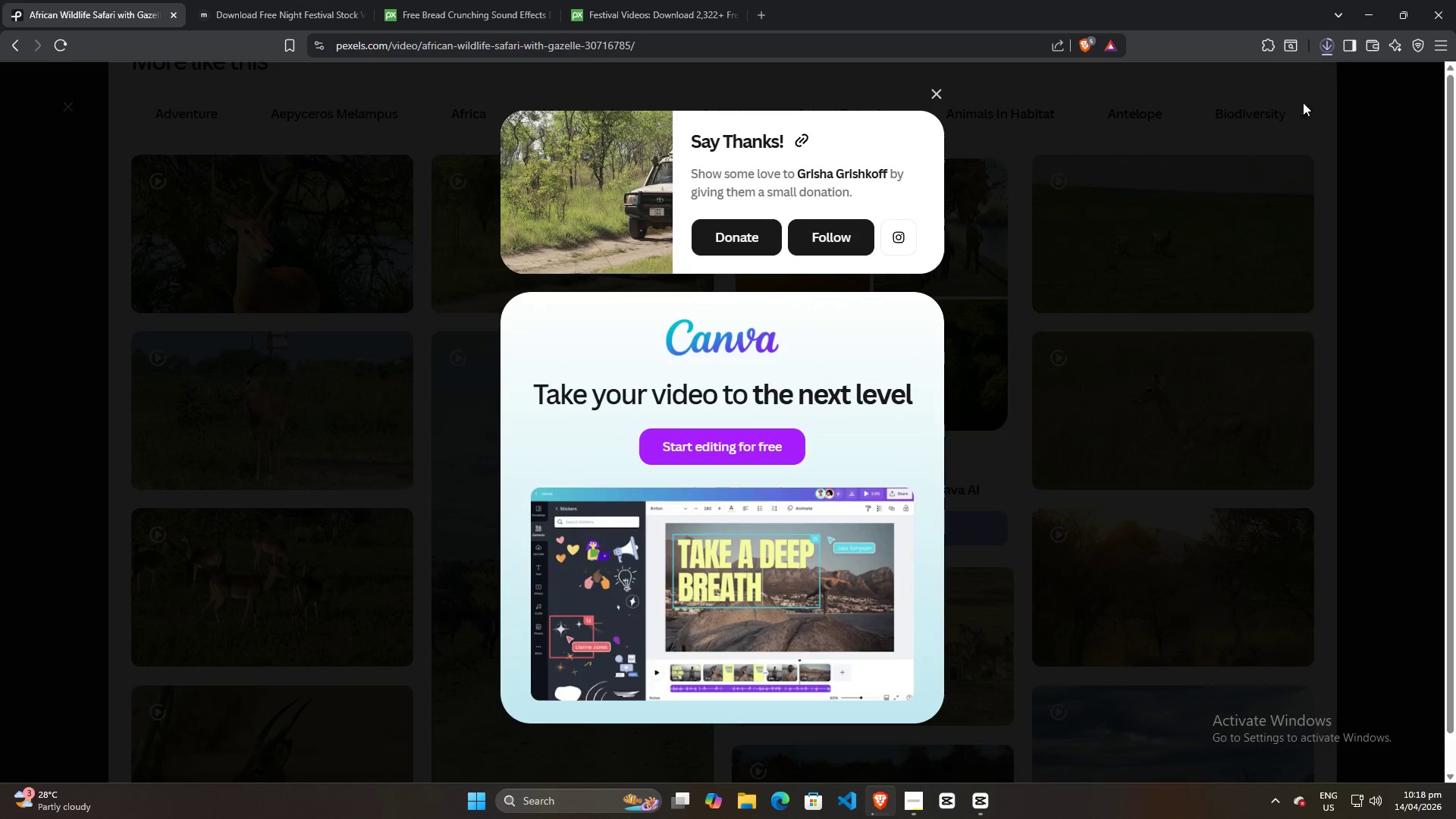 
left_click([1298, 268])
 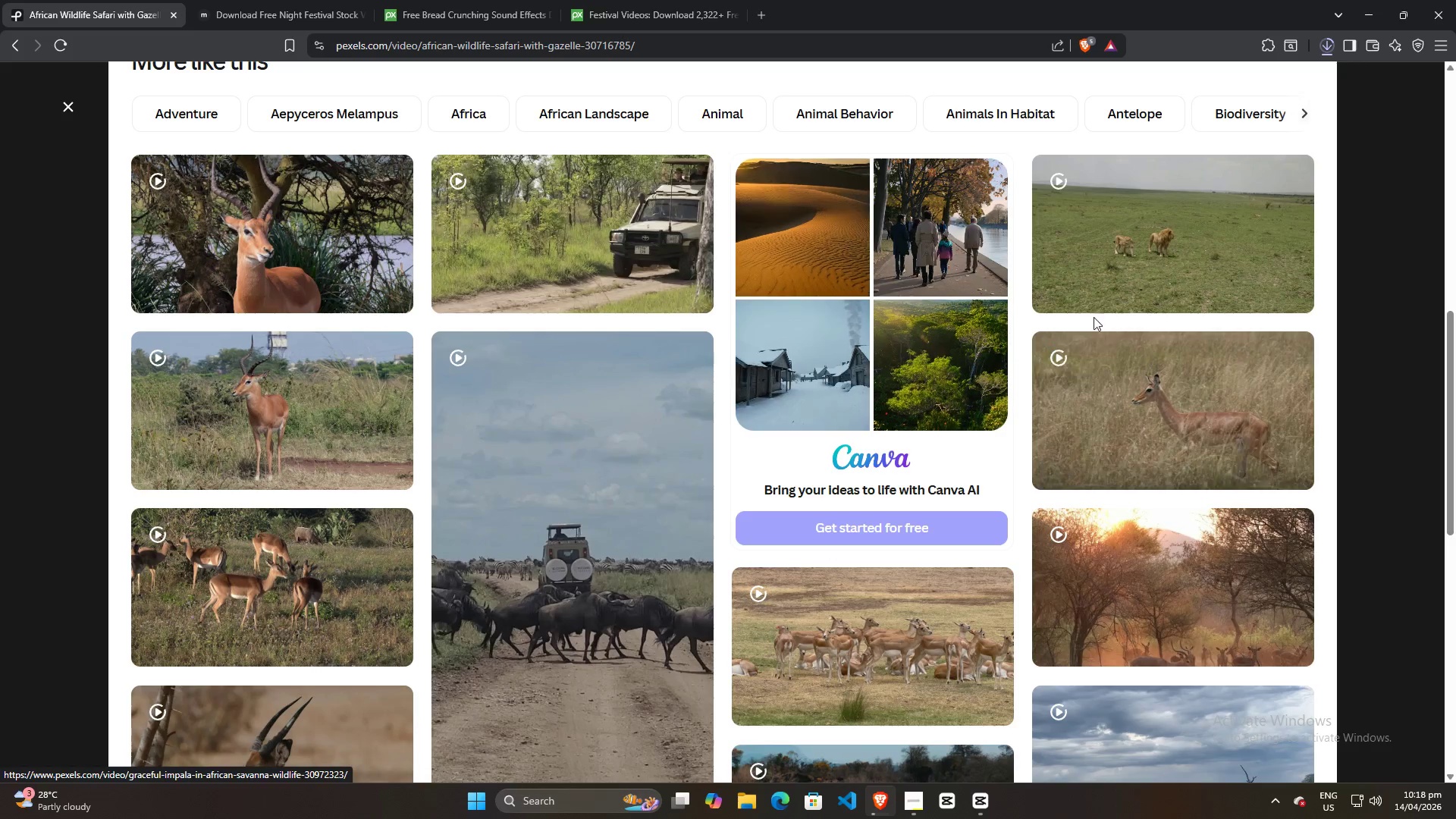 
scroll: coordinate [673, 435], scroll_direction: down, amount: 5.0
 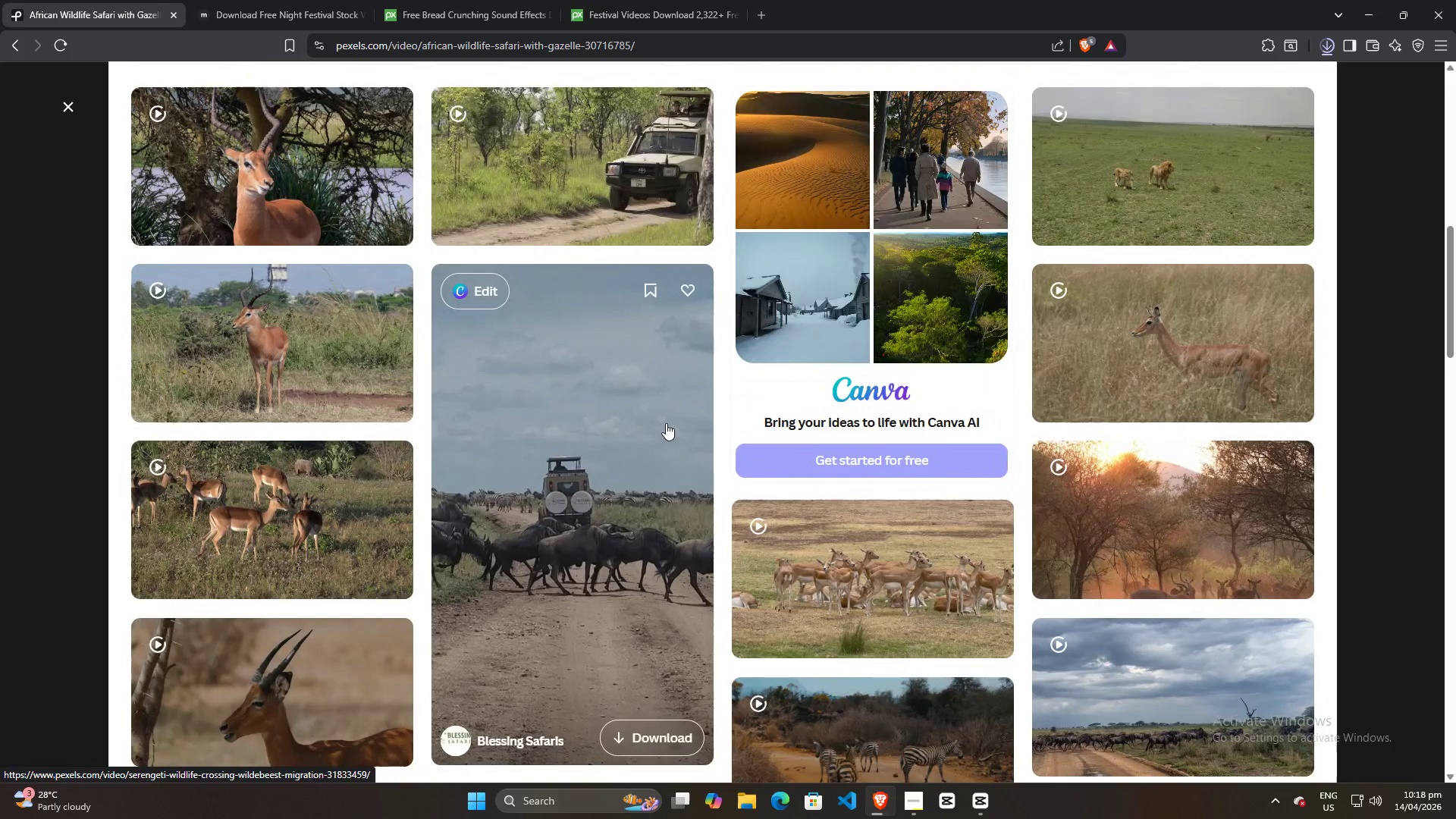 
scroll: coordinate [629, 462], scroll_direction: up, amount: 4.0
 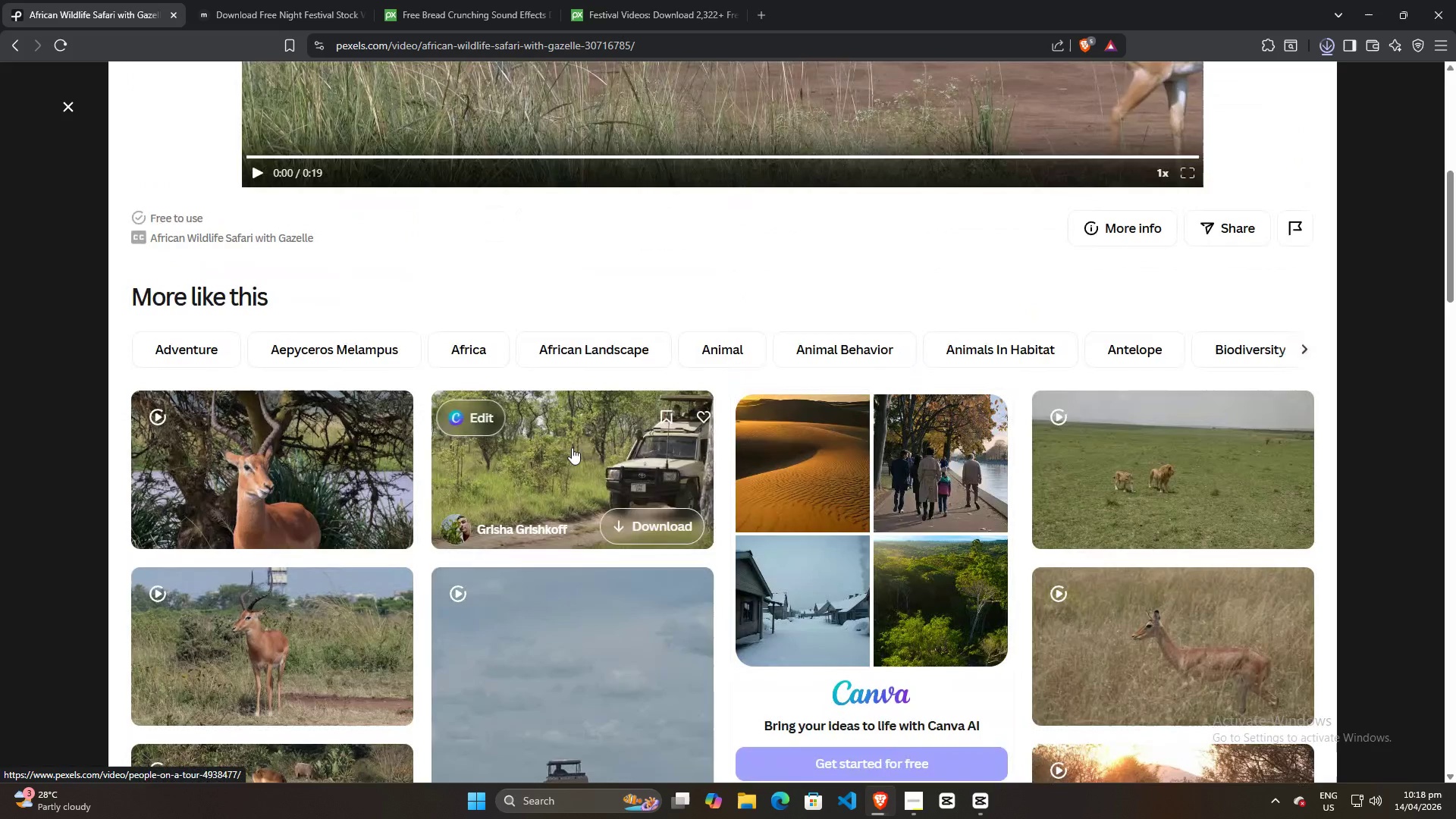 
left_click([571, 456])
 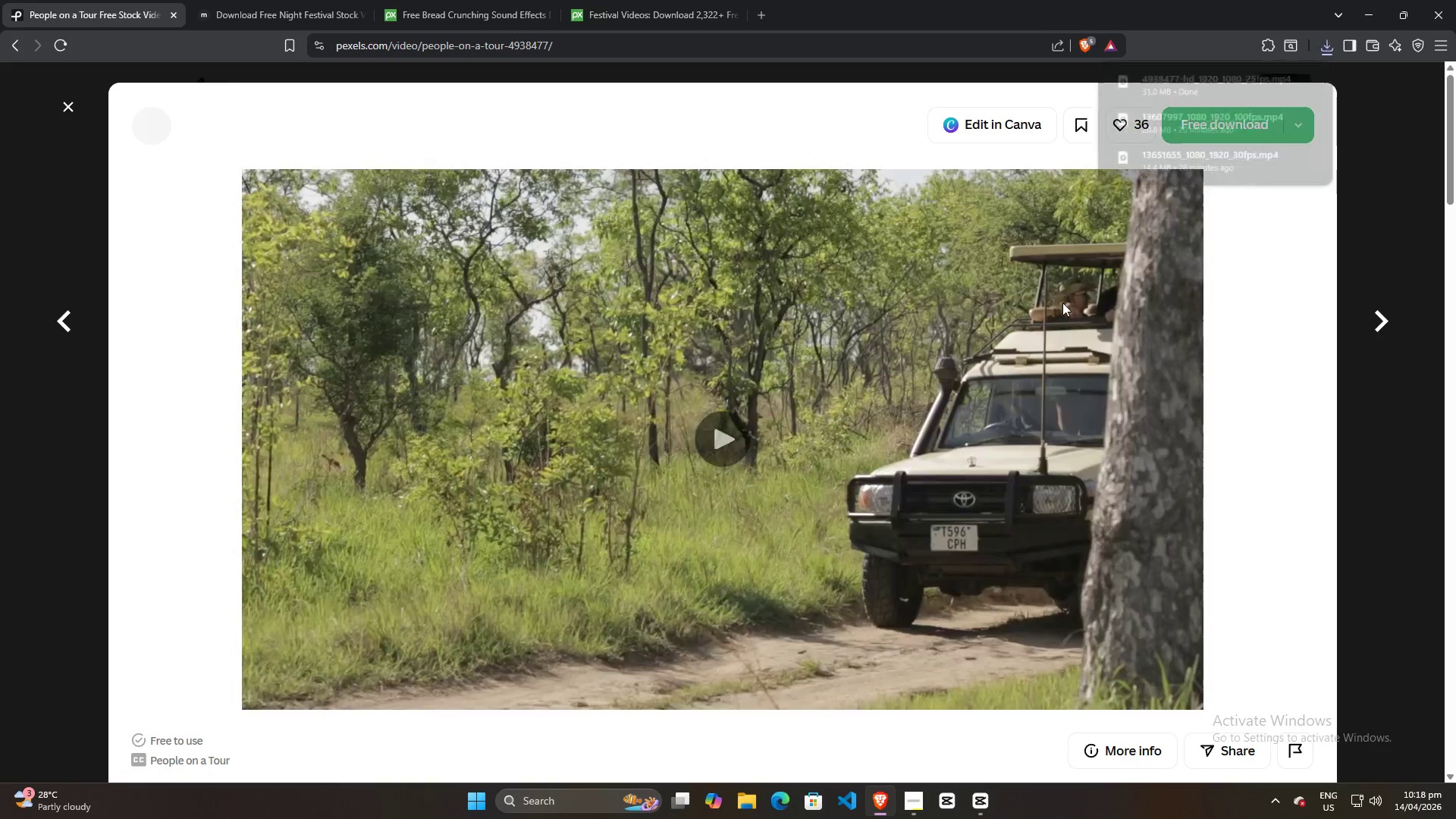 
scroll: coordinate [1072, 479], scroll_direction: down, amount: 4.0
 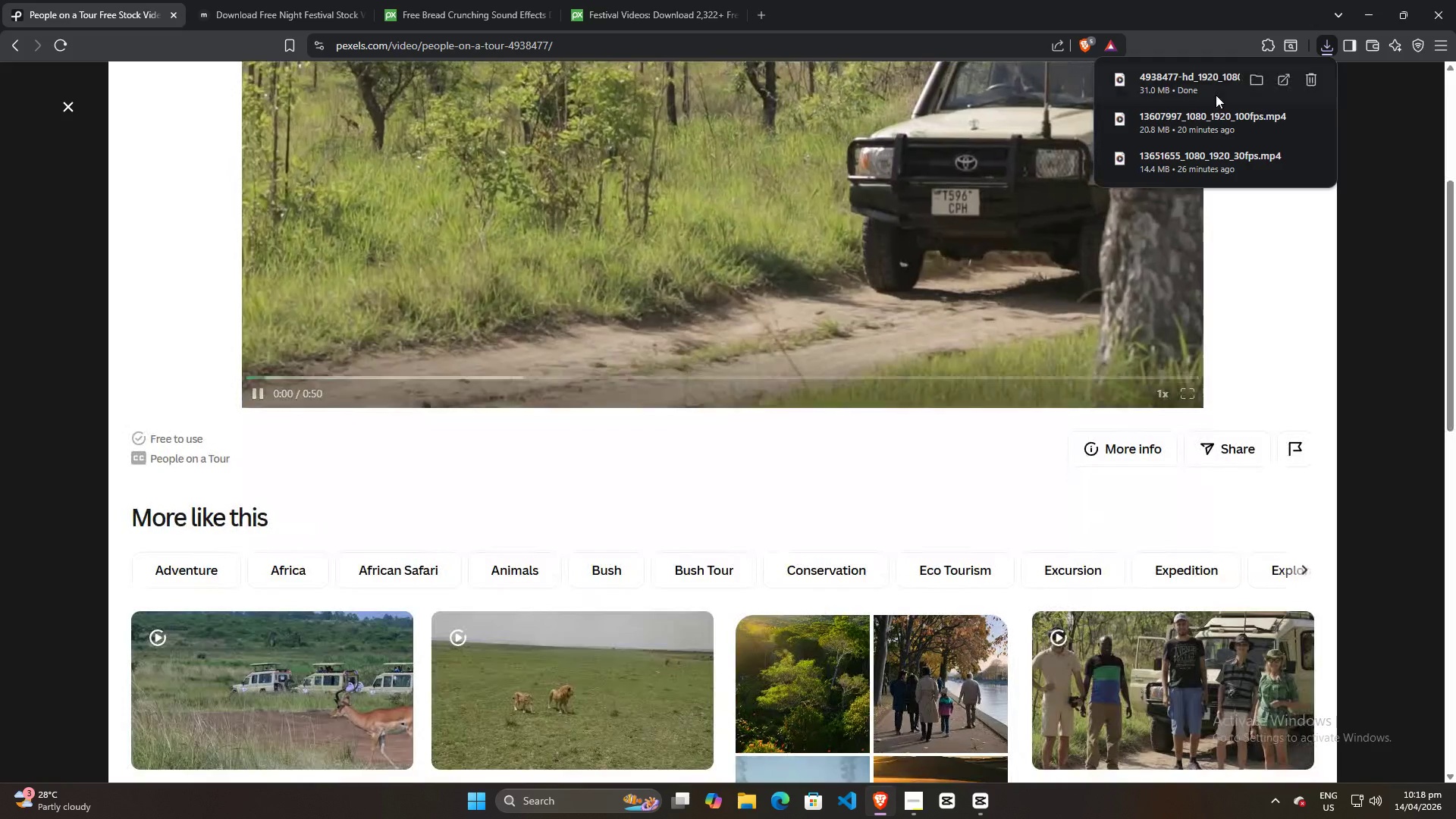 
left_click_drag(start_coordinate=[1199, 77], to_coordinate=[316, 316])
 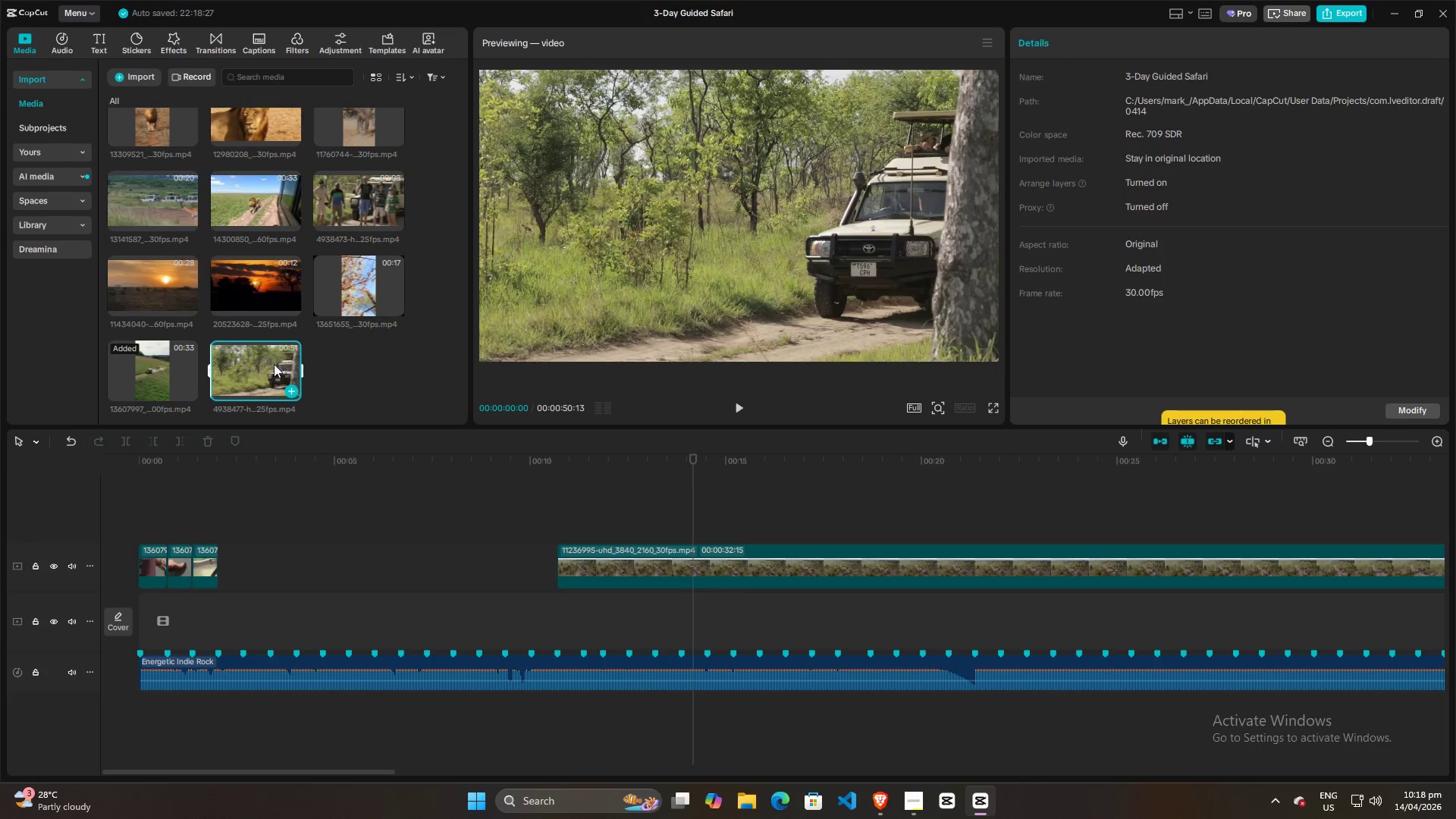 
left_click_drag(start_coordinate=[254, 364], to_coordinate=[218, 504])
 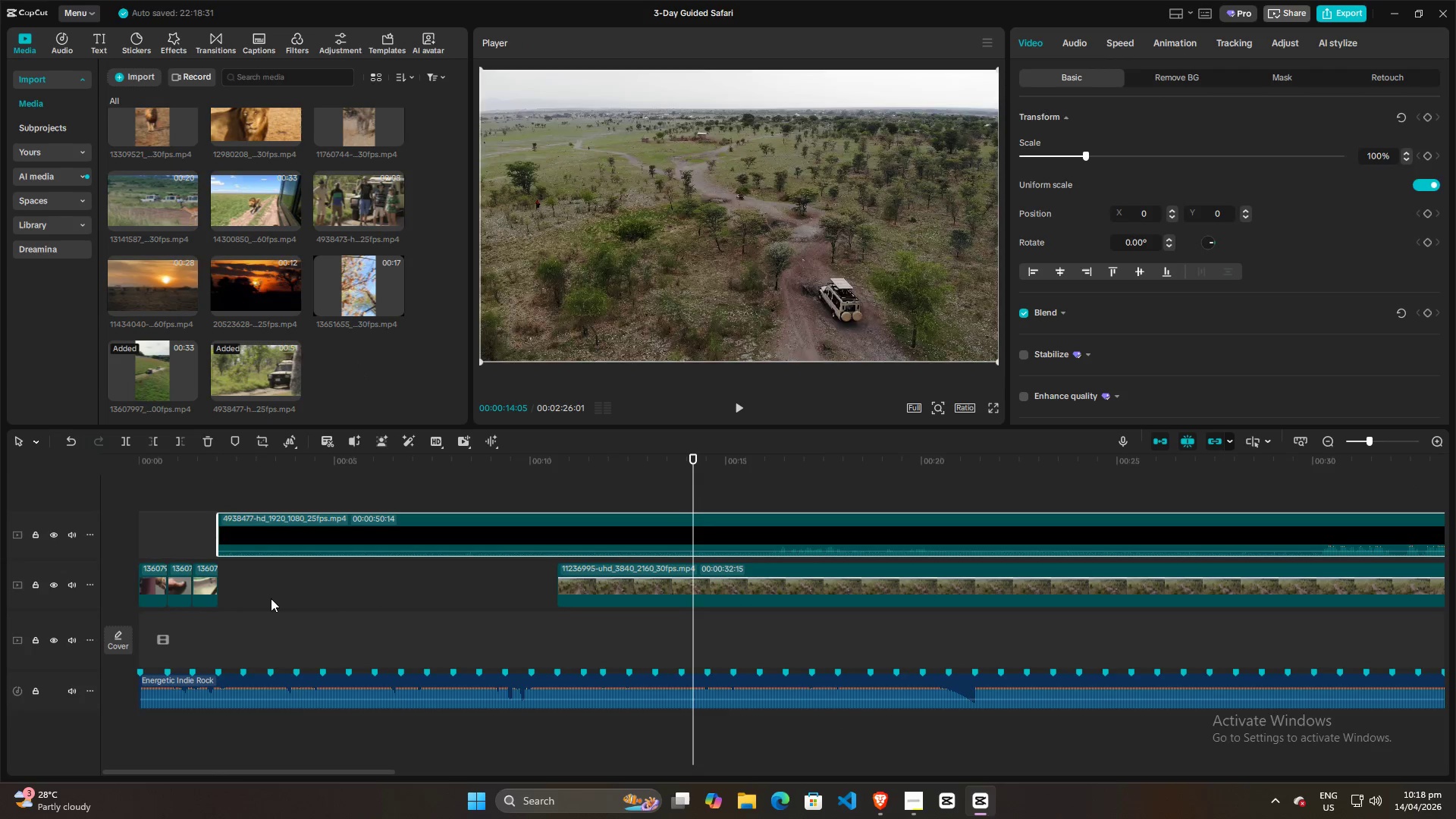 
left_click([271, 598])
 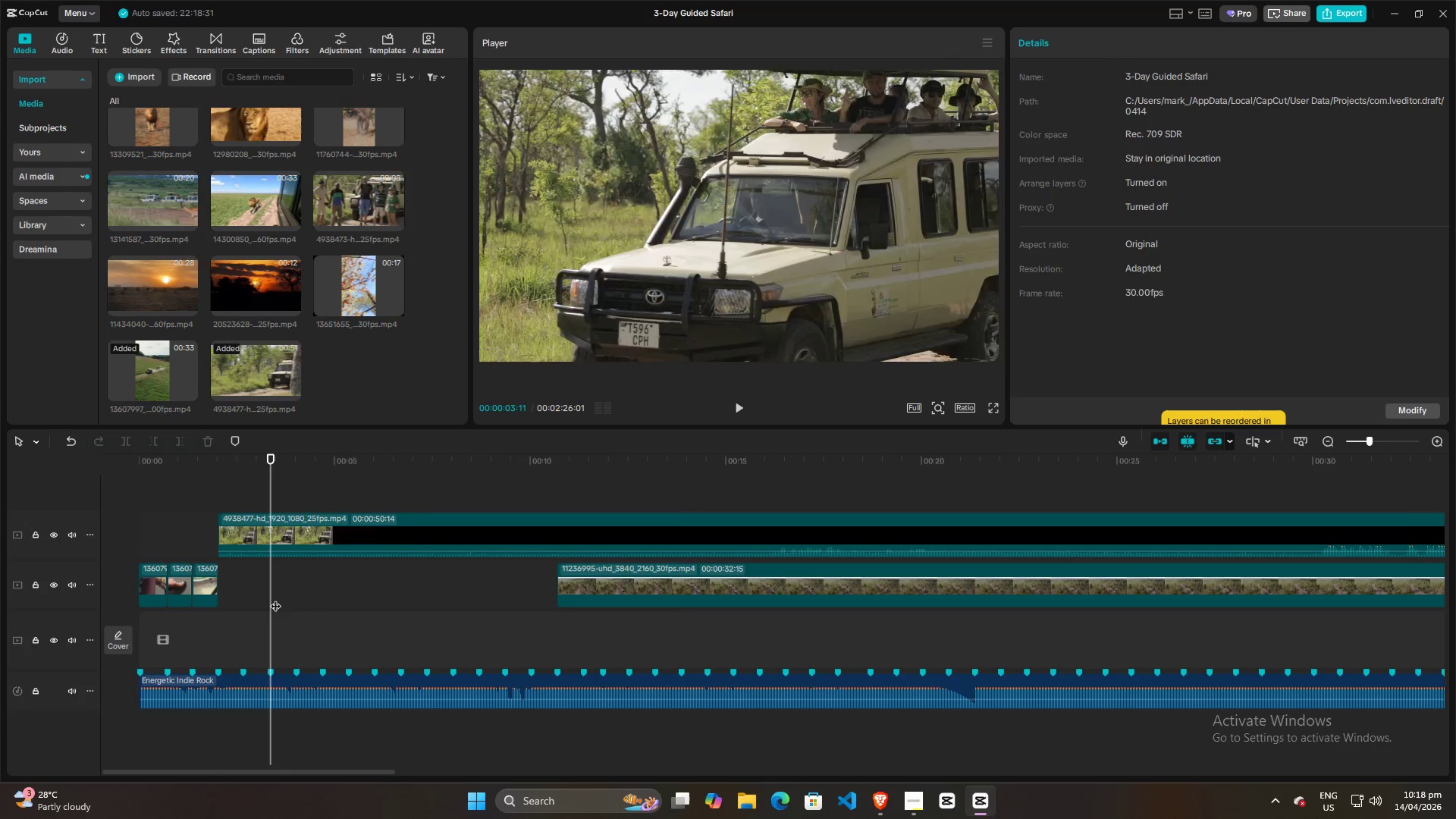 
left_click_drag(start_coordinate=[275, 598], to_coordinate=[181, 563])
 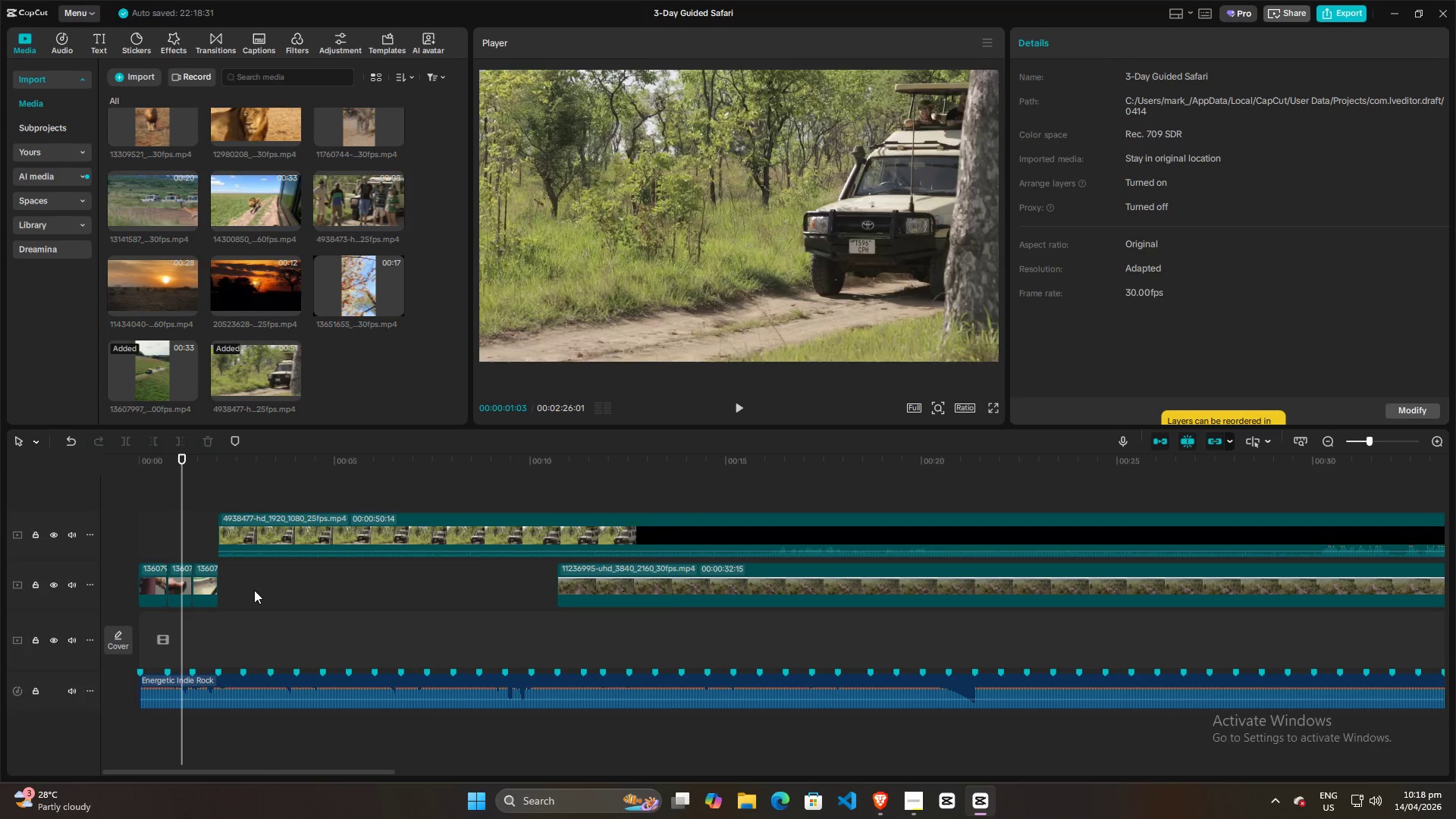 
left_click([254, 590])
 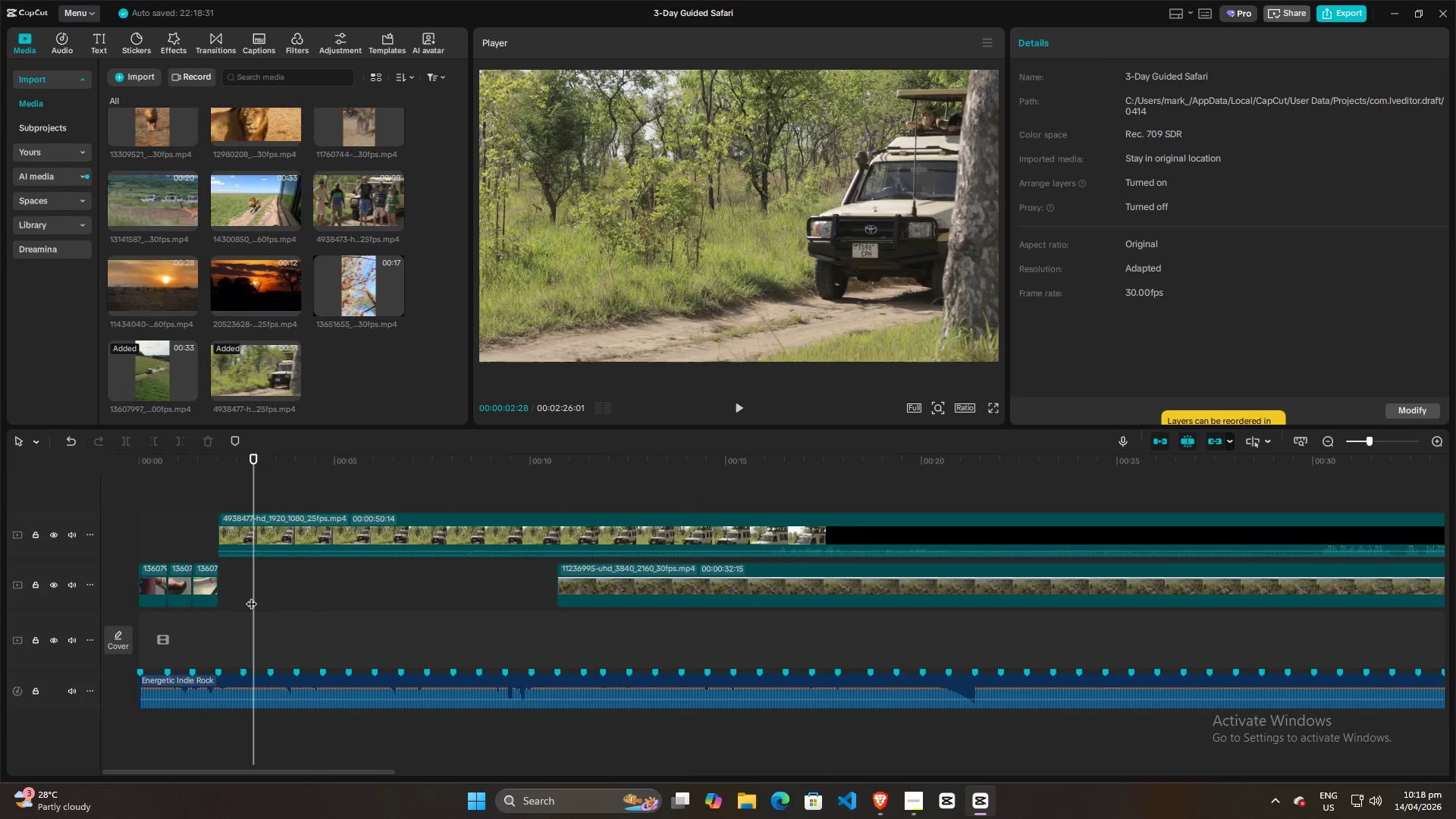 
left_click_drag(start_coordinate=[250, 596], to_coordinate=[252, 583])
 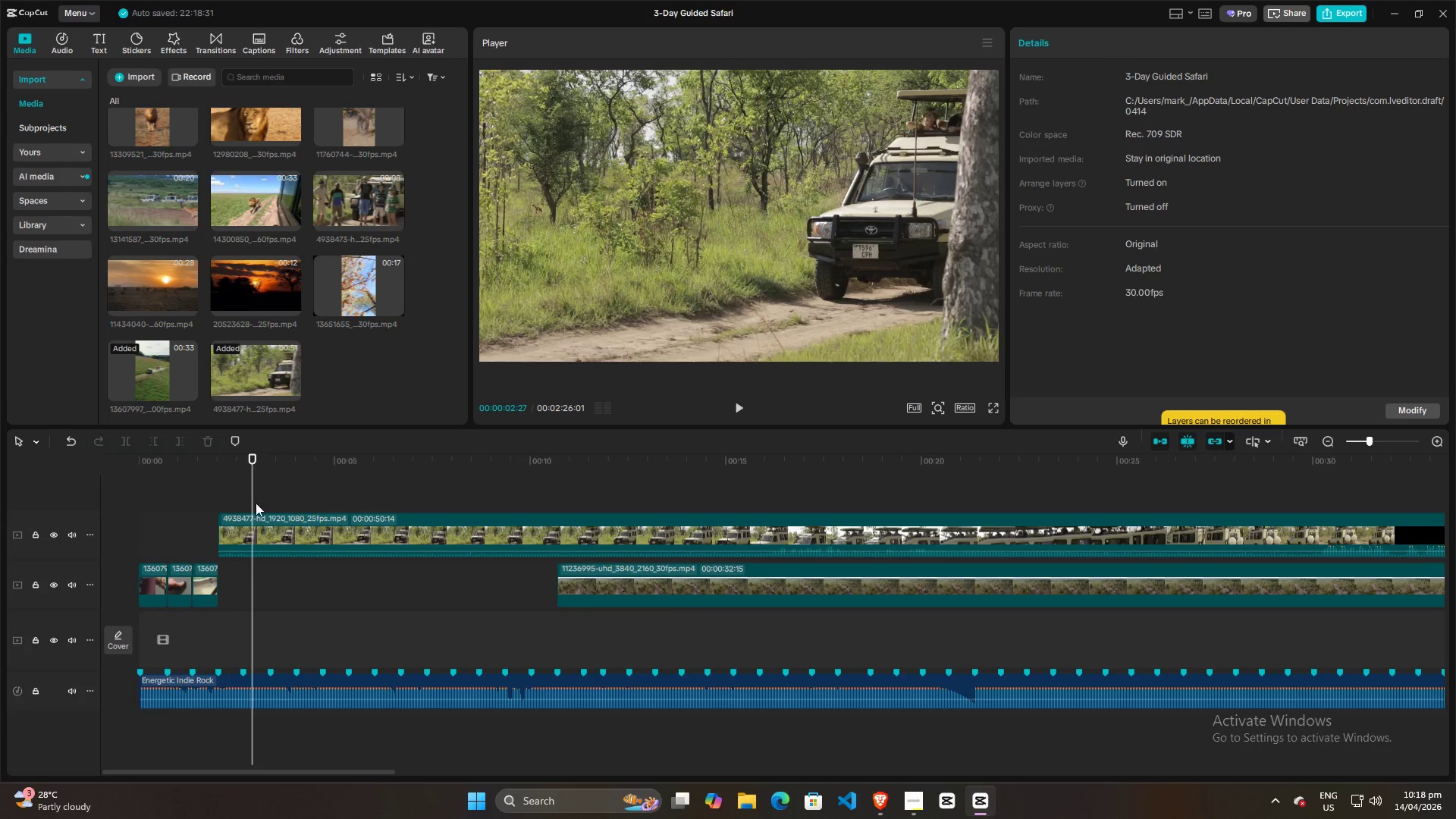 
left_click([255, 485])
 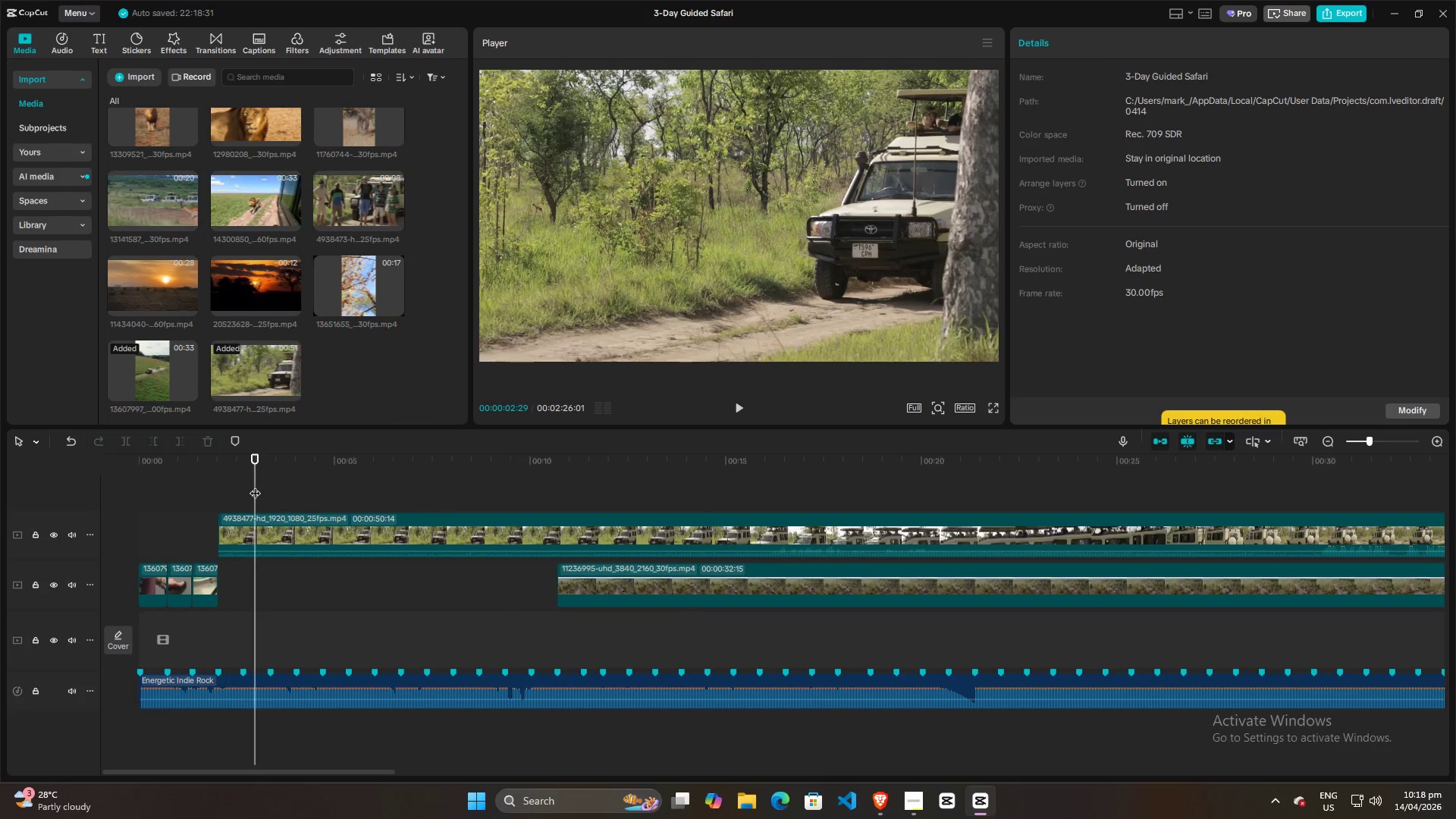 
left_click_drag(start_coordinate=[254, 485], to_coordinate=[212, 485])
 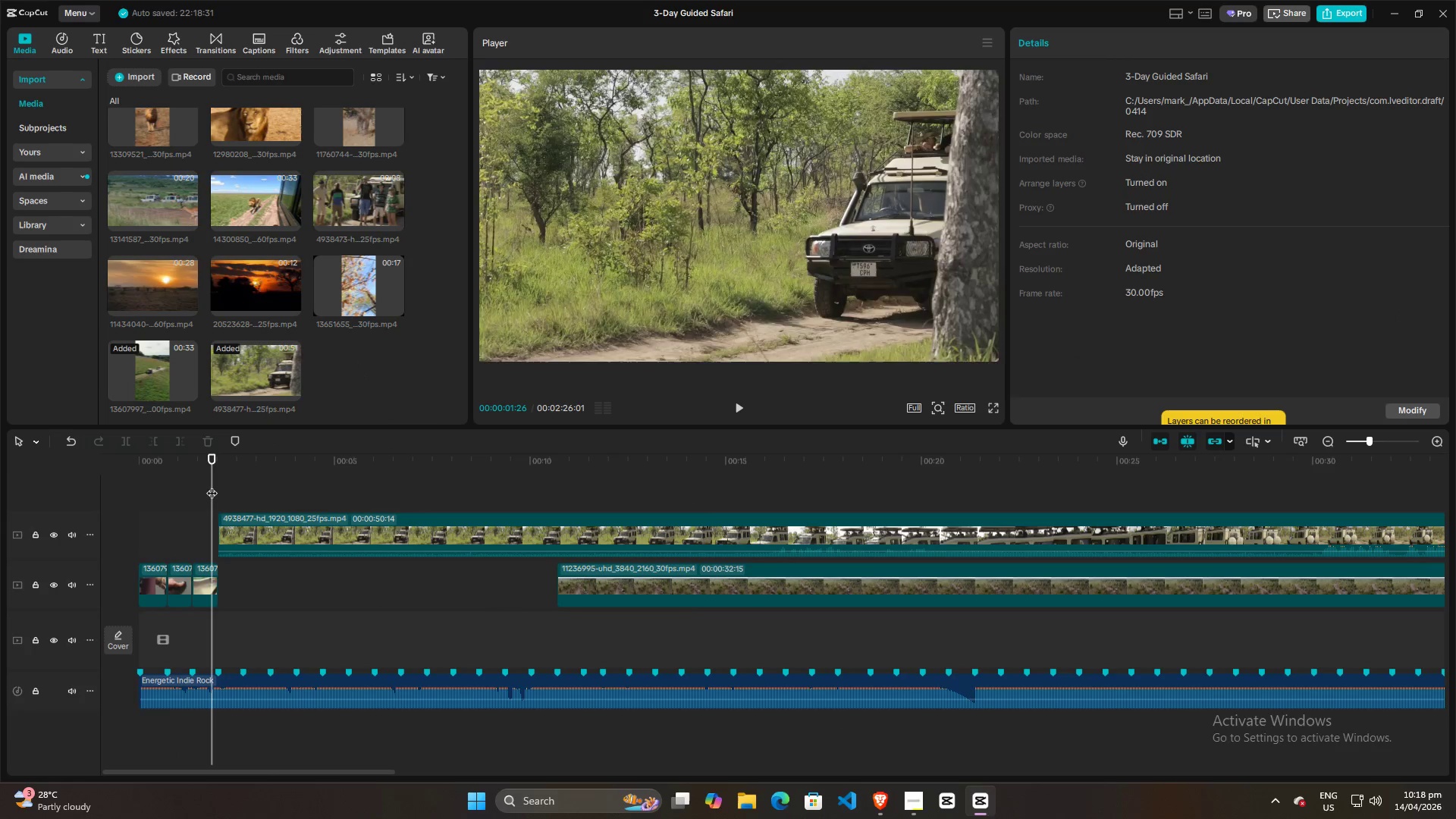 
key(Space)
 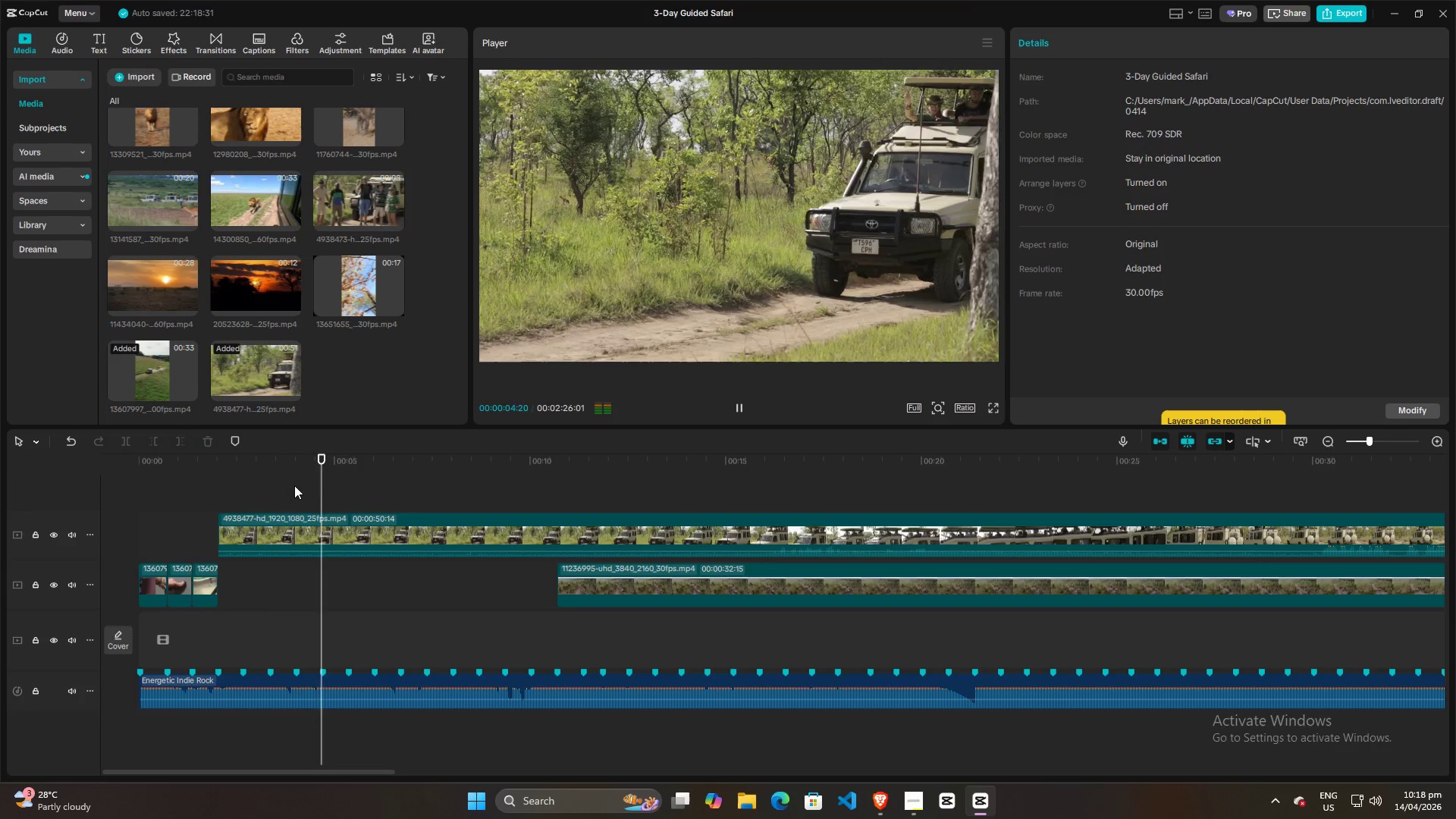 
key(Space)
 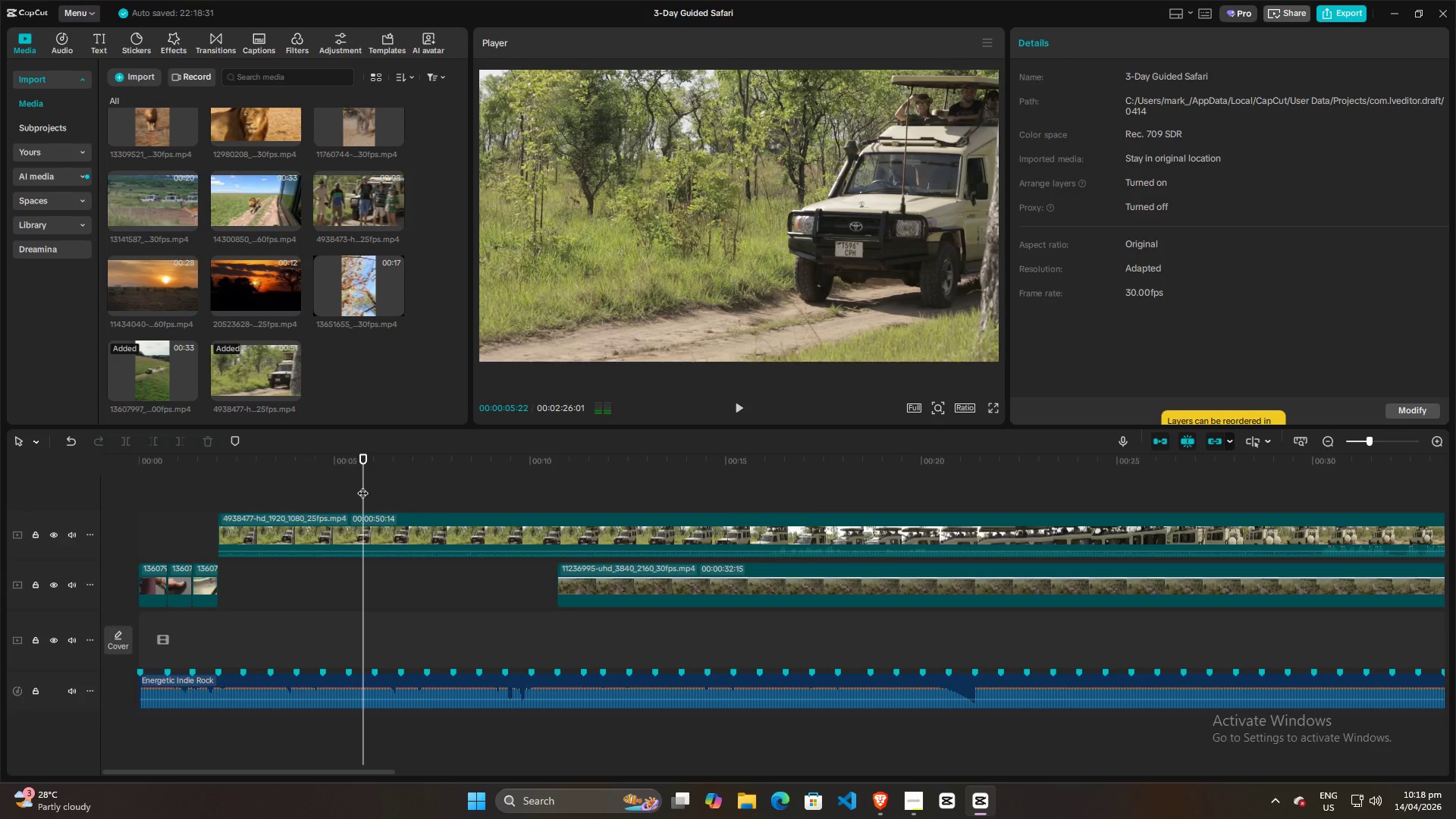 
left_click_drag(start_coordinate=[362, 485], to_coordinate=[108, 489])
 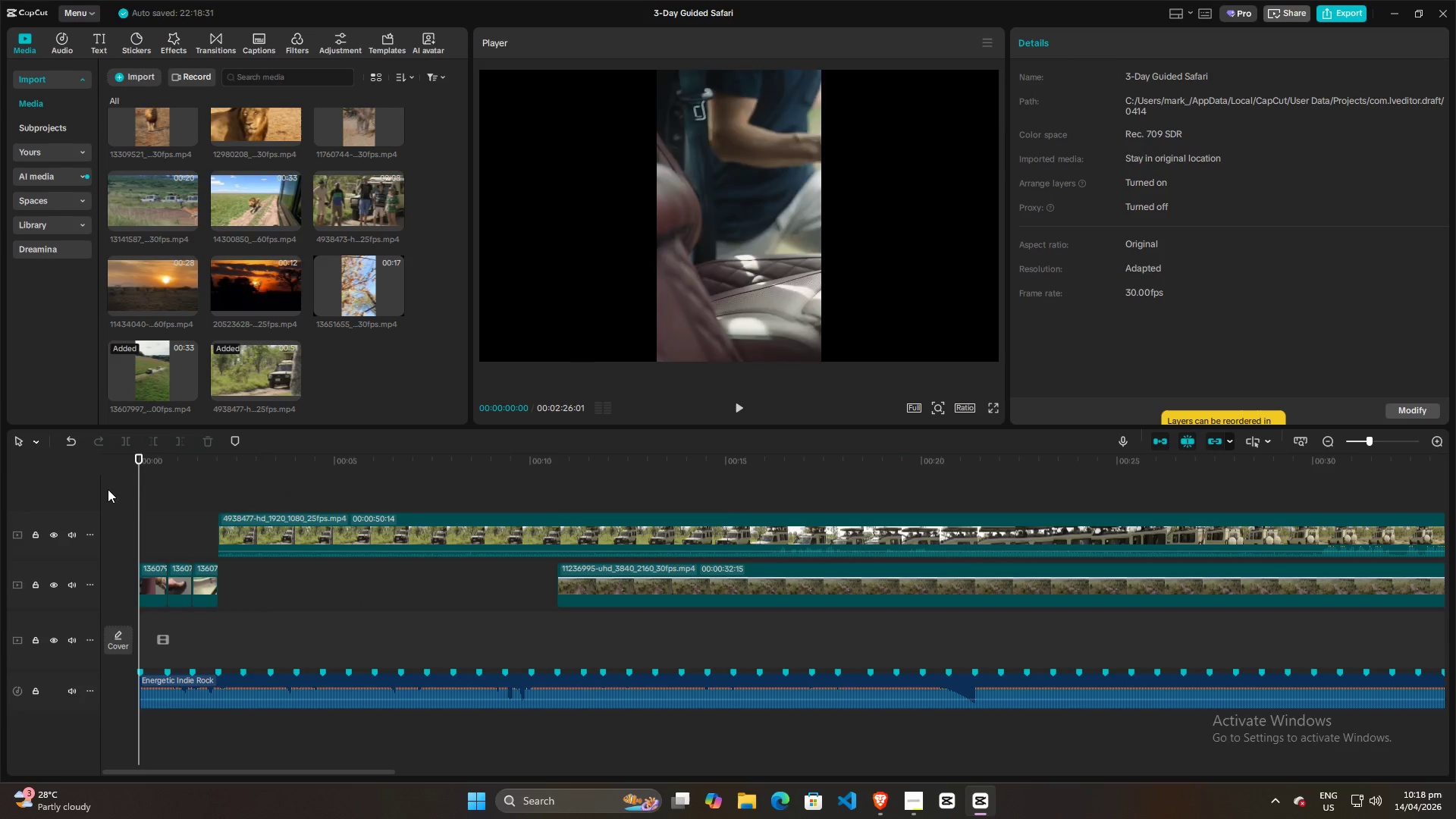 
key(Space)
 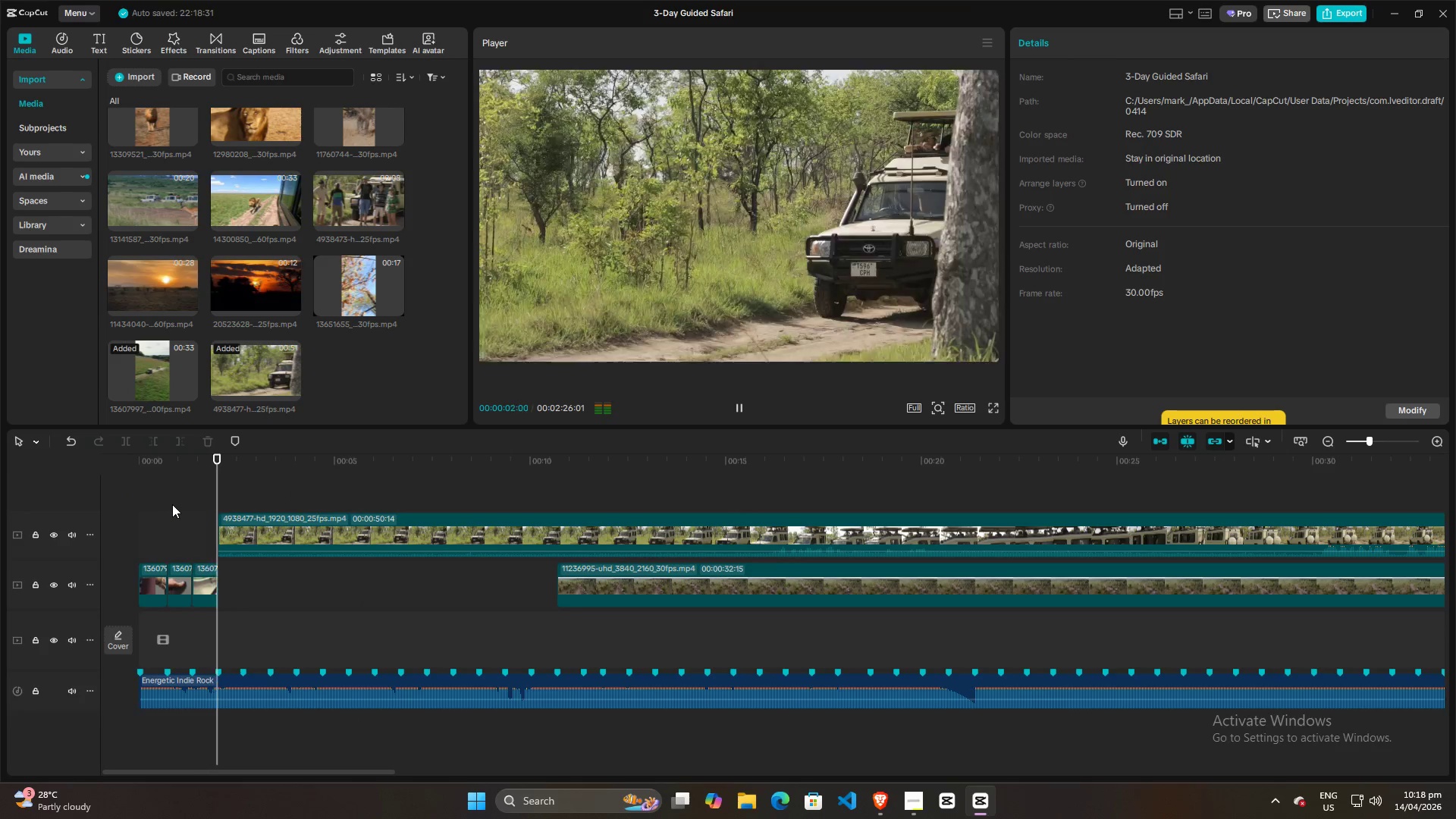 
key(Space)
 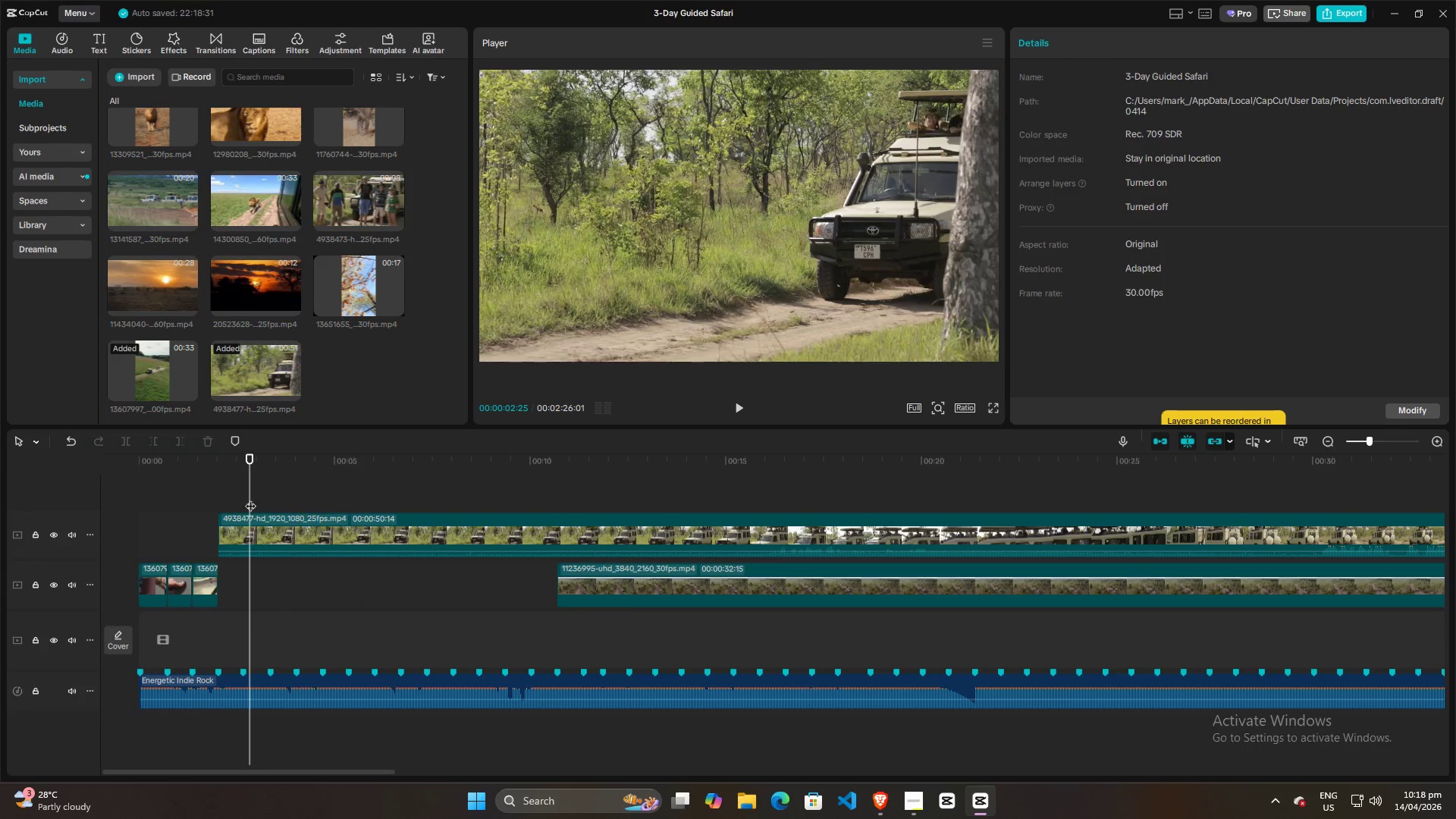 
left_click_drag(start_coordinate=[250, 492], to_coordinate=[210, 456])
 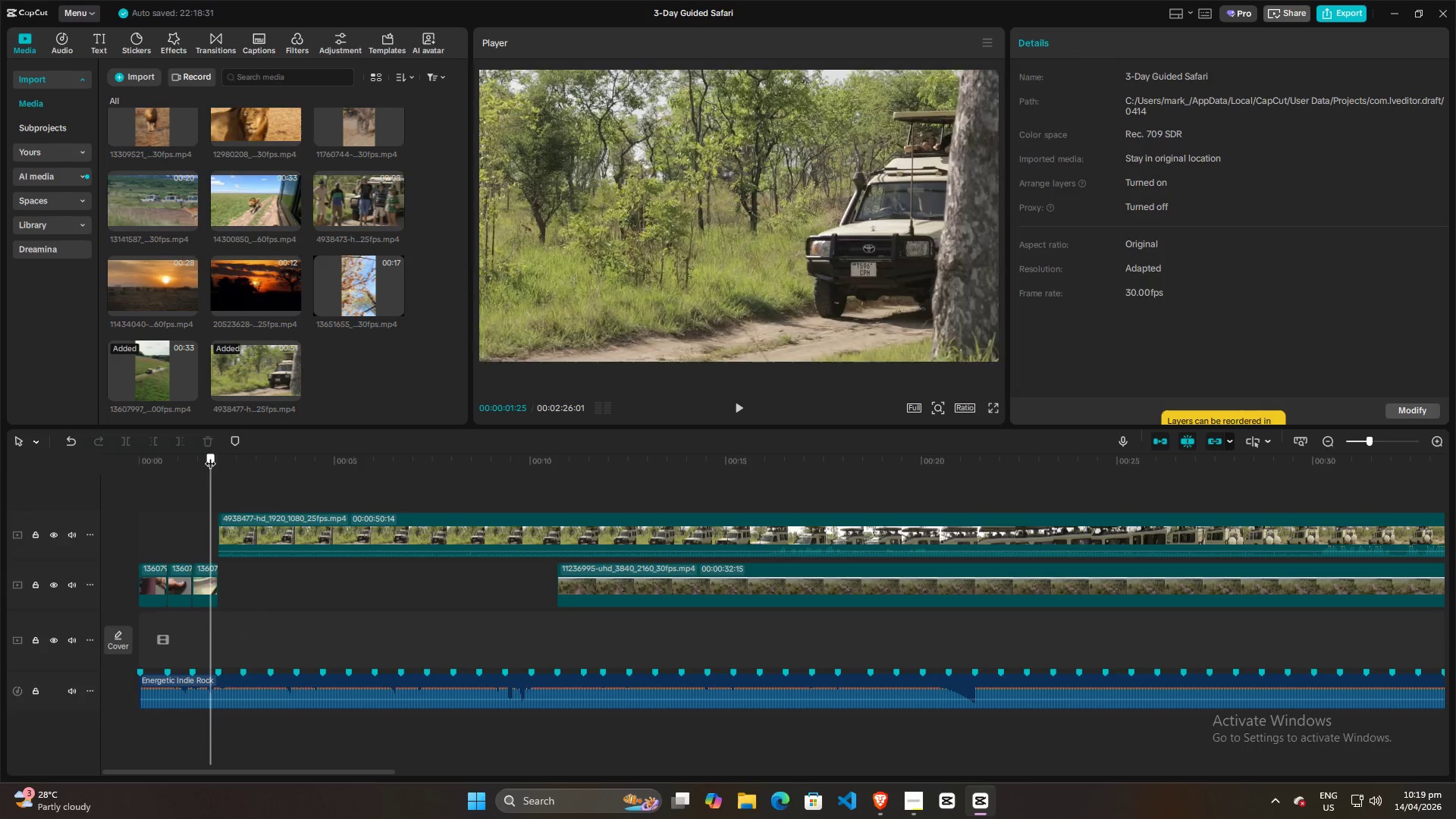 
key(Space)
 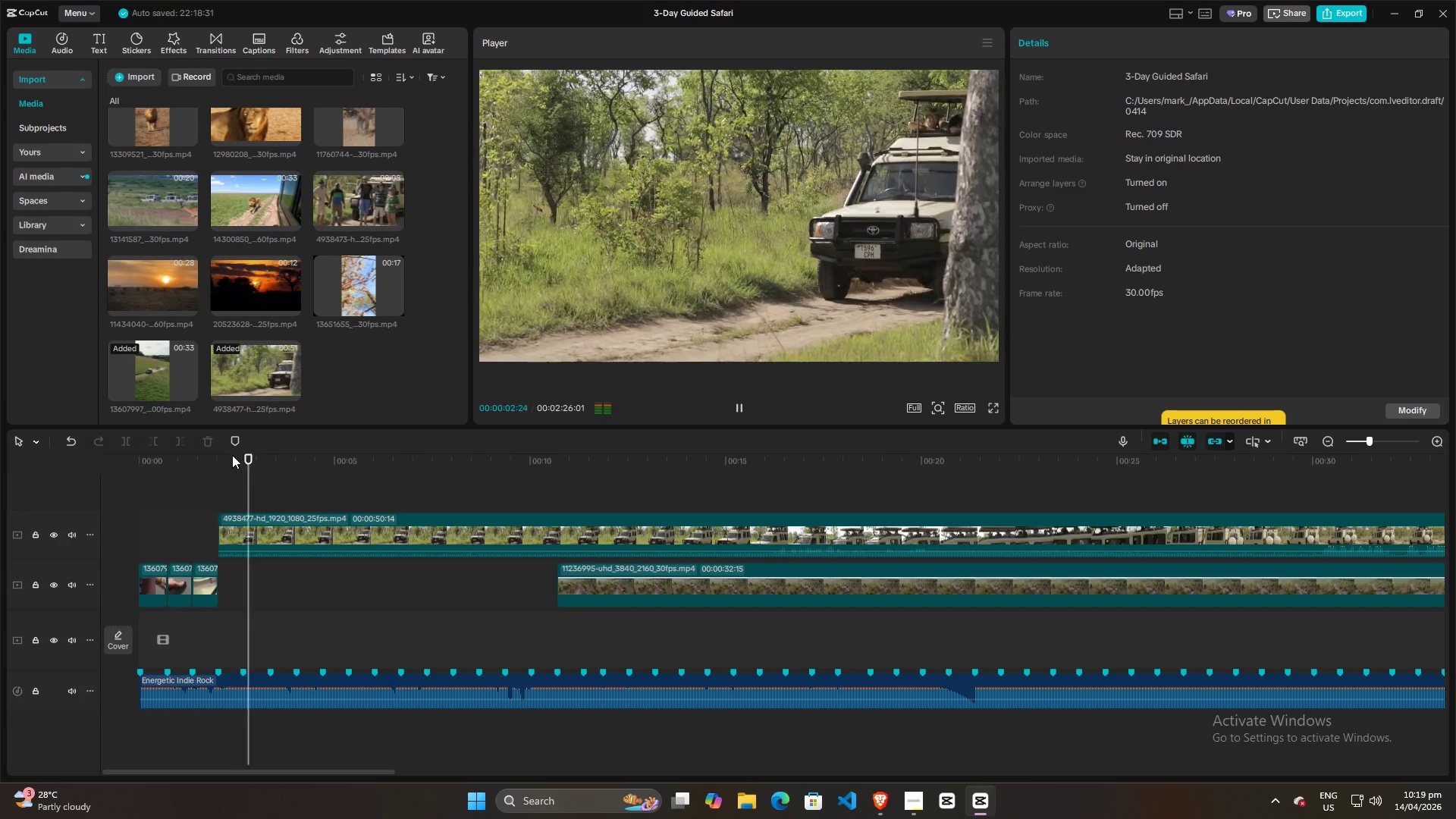 
key(Space)
 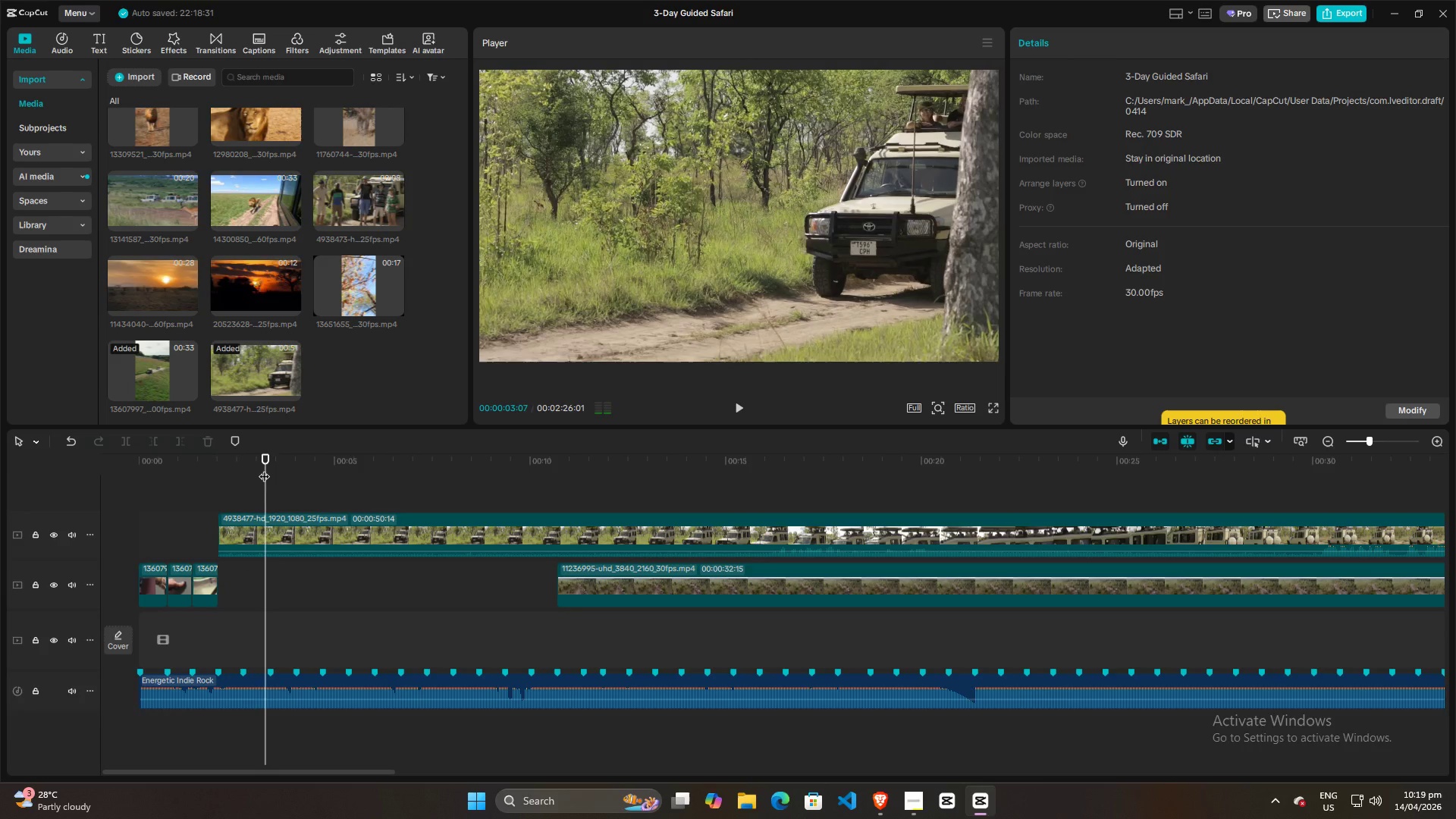 
left_click_drag(start_coordinate=[264, 469], to_coordinate=[1388, 511])
 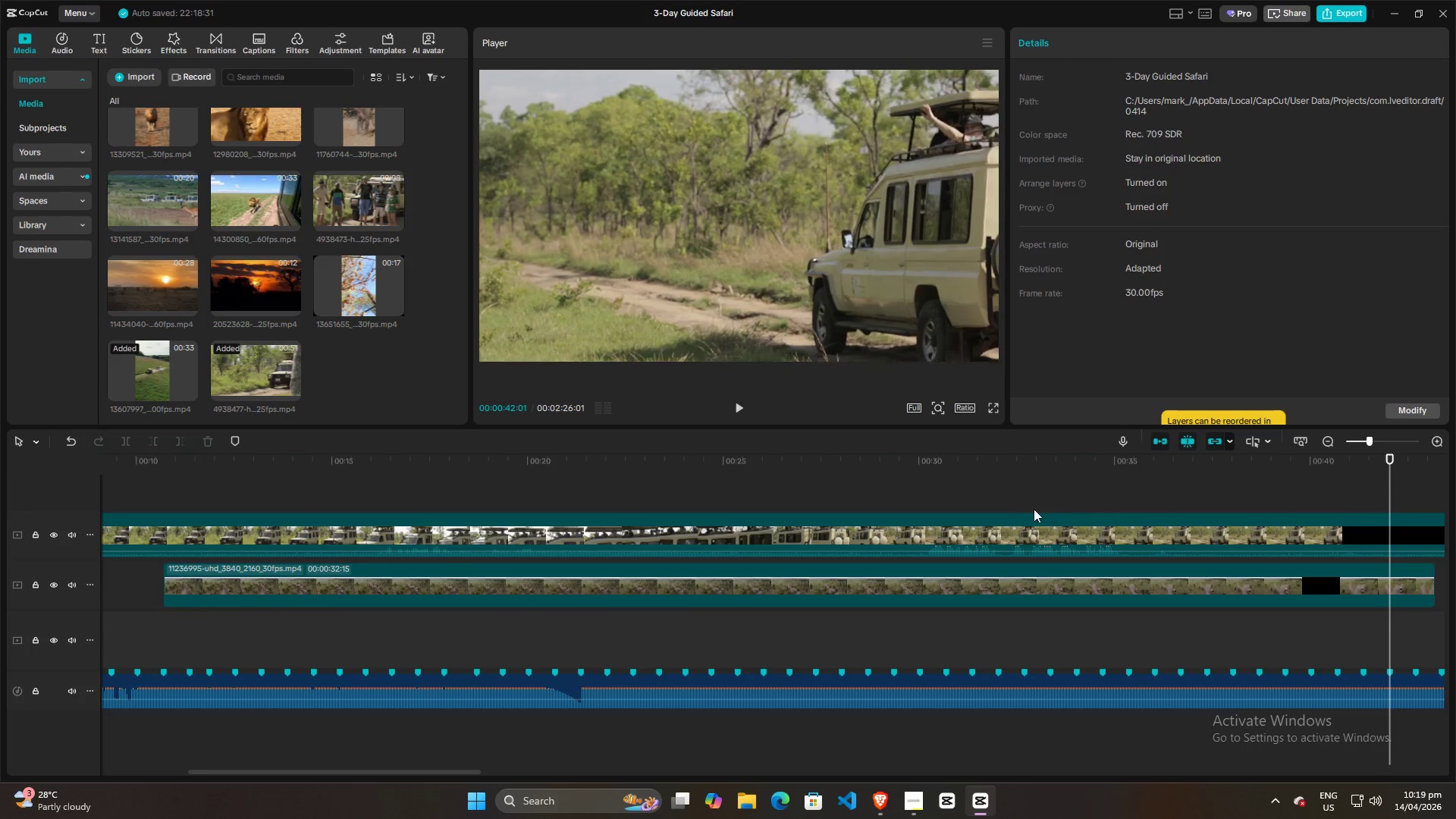 
hold_key(key=ControlLeft, duration=1.44)
scroll: coordinate [1144, 497], scroll_direction: down, amount: 24.0
 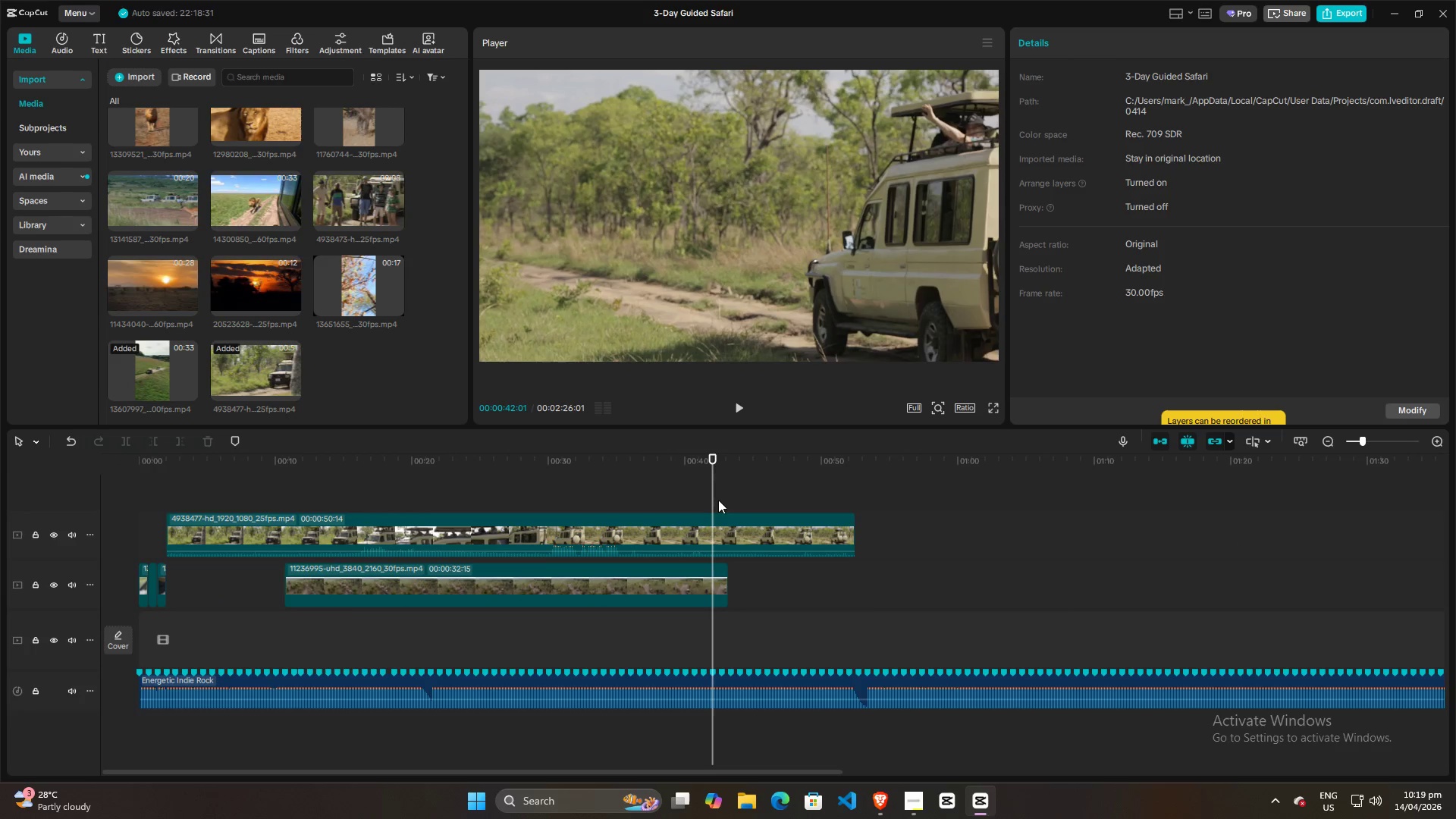 
left_click_drag(start_coordinate=[712, 497], to_coordinate=[169, 458])
 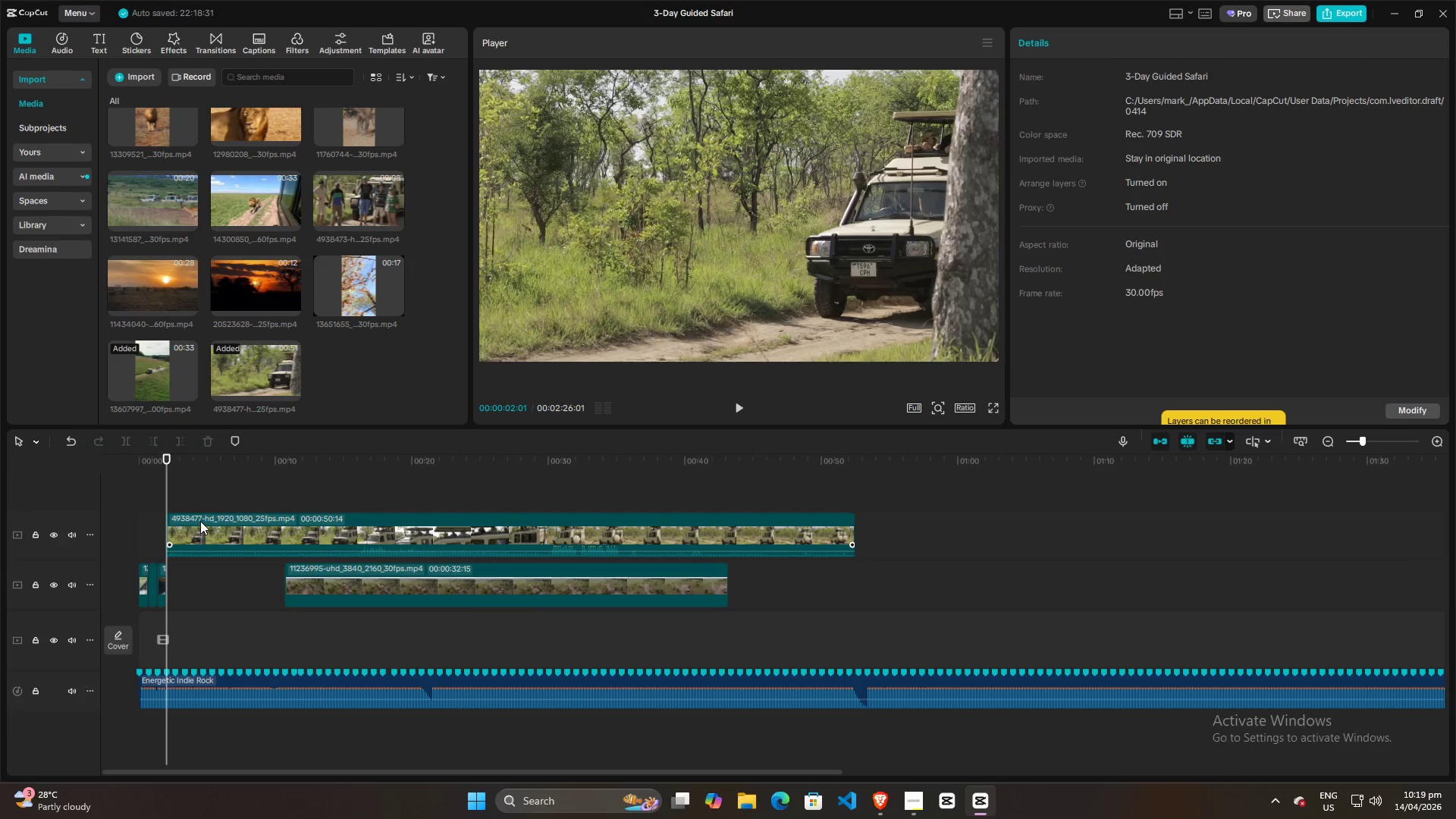 
key(Space)
 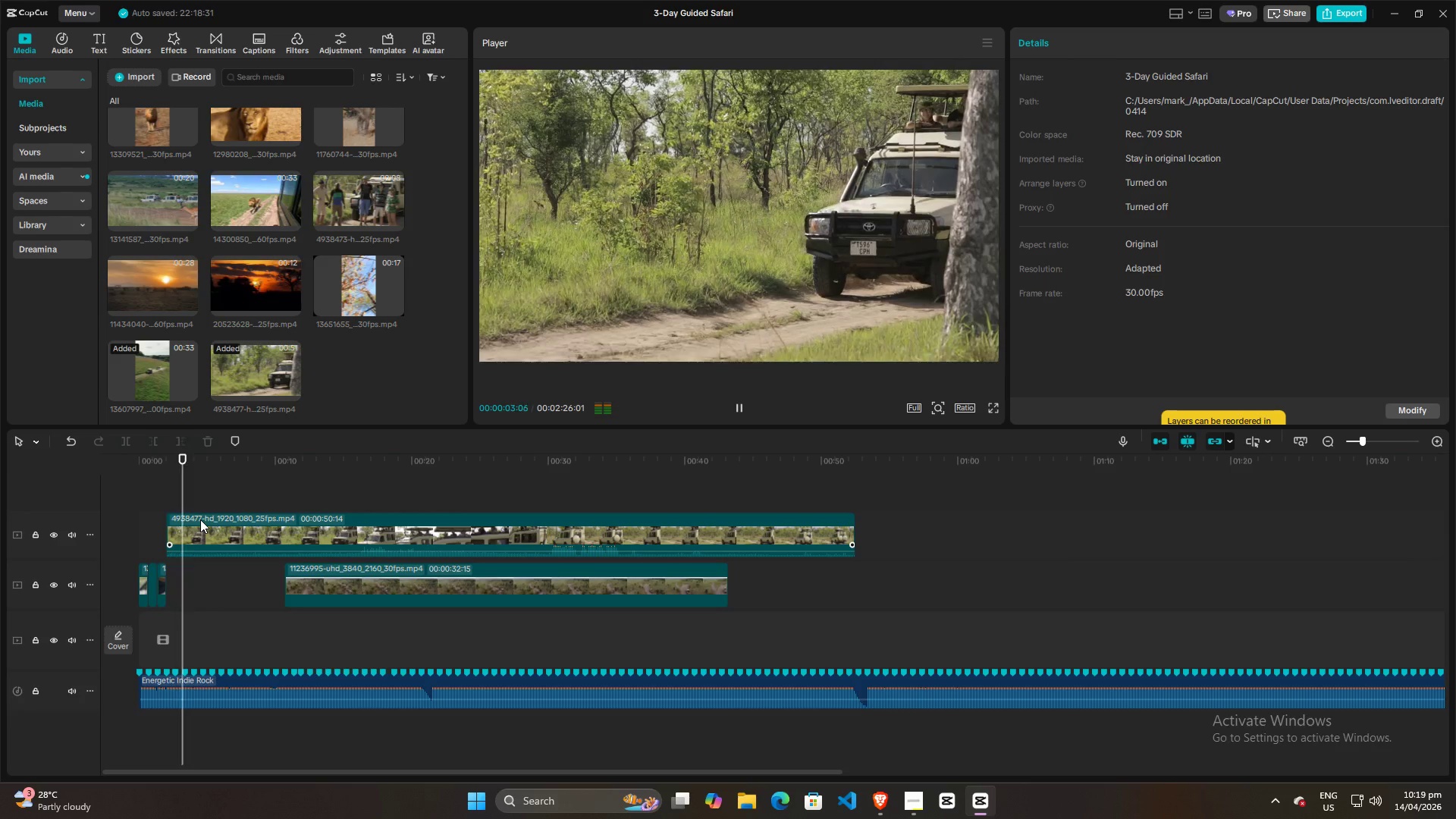 
key(Space)
 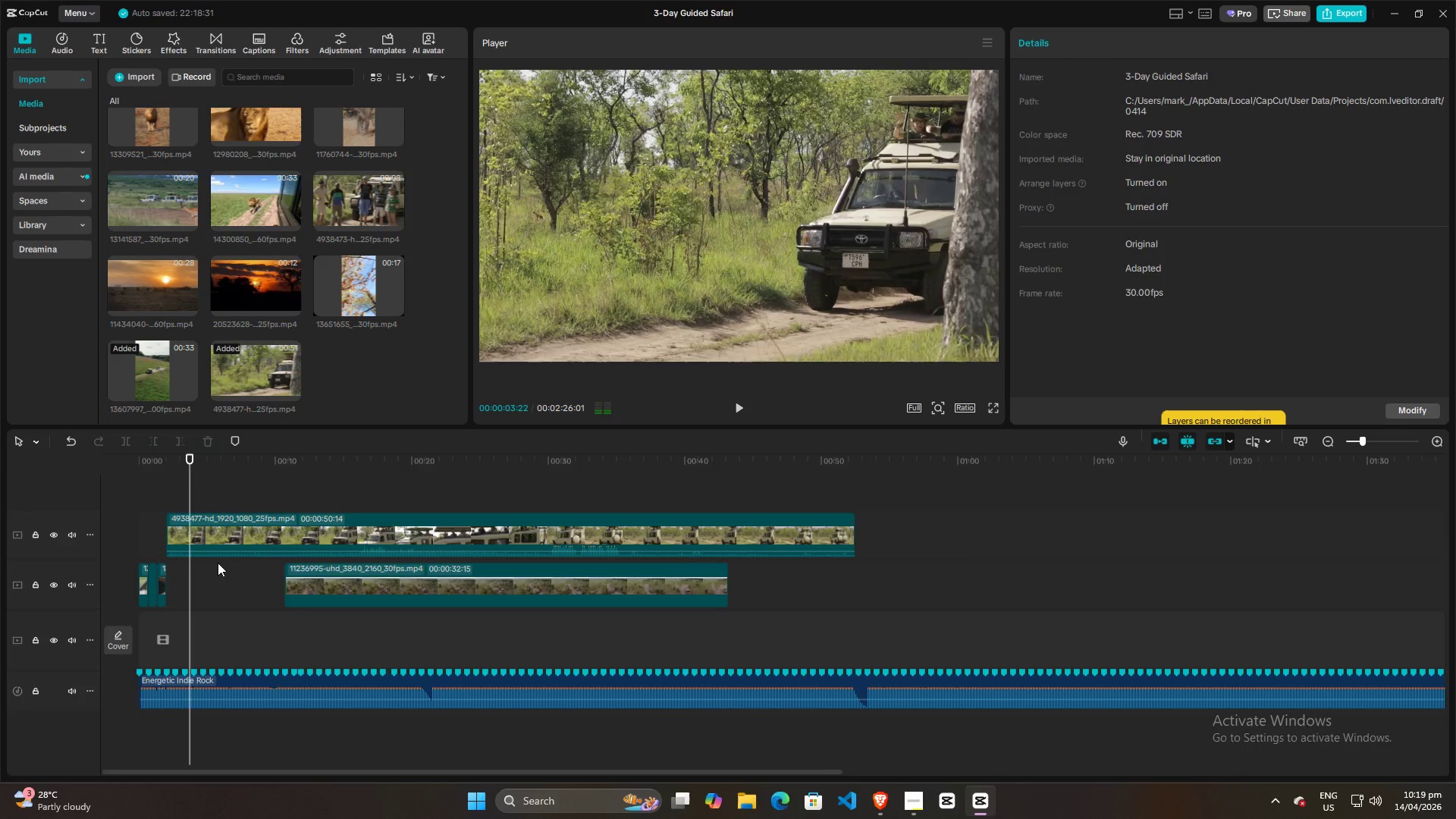 
hold_key(key=ControlLeft, duration=0.92)
scroll: coordinate [227, 579], scroll_direction: up, amount: 13.0
 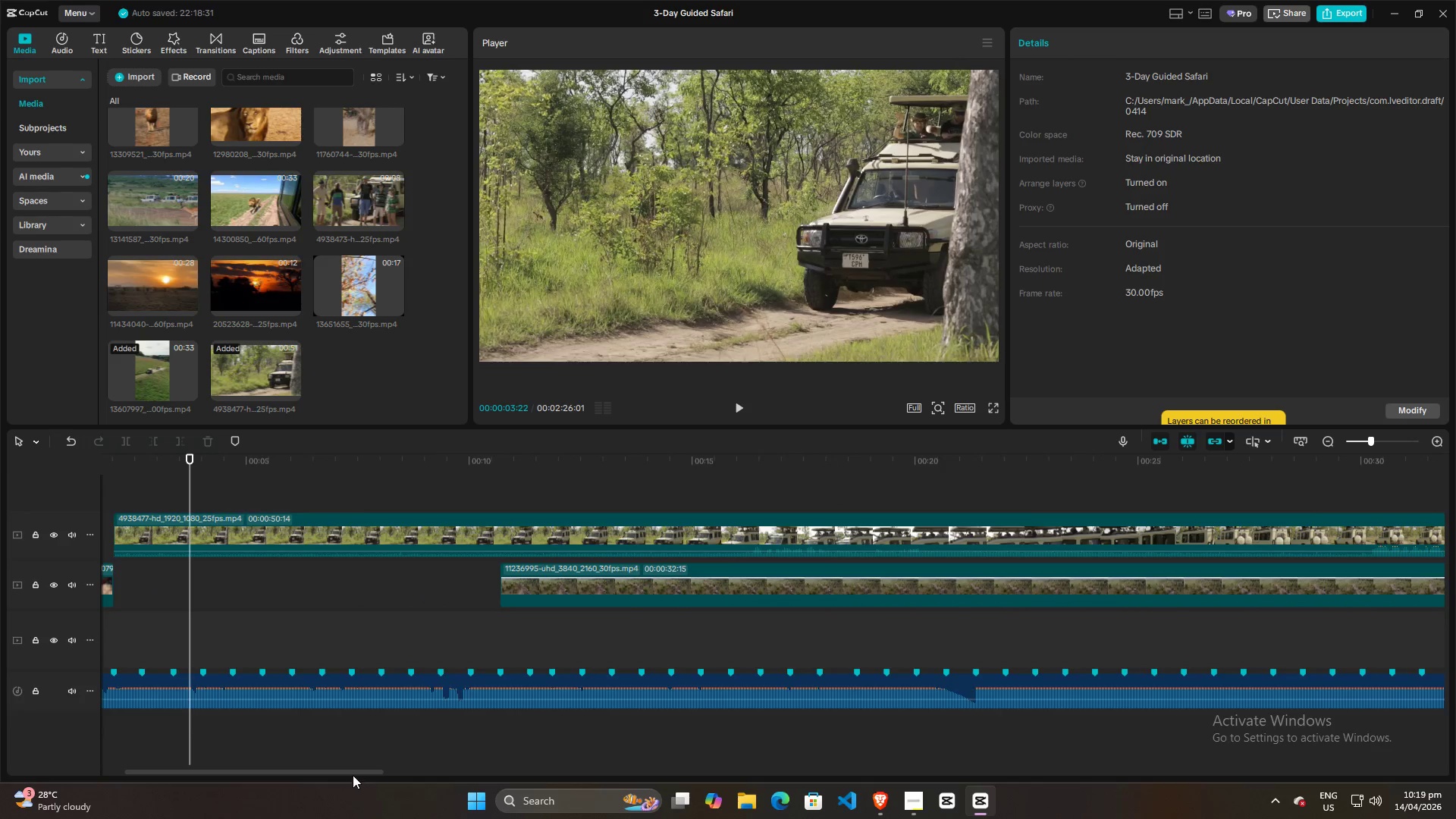 
left_click_drag(start_coordinate=[353, 774], to_coordinate=[169, 774])
 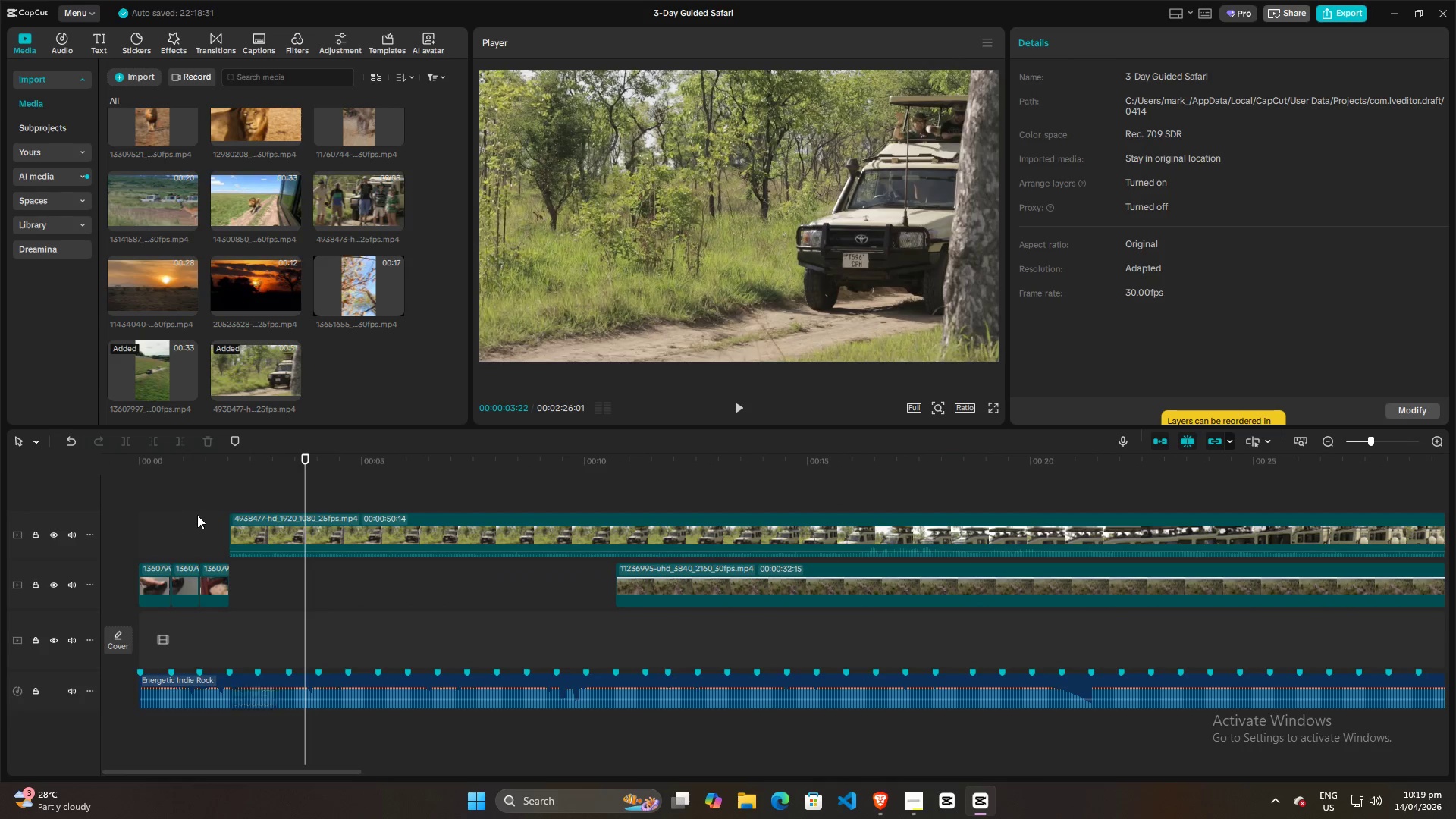 
left_click([163, 499])
 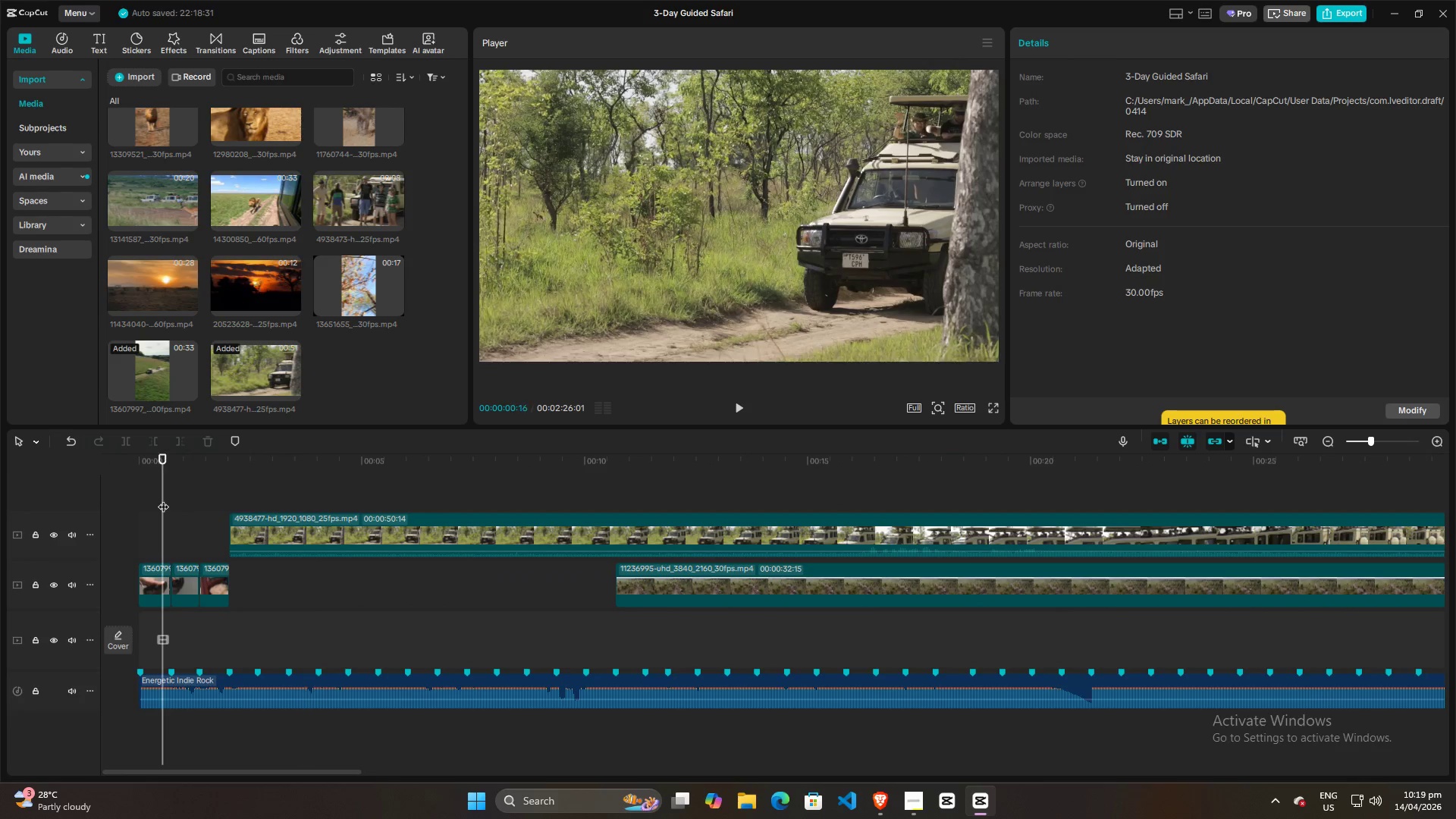 
key(Space)
 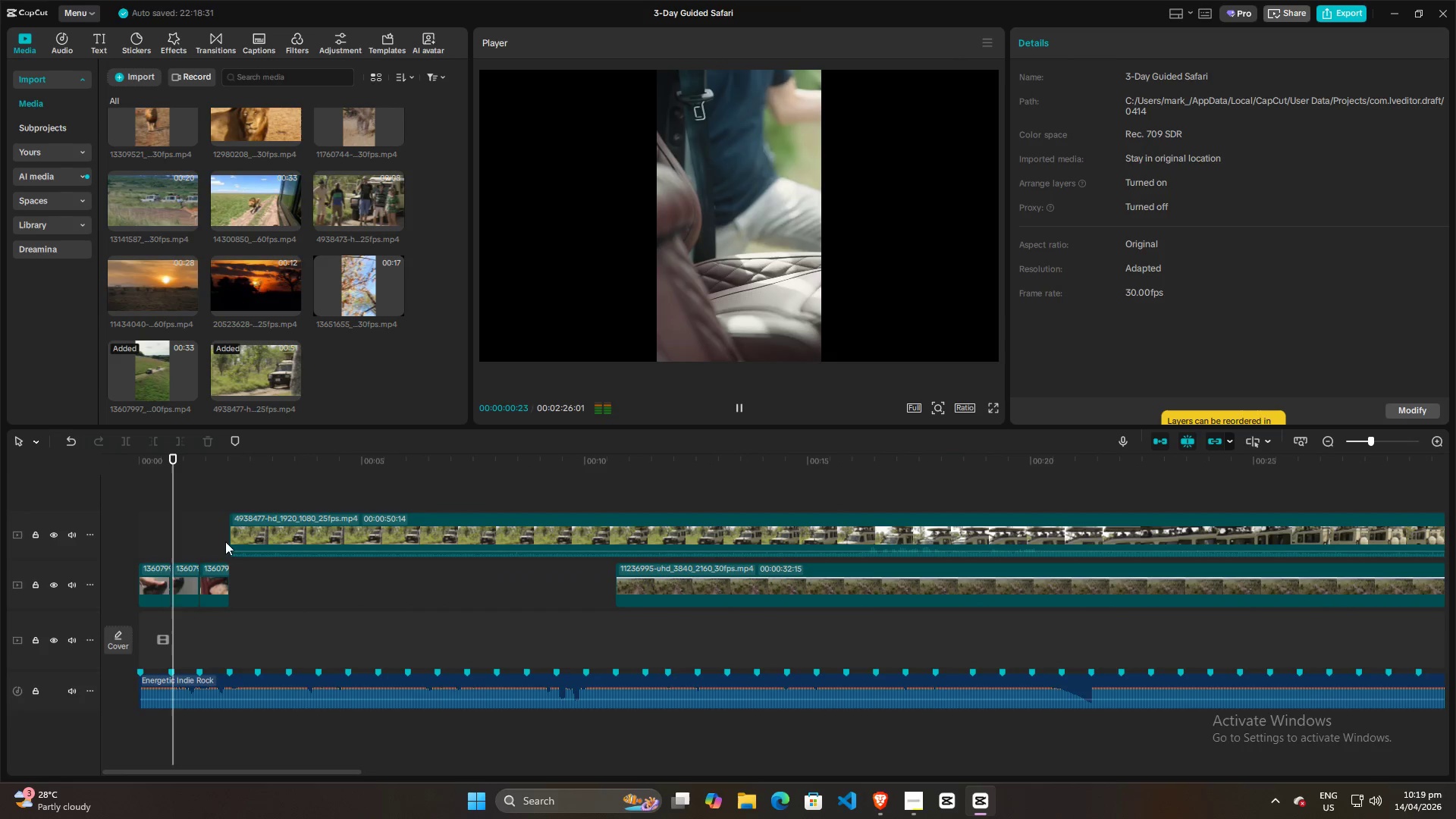 
key(Space)
 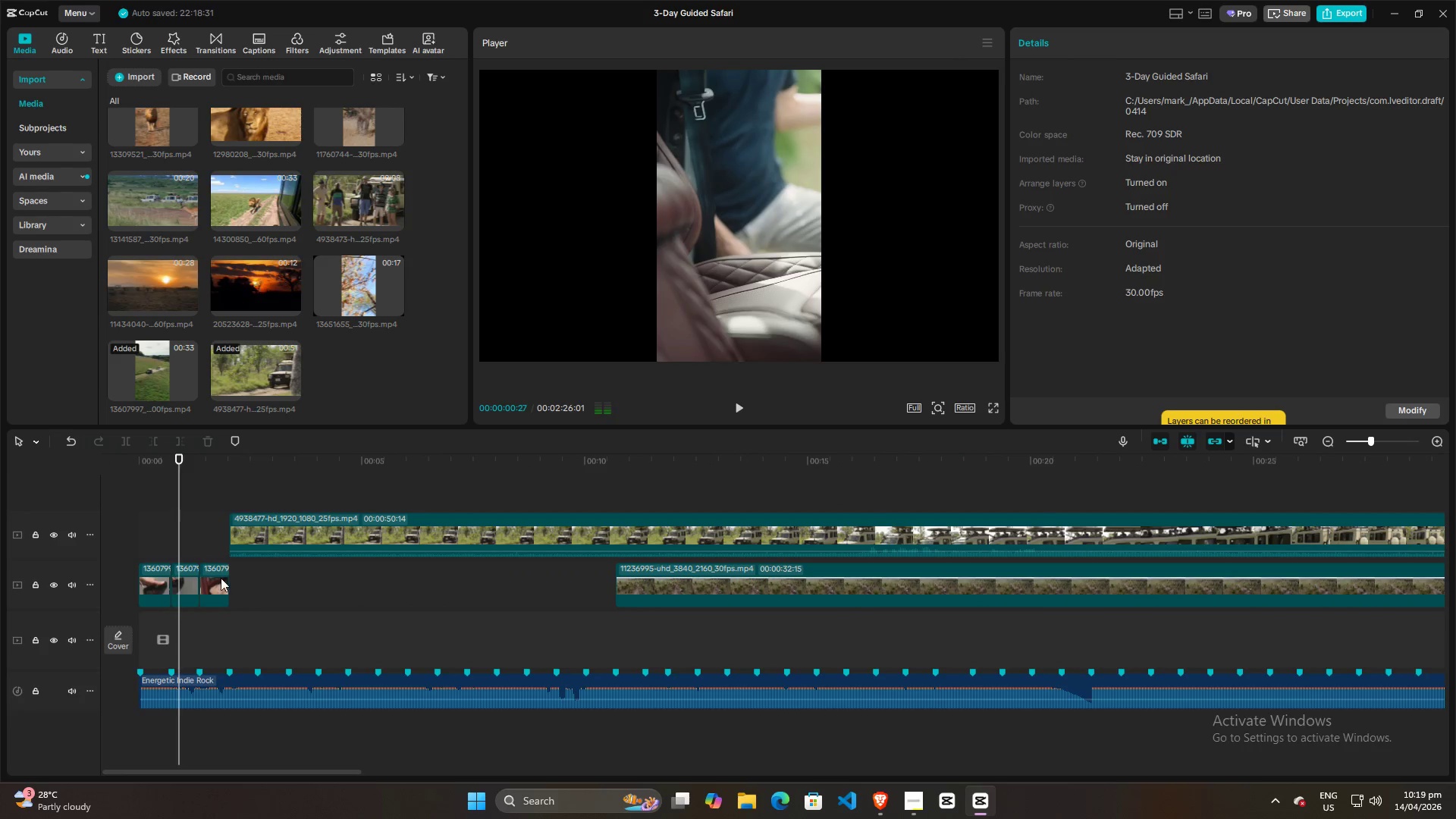 
left_click([221, 578])
 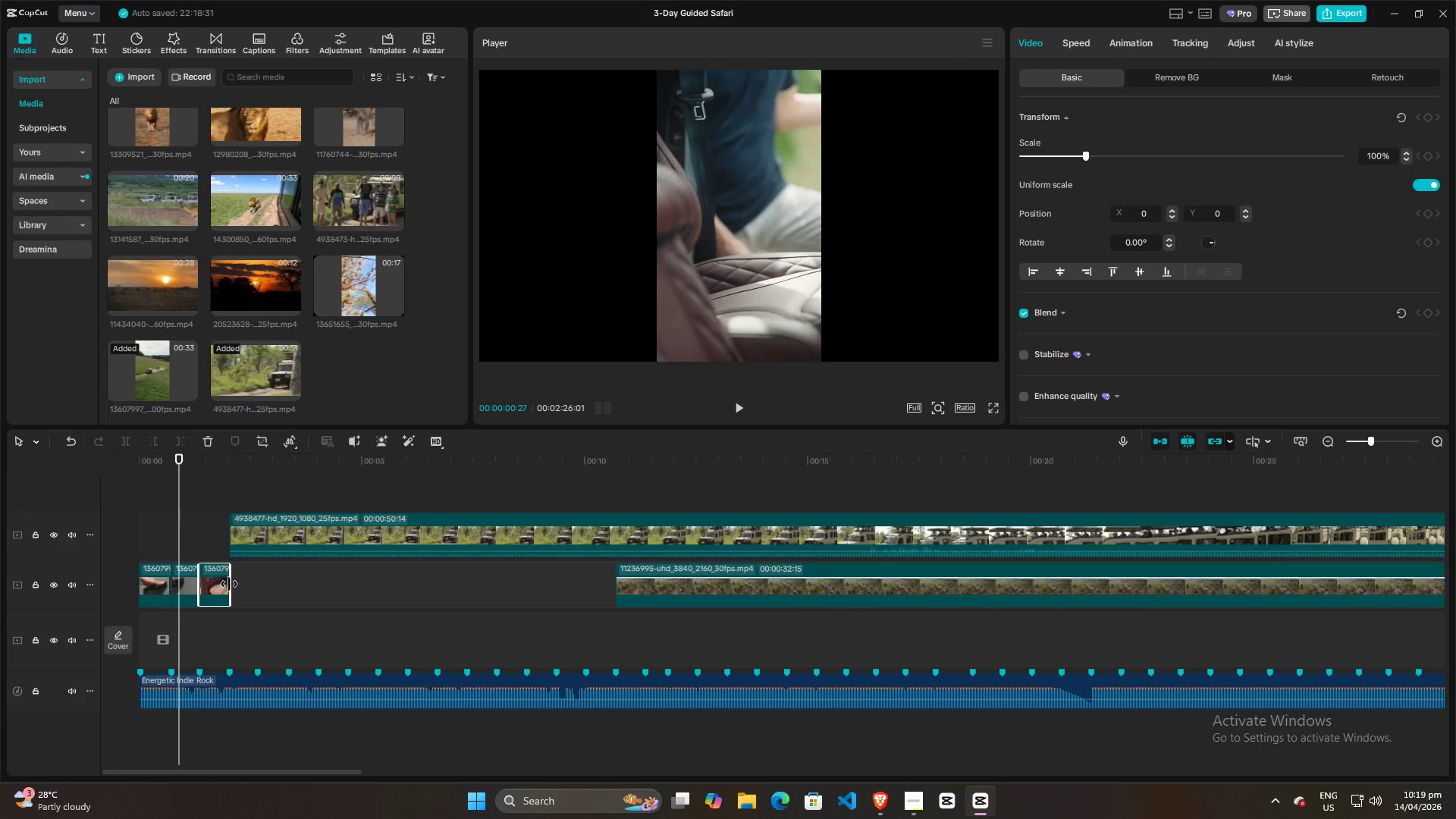 
left_click_drag(start_coordinate=[229, 584], to_coordinate=[255, 583])
 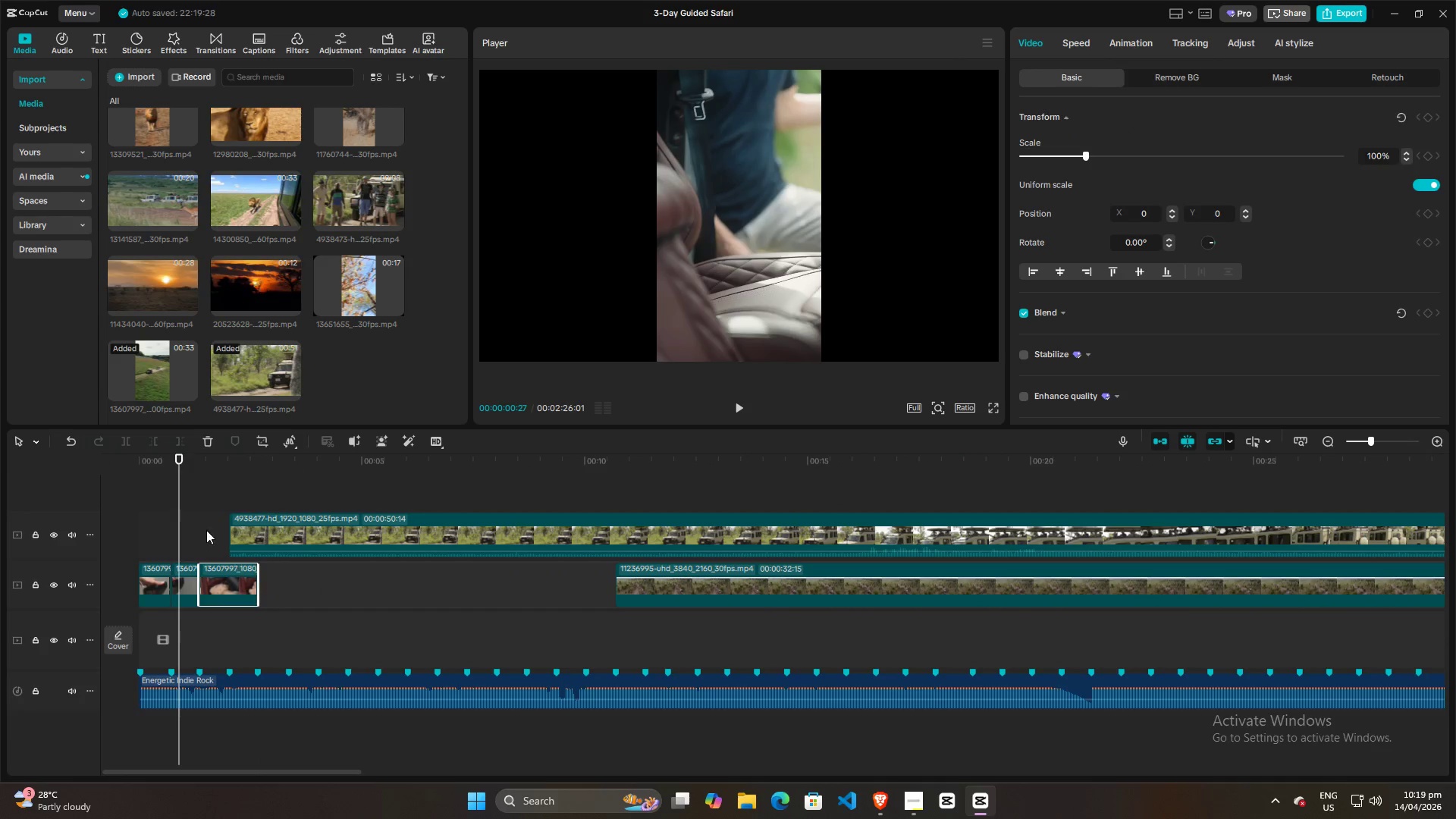 
key(Space)
 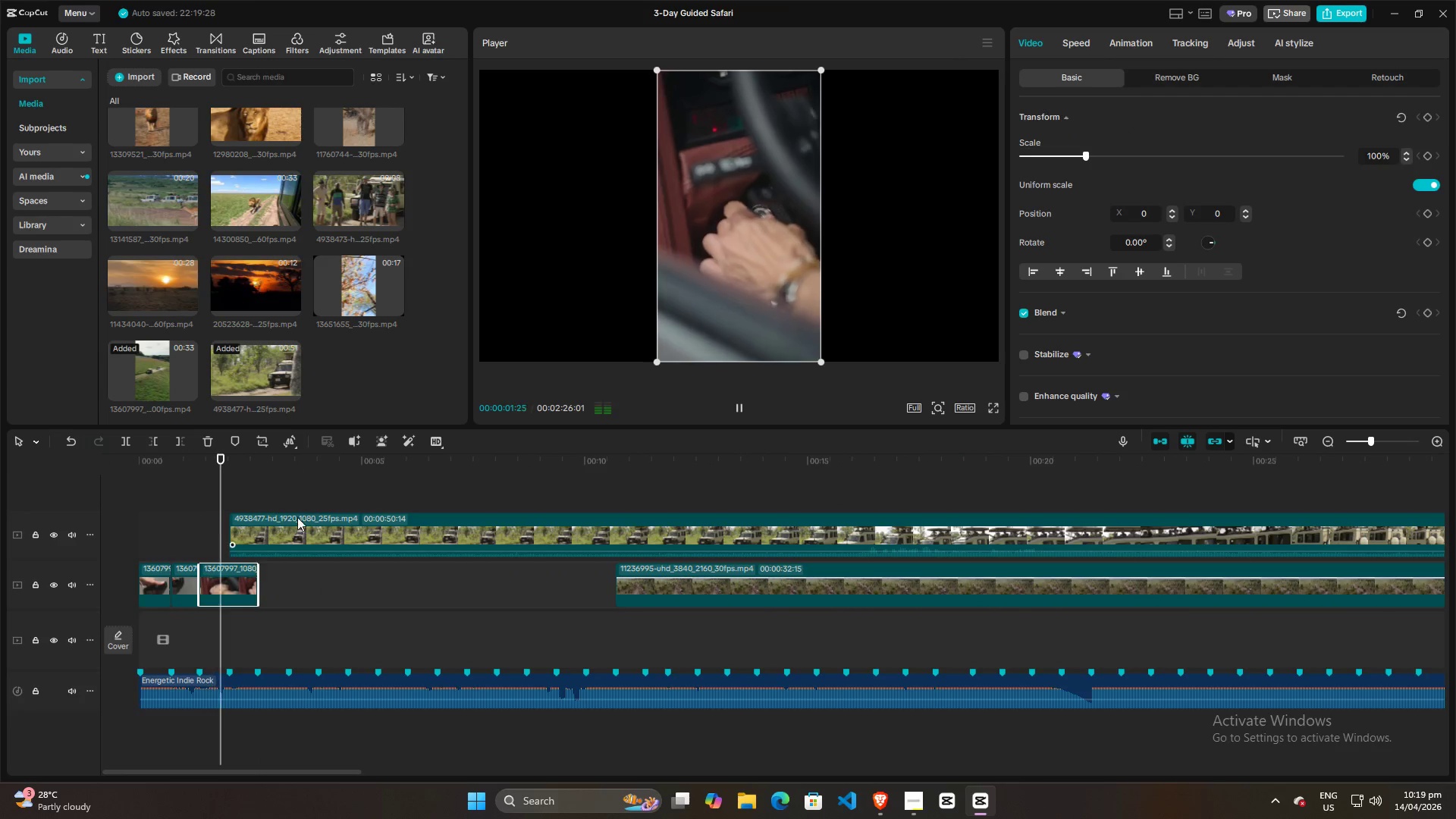 
left_click_drag(start_coordinate=[318, 534], to_coordinate=[474, 529])
 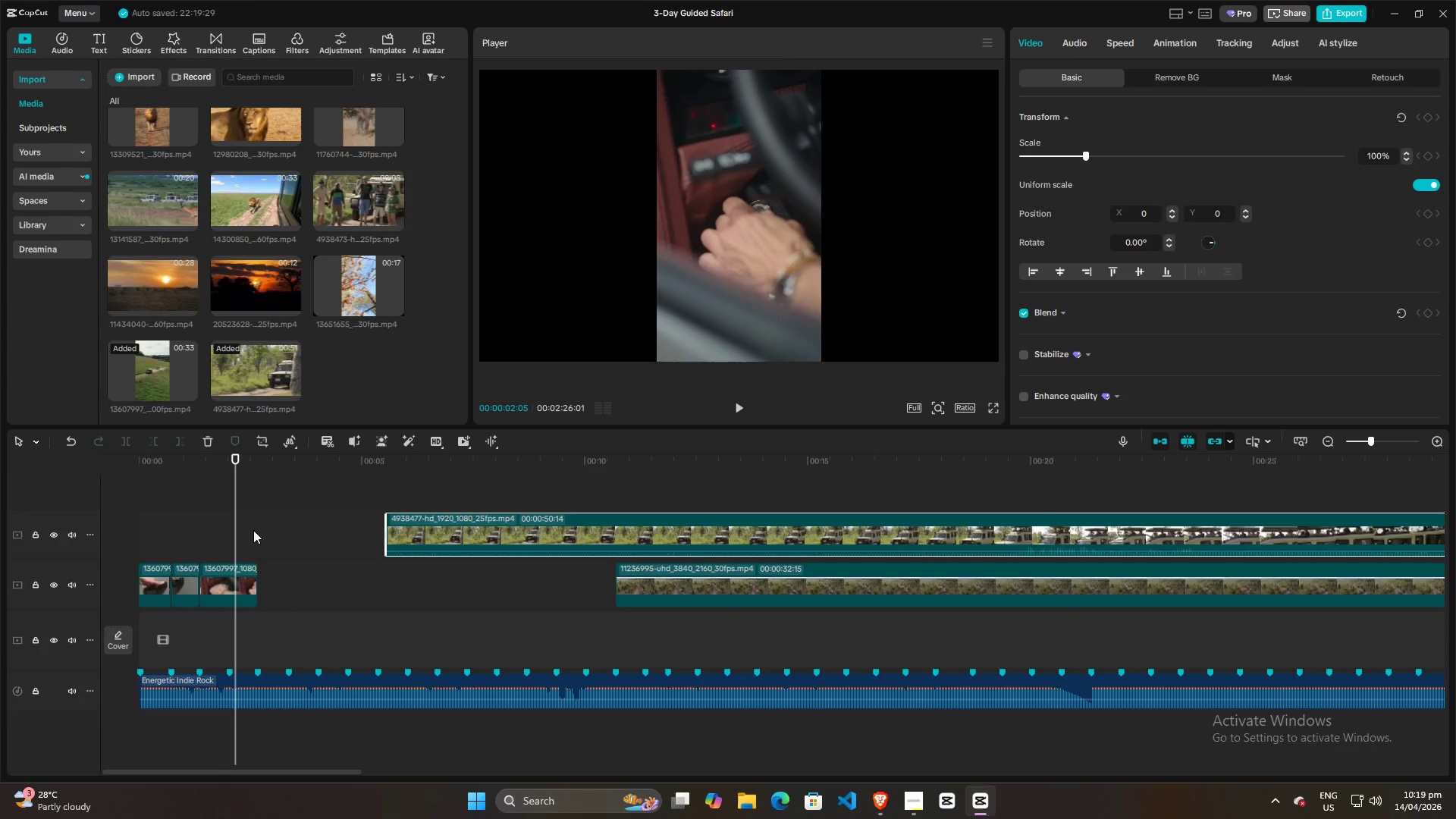 
key(Space)
 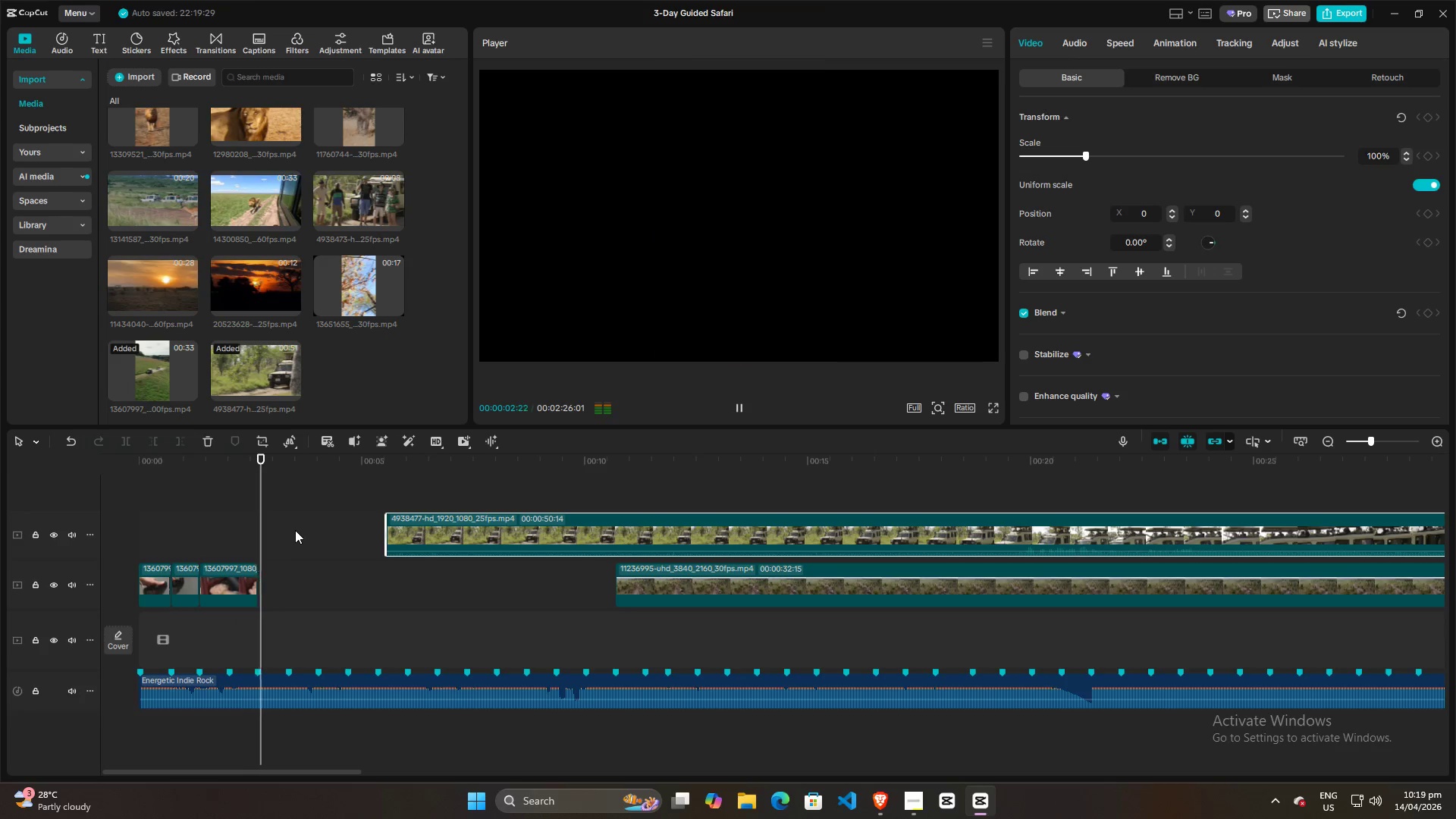 
key(Space)
 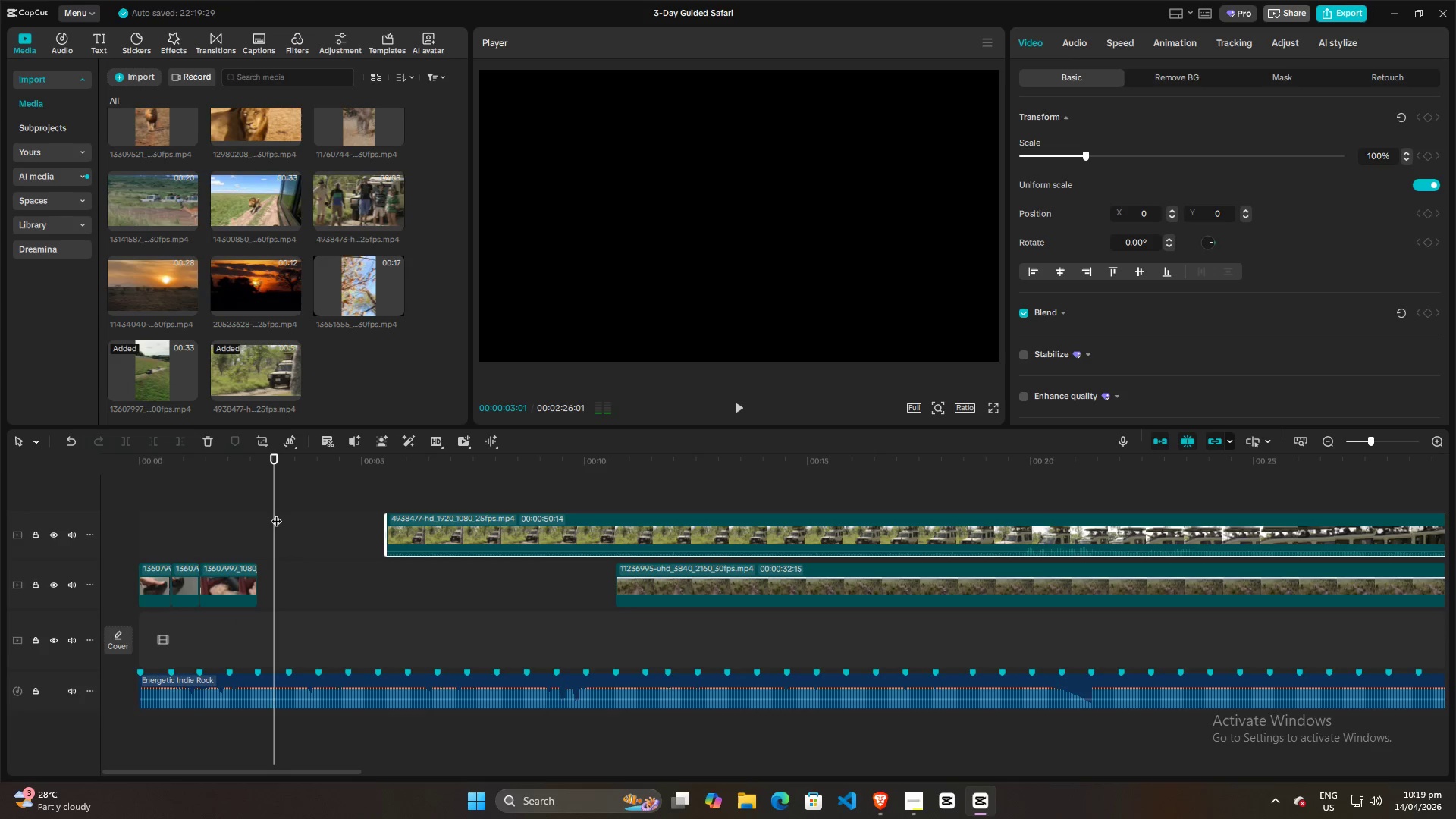 
left_click_drag(start_coordinate=[276, 513], to_coordinate=[240, 513])
 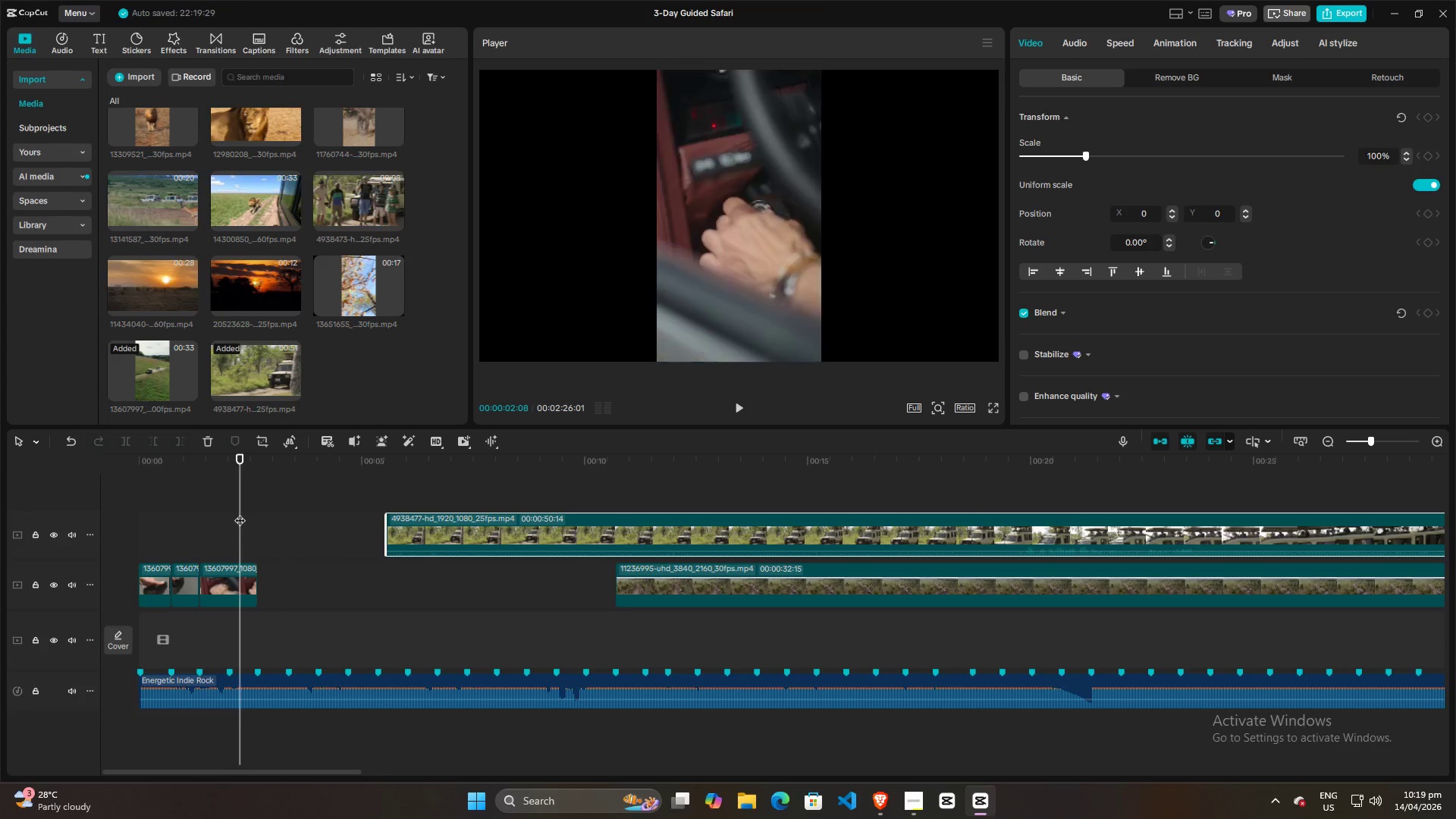 
key(Space)
 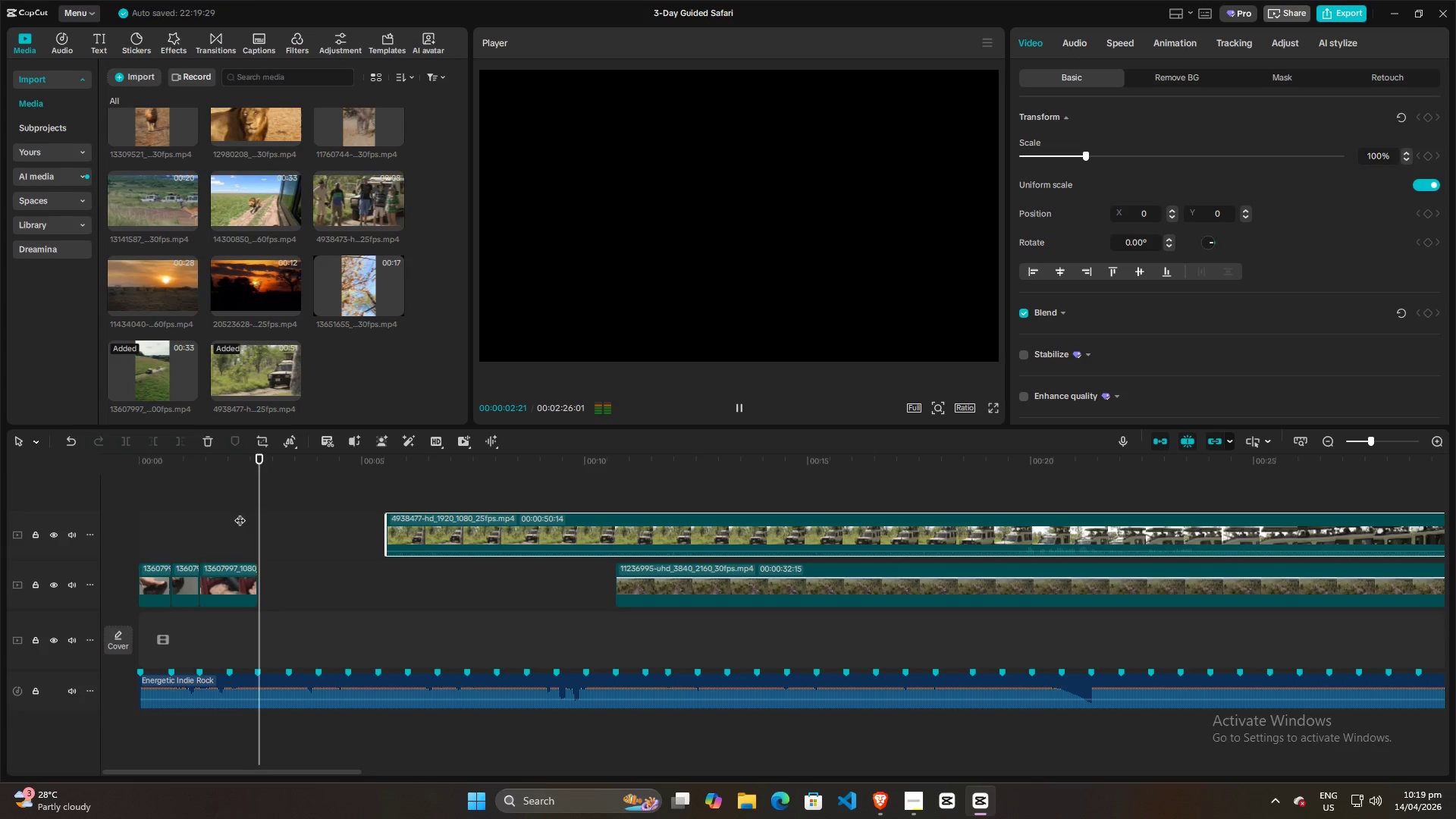 
key(Space)
 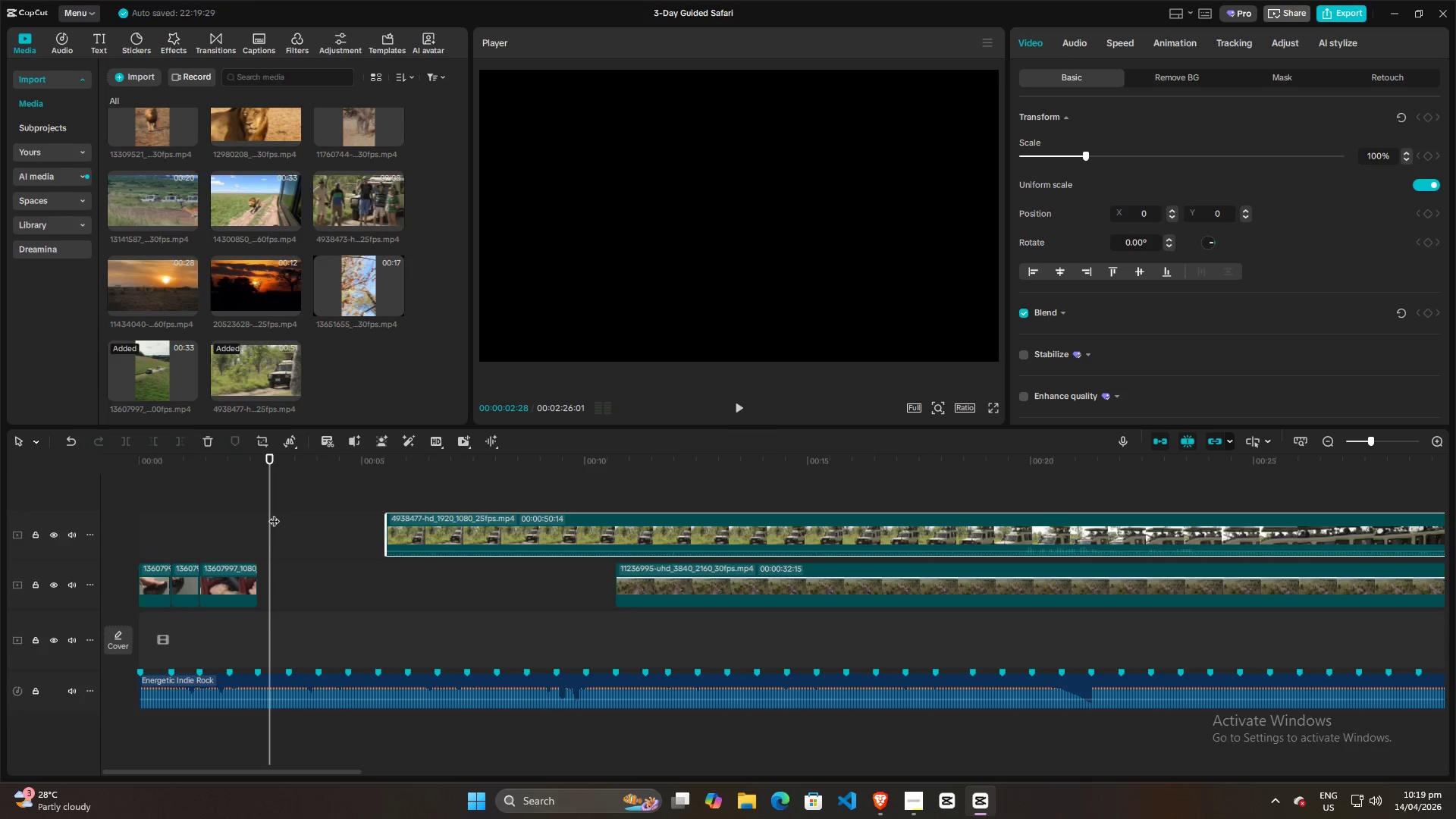 
left_click_drag(start_coordinate=[274, 513], to_coordinate=[196, 513])
 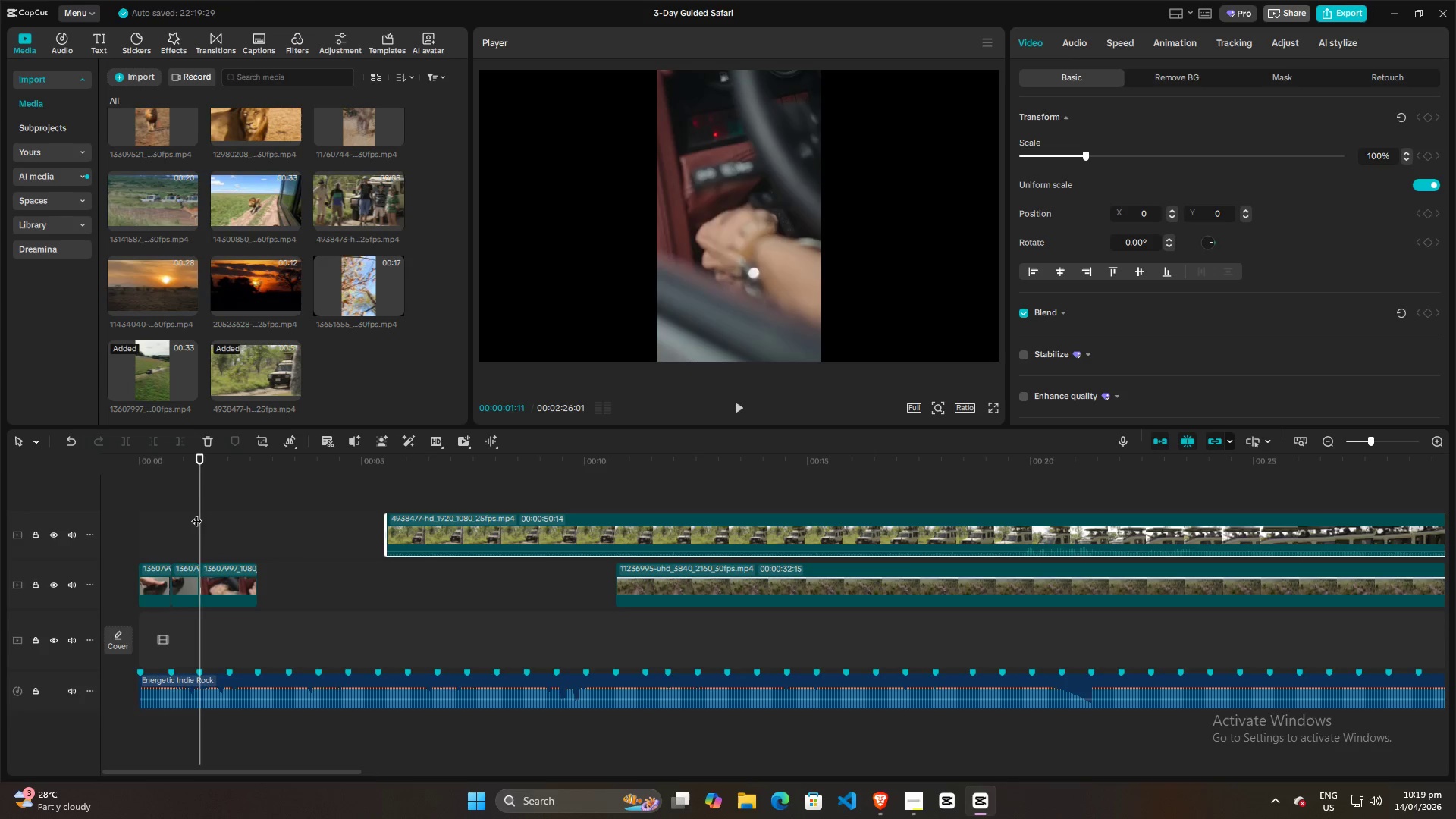 
key(Space)
 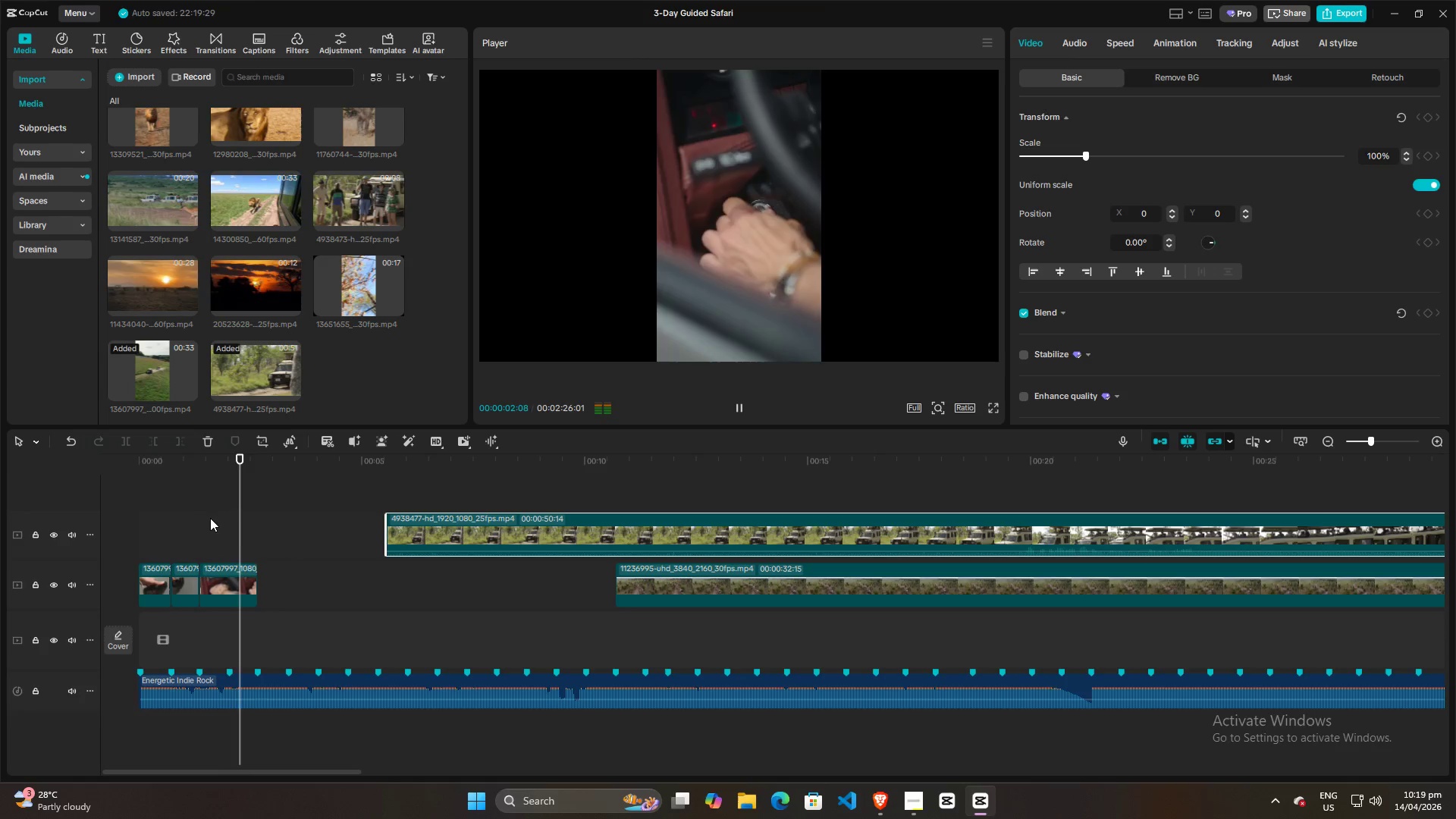 
key(Space)
 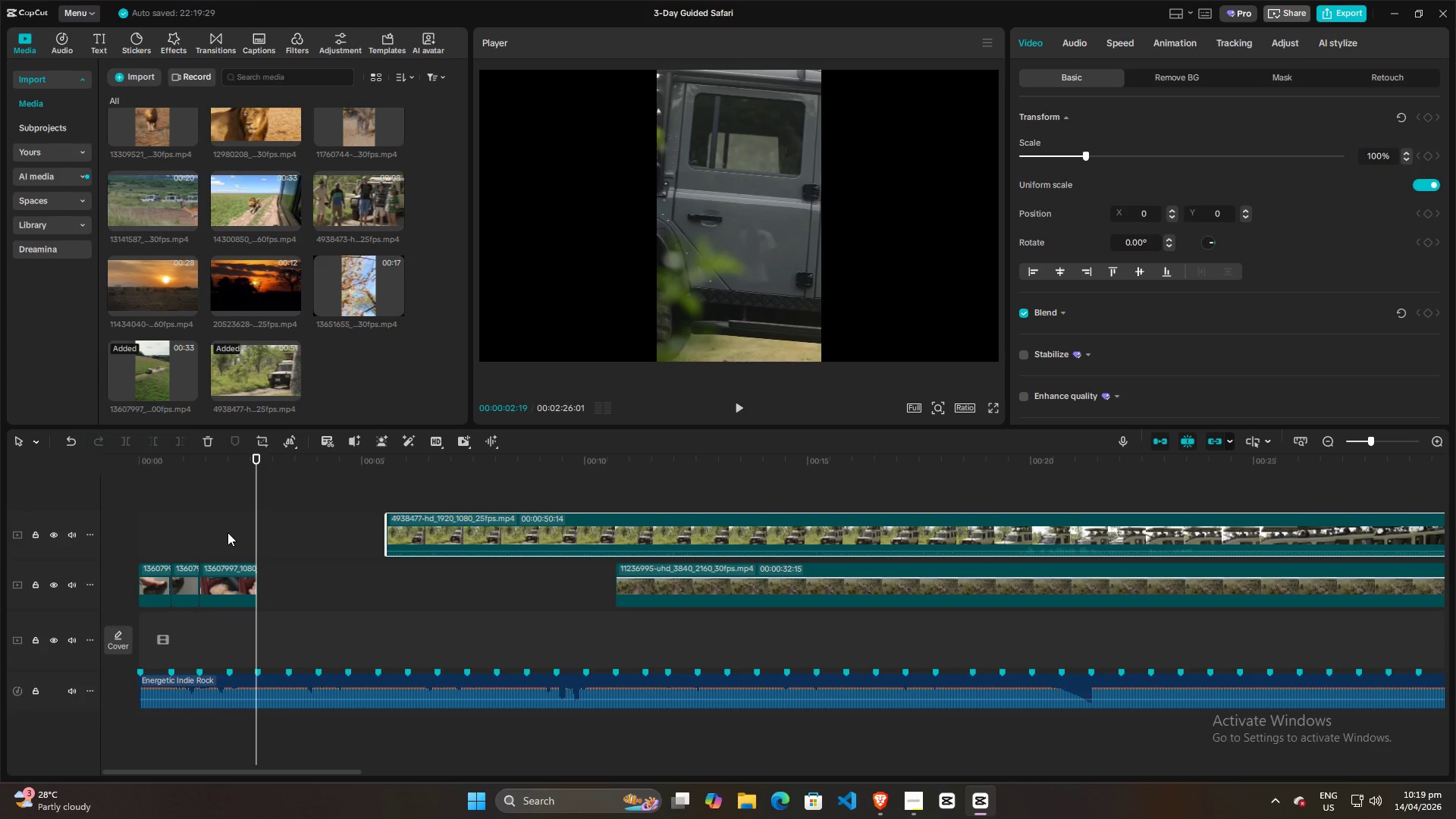 
hold_key(key=ControlLeft, duration=0.89)
scroll: coordinate [228, 532], scroll_direction: up, amount: 10.0
 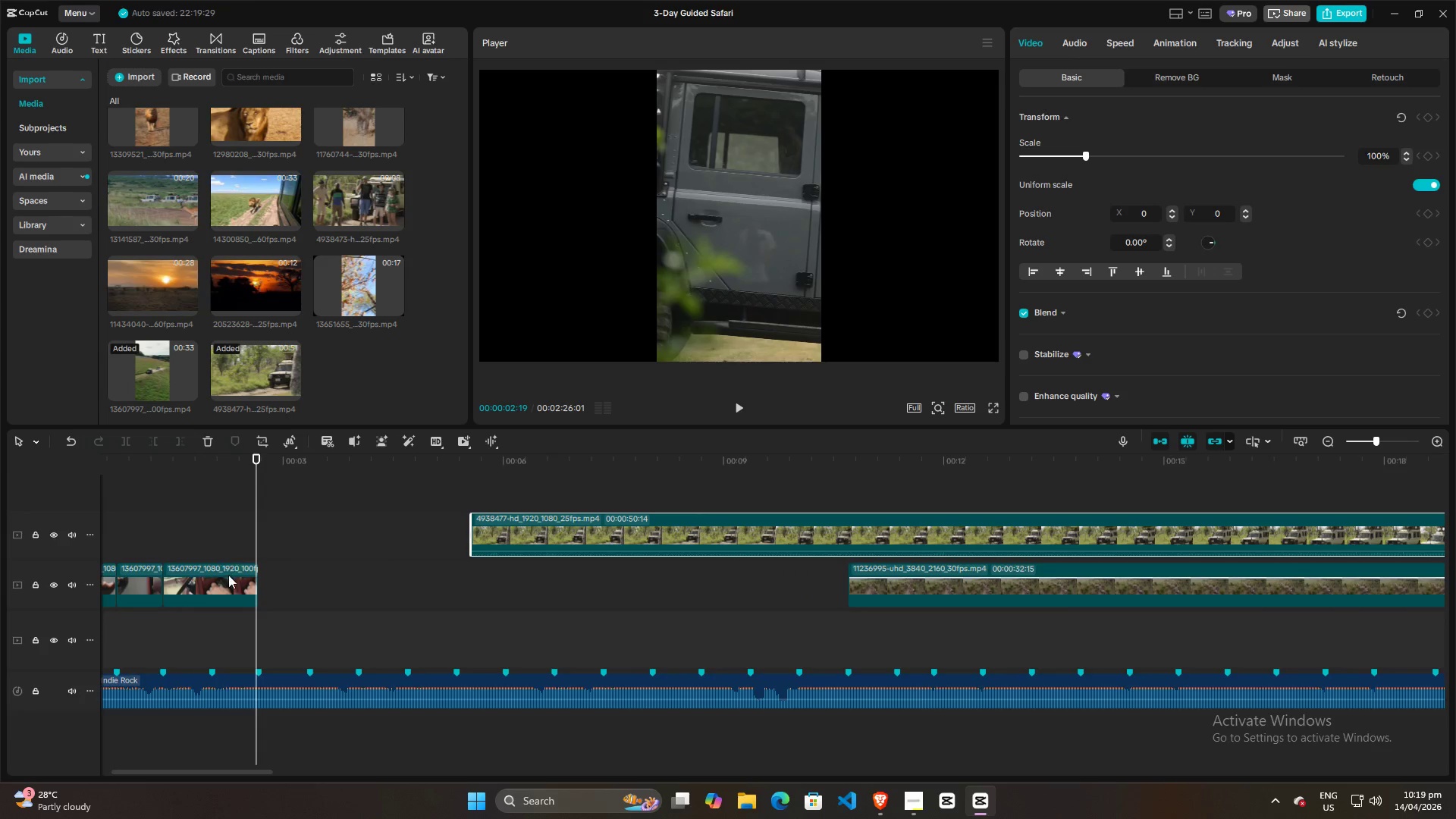 
left_click([222, 579])
 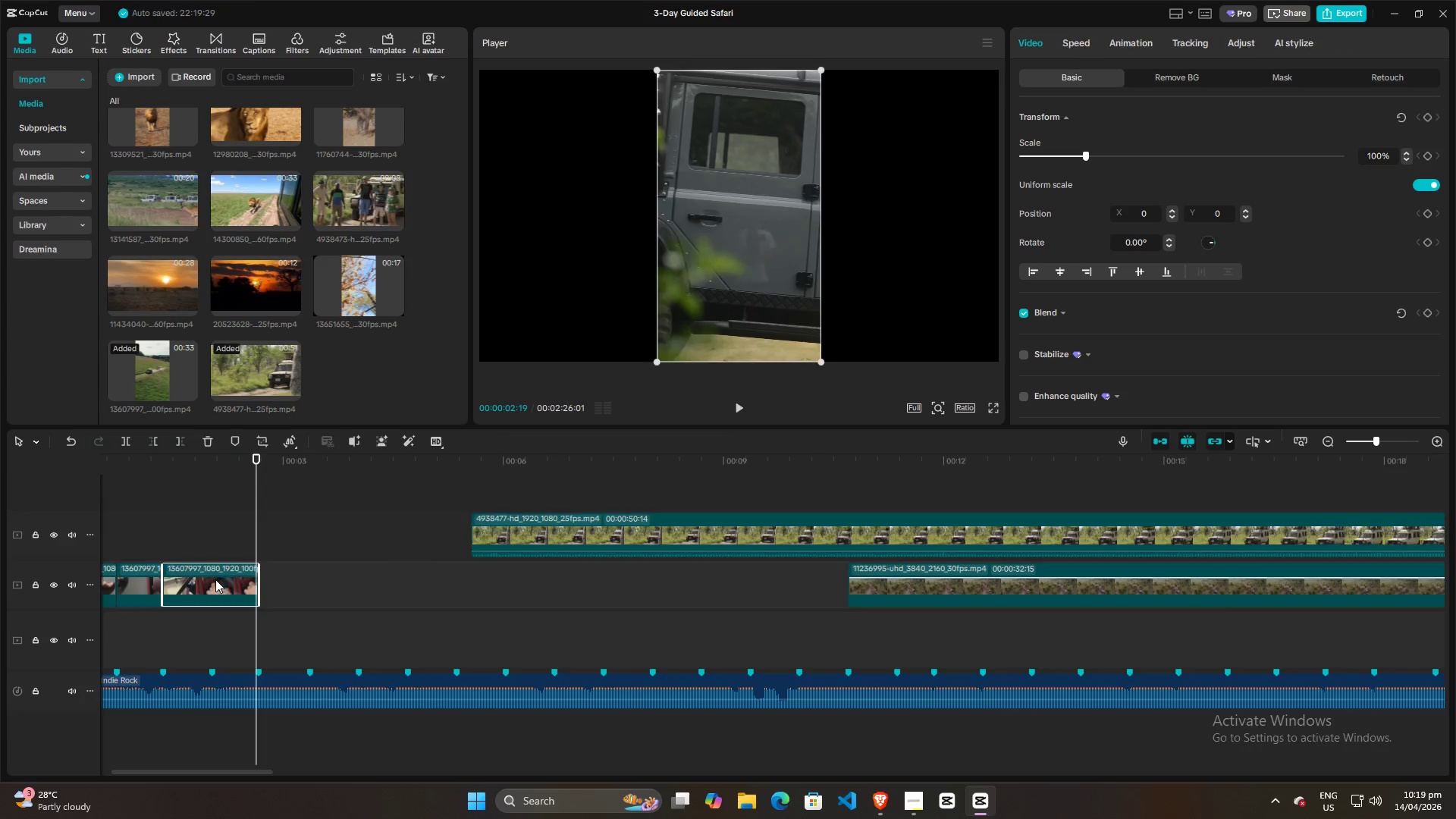 
left_click_drag(start_coordinate=[213, 579], to_coordinate=[345, 584])
 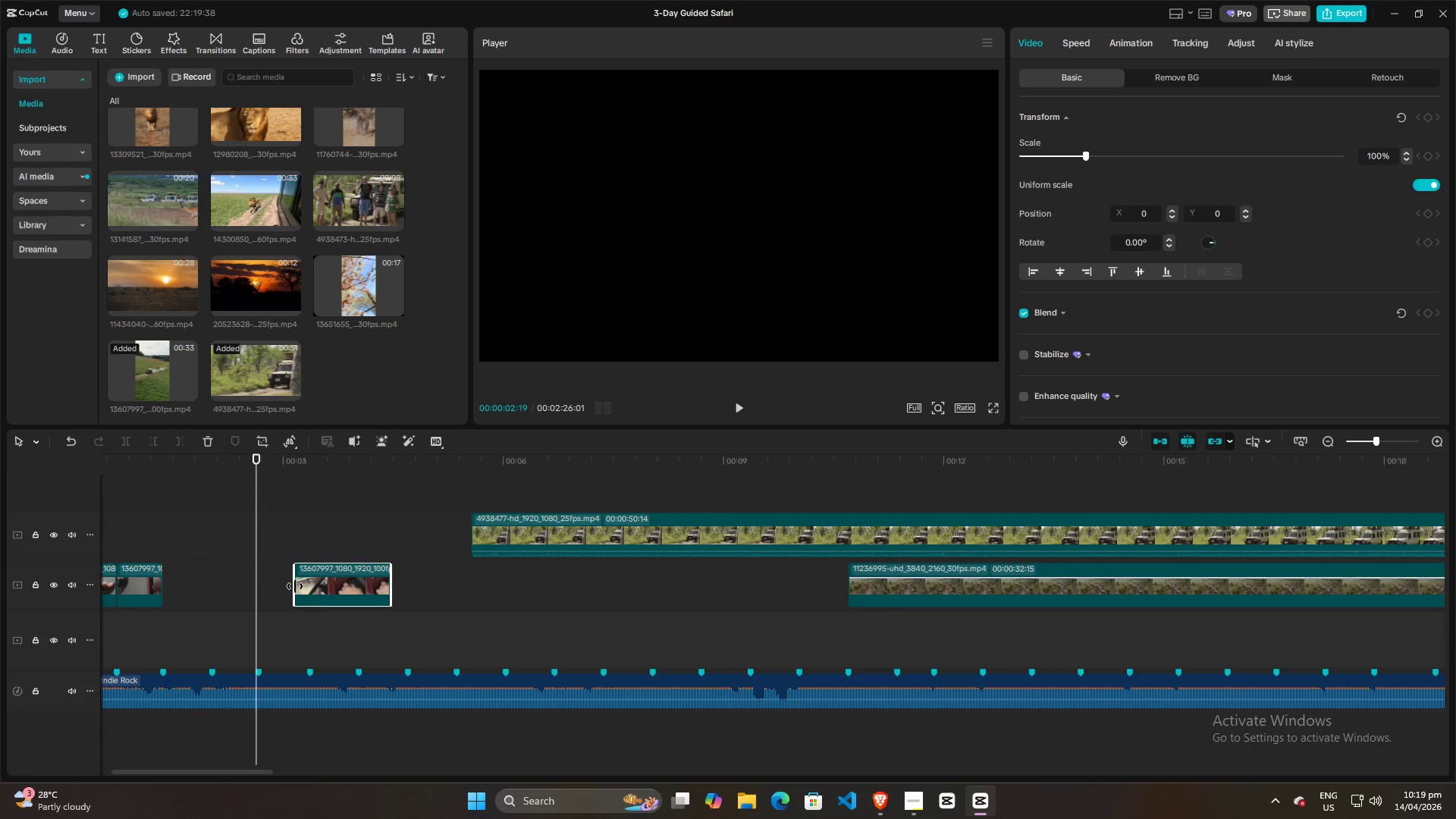 
left_click_drag(start_coordinate=[296, 587], to_coordinate=[278, 587])
 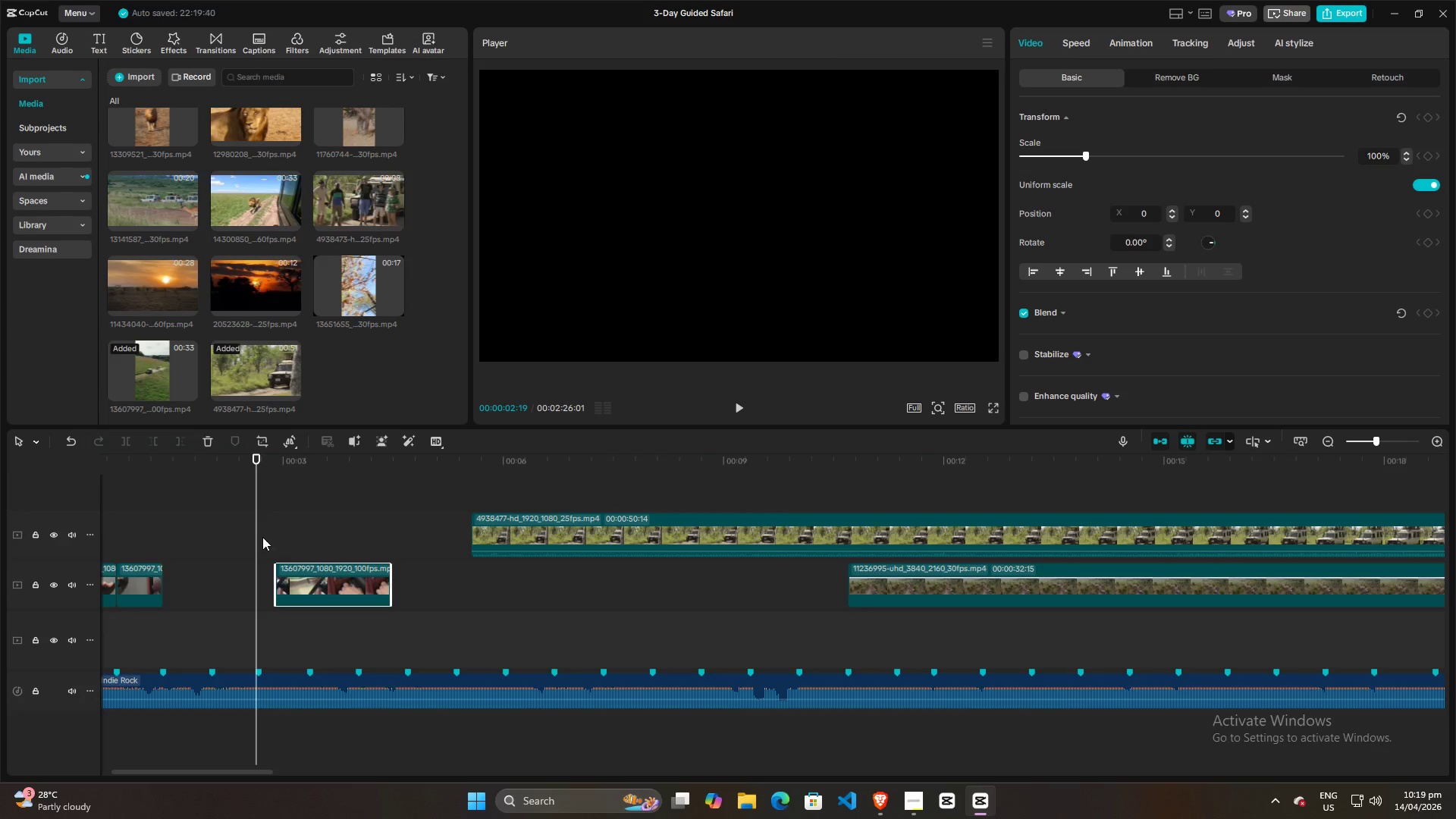 
key(Space)
 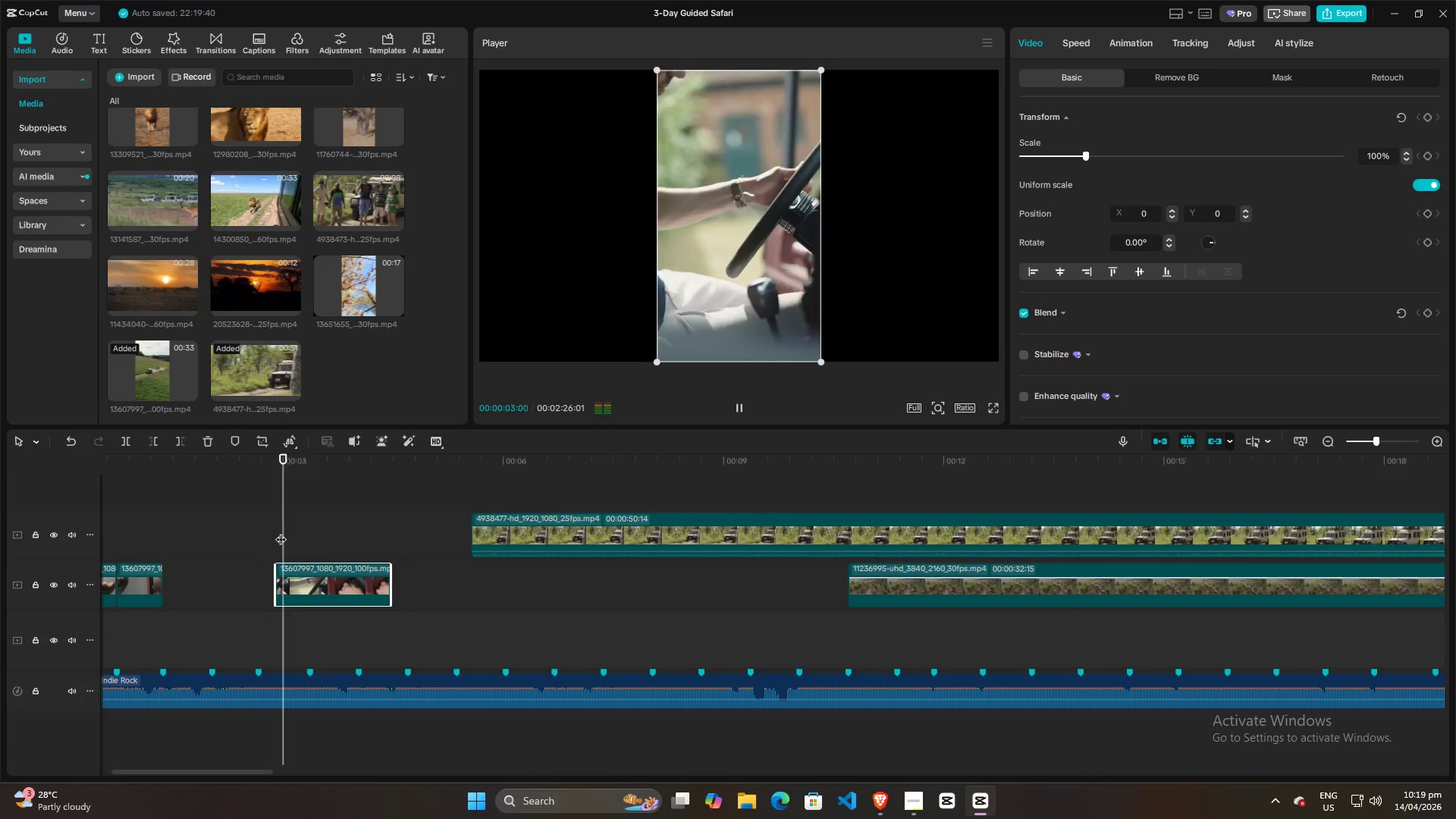 
key(Space)
 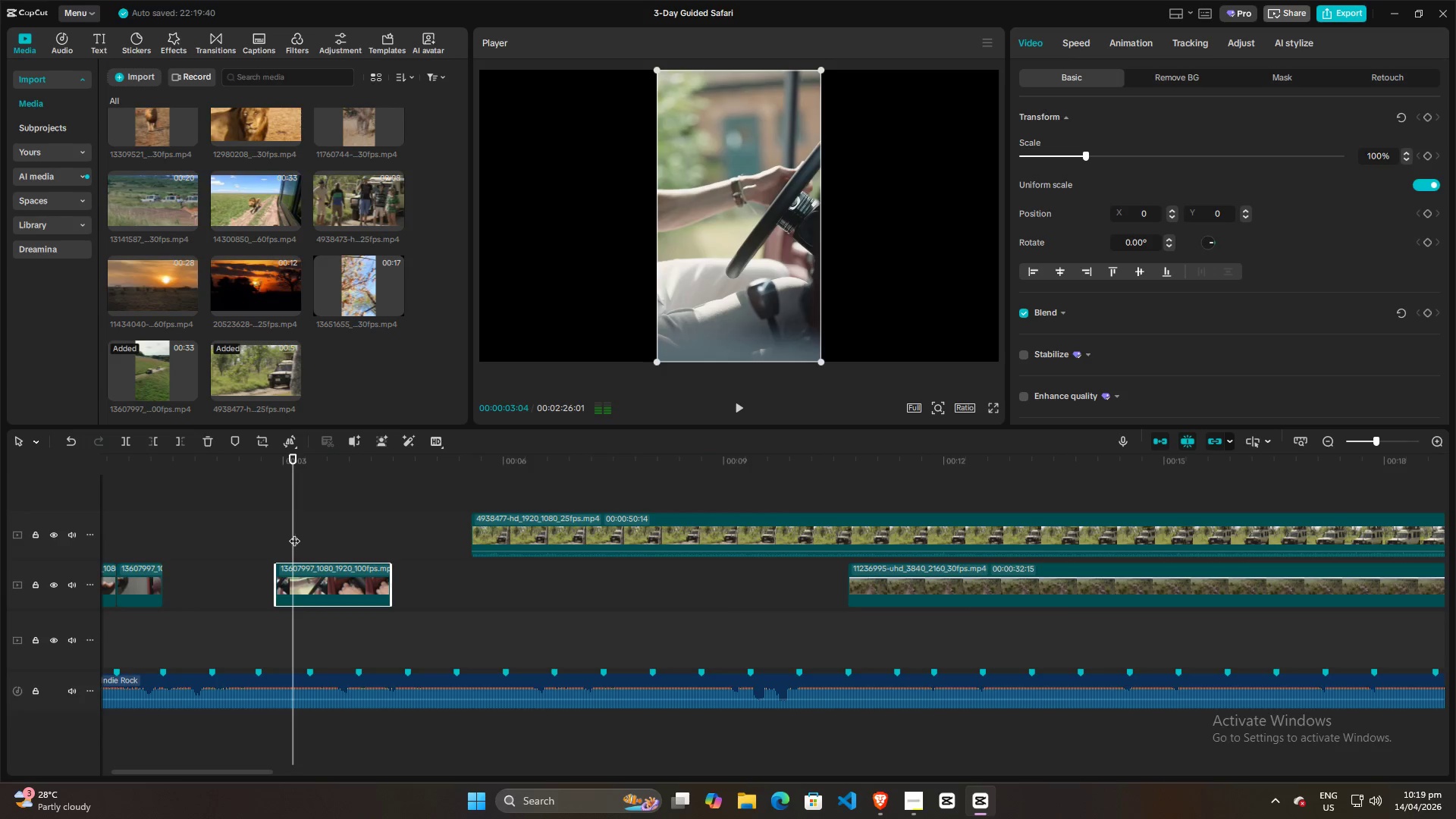 
key(Space)
 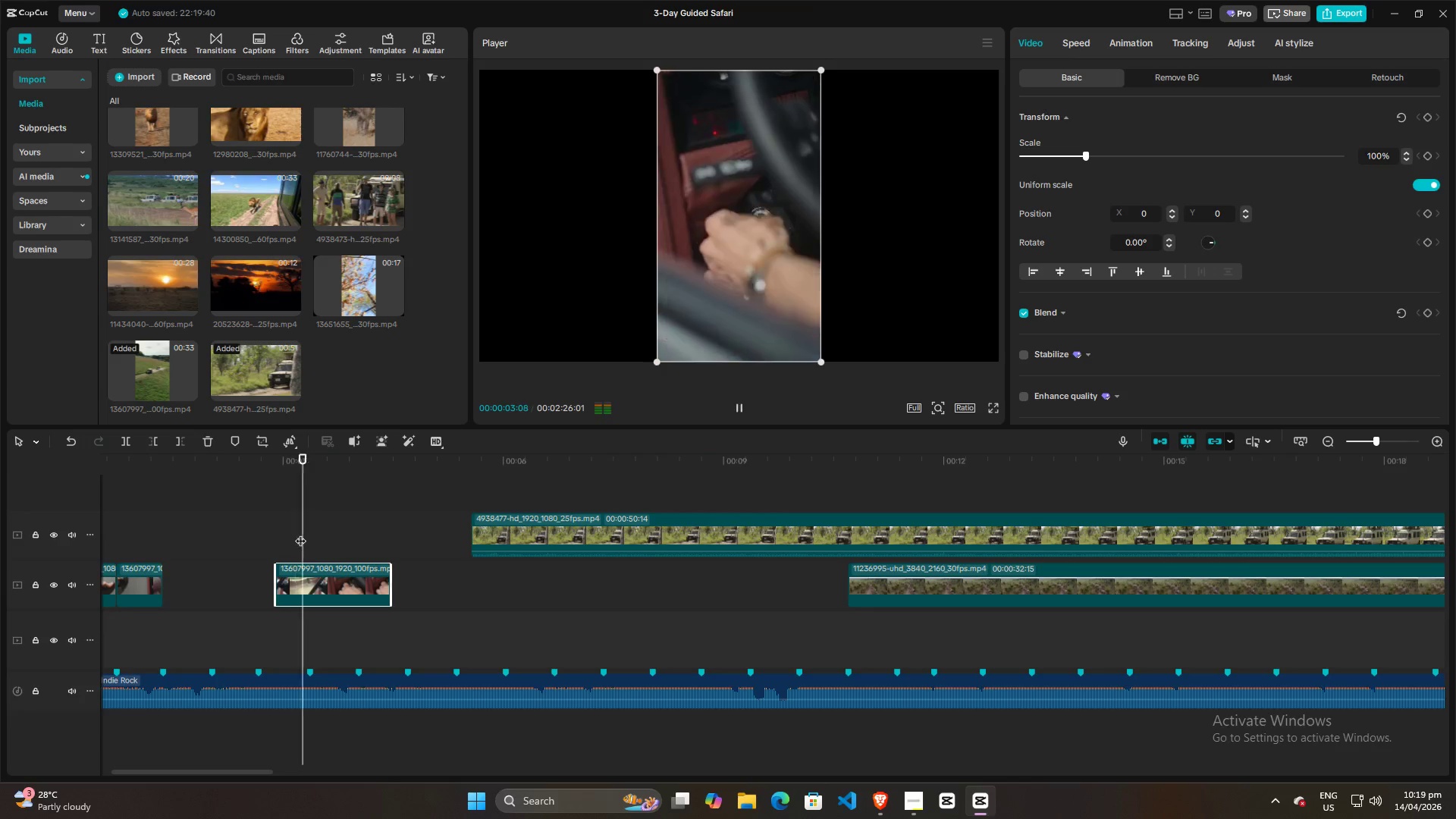 
key(Space)
 